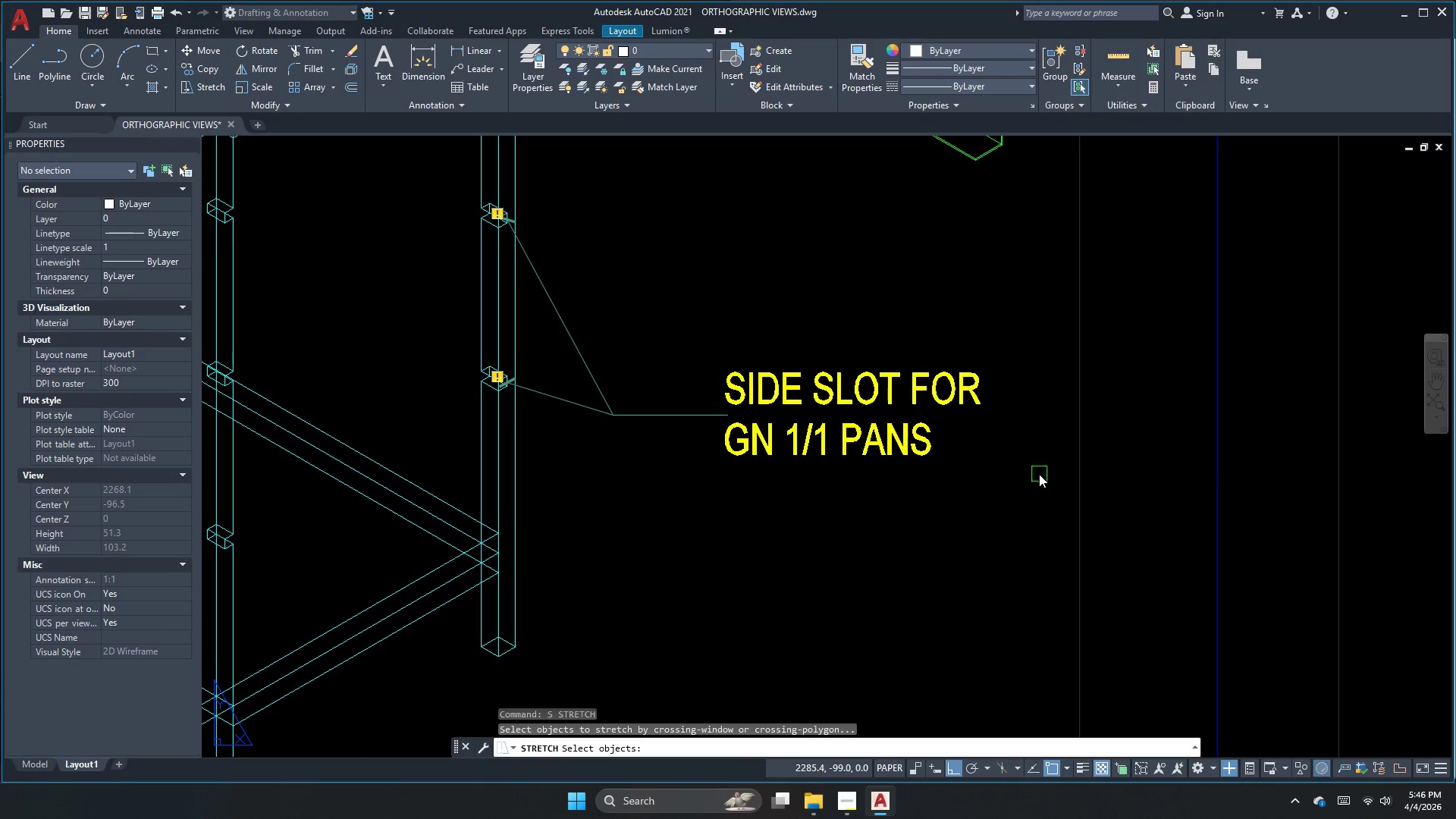 
scroll: coordinate [689, 430], scroll_direction: down, amount: 2.0
 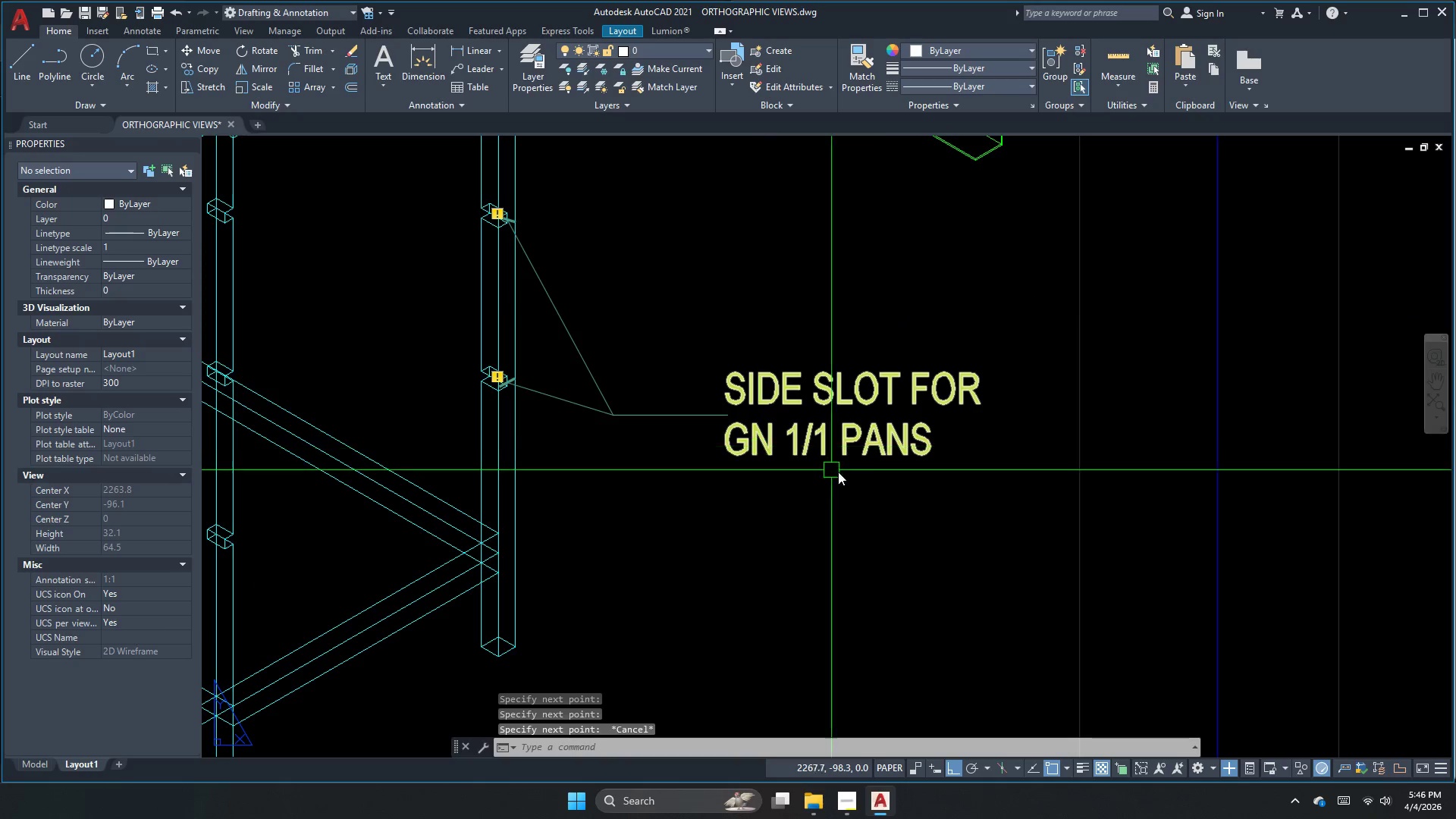 
left_click_drag(start_coordinate=[1023, 456], to_coordinate=[906, 421])
 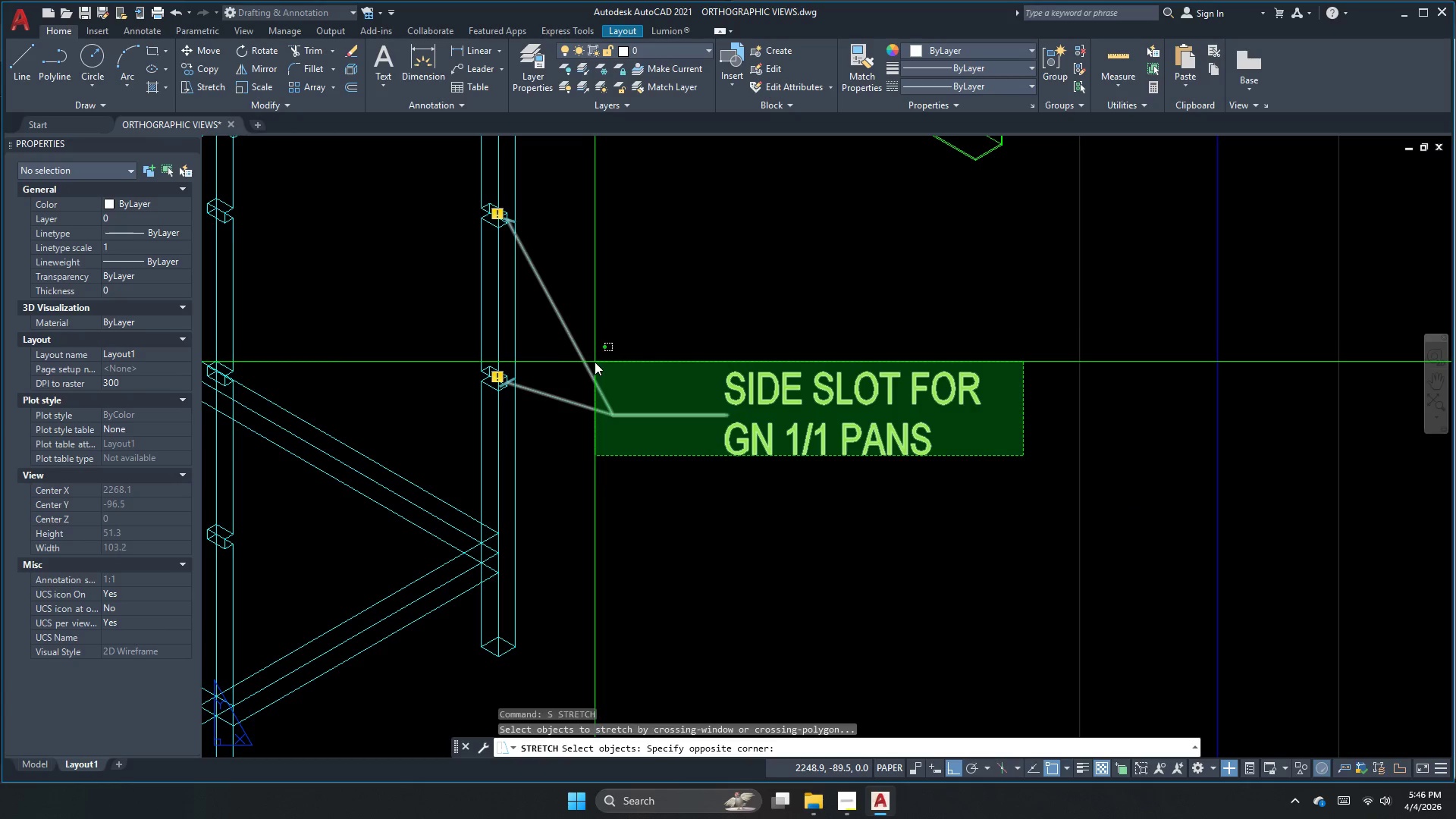 
left_click_drag(start_coordinate=[579, 352], to_coordinate=[626, 343])
 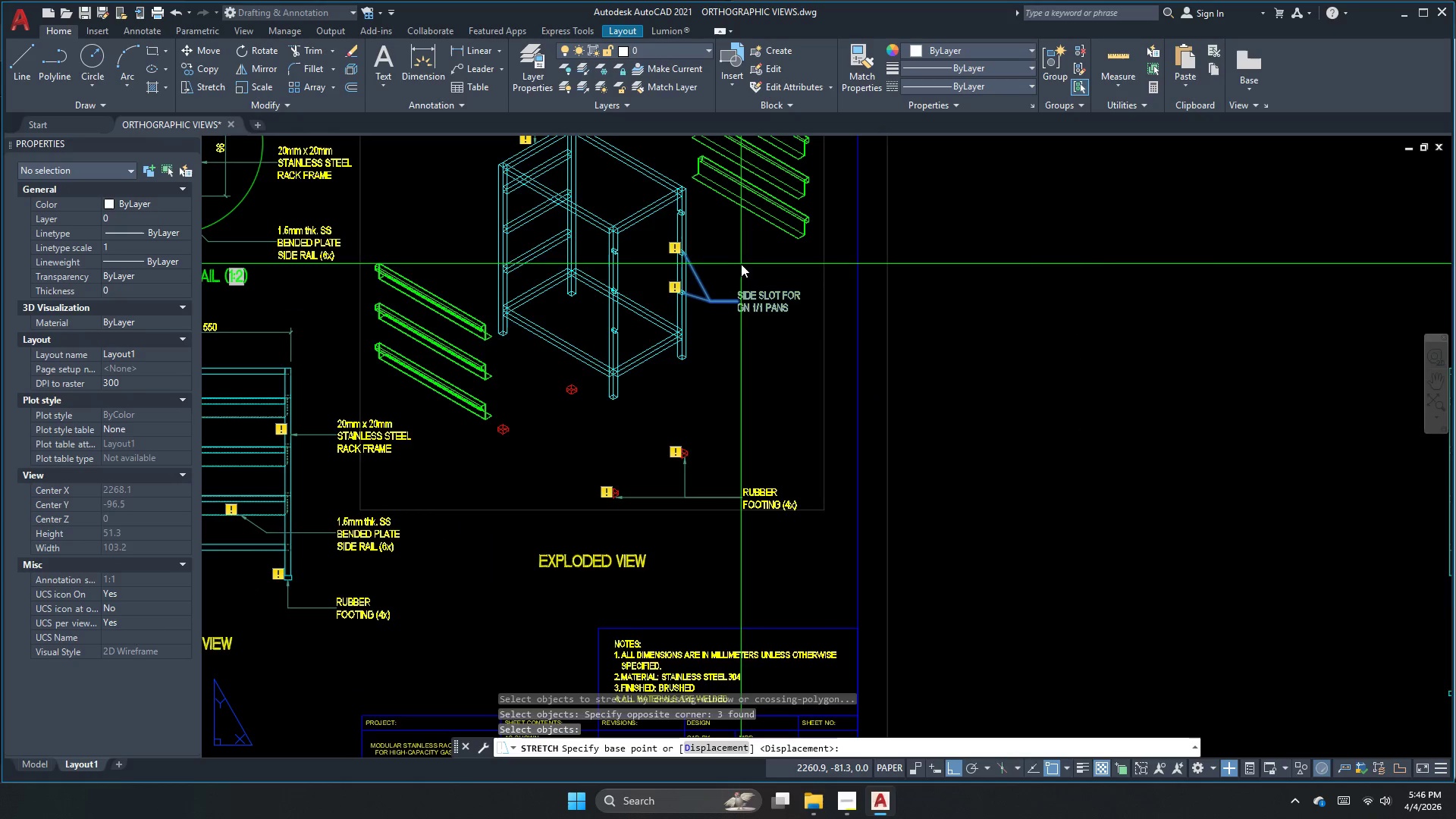 
key(Space)
 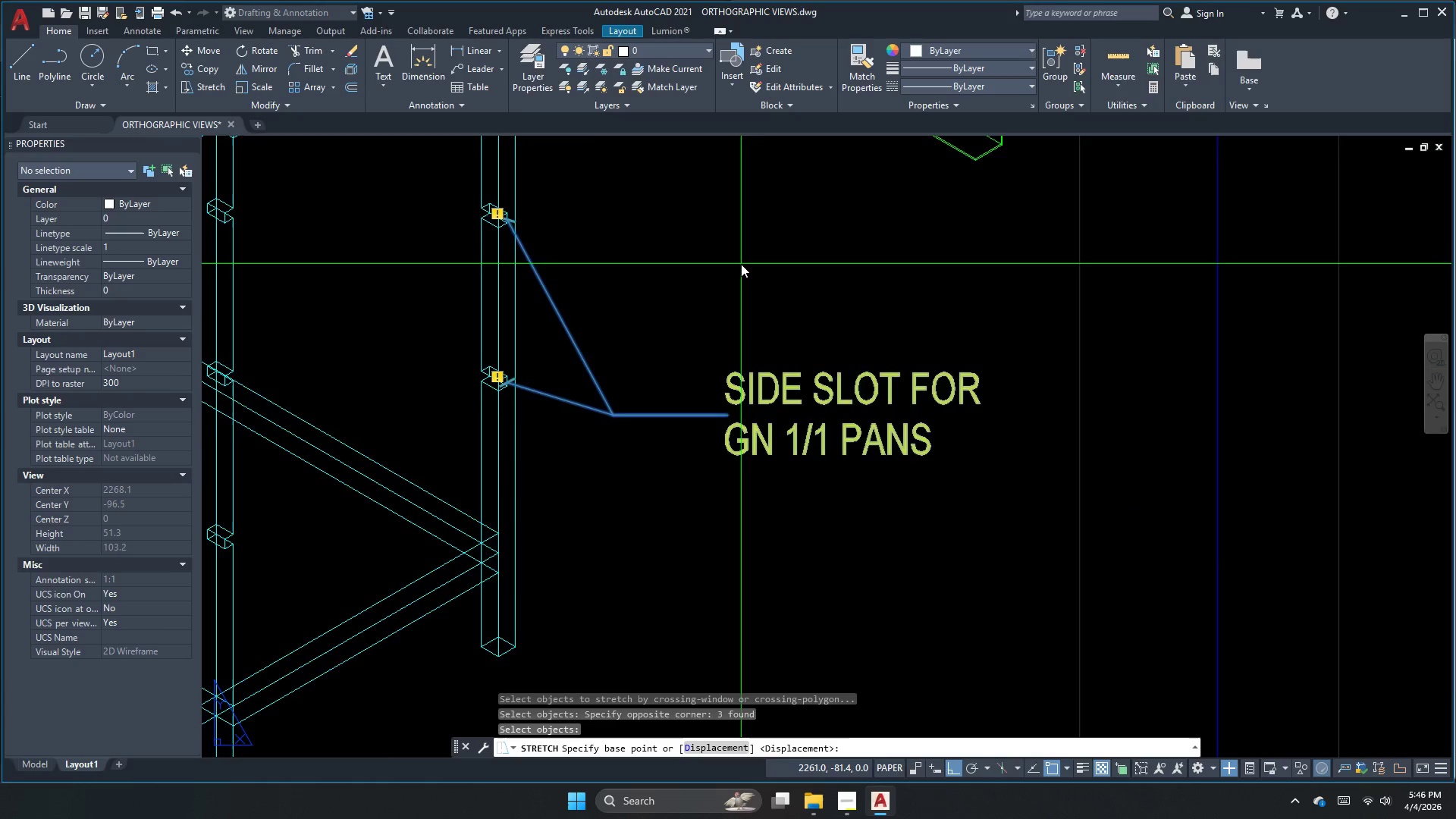 
left_click_drag(start_coordinate=[742, 251], to_coordinate=[741, 256])
 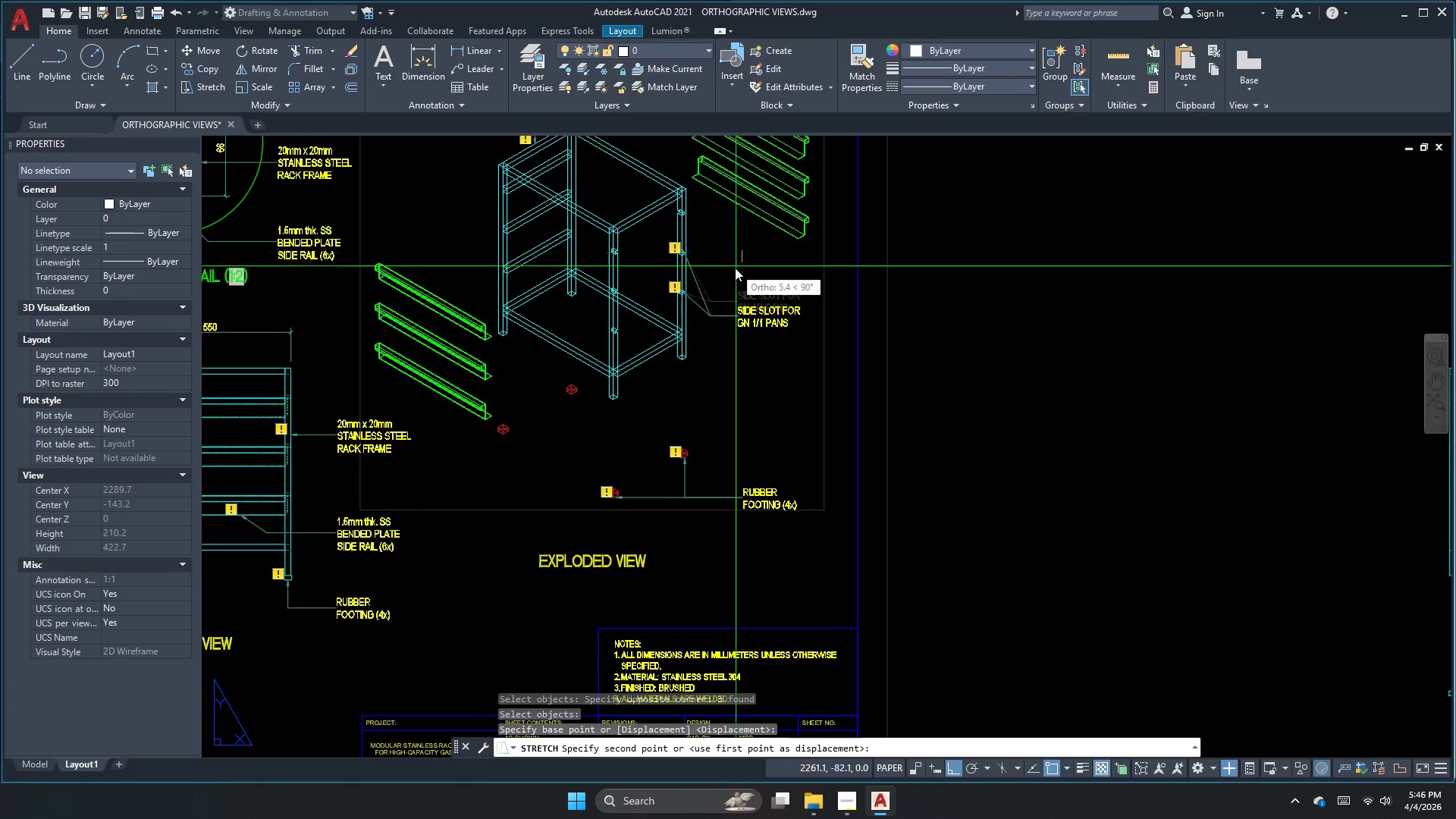 
scroll: coordinate [741, 264], scroll_direction: down, amount: 3.0
 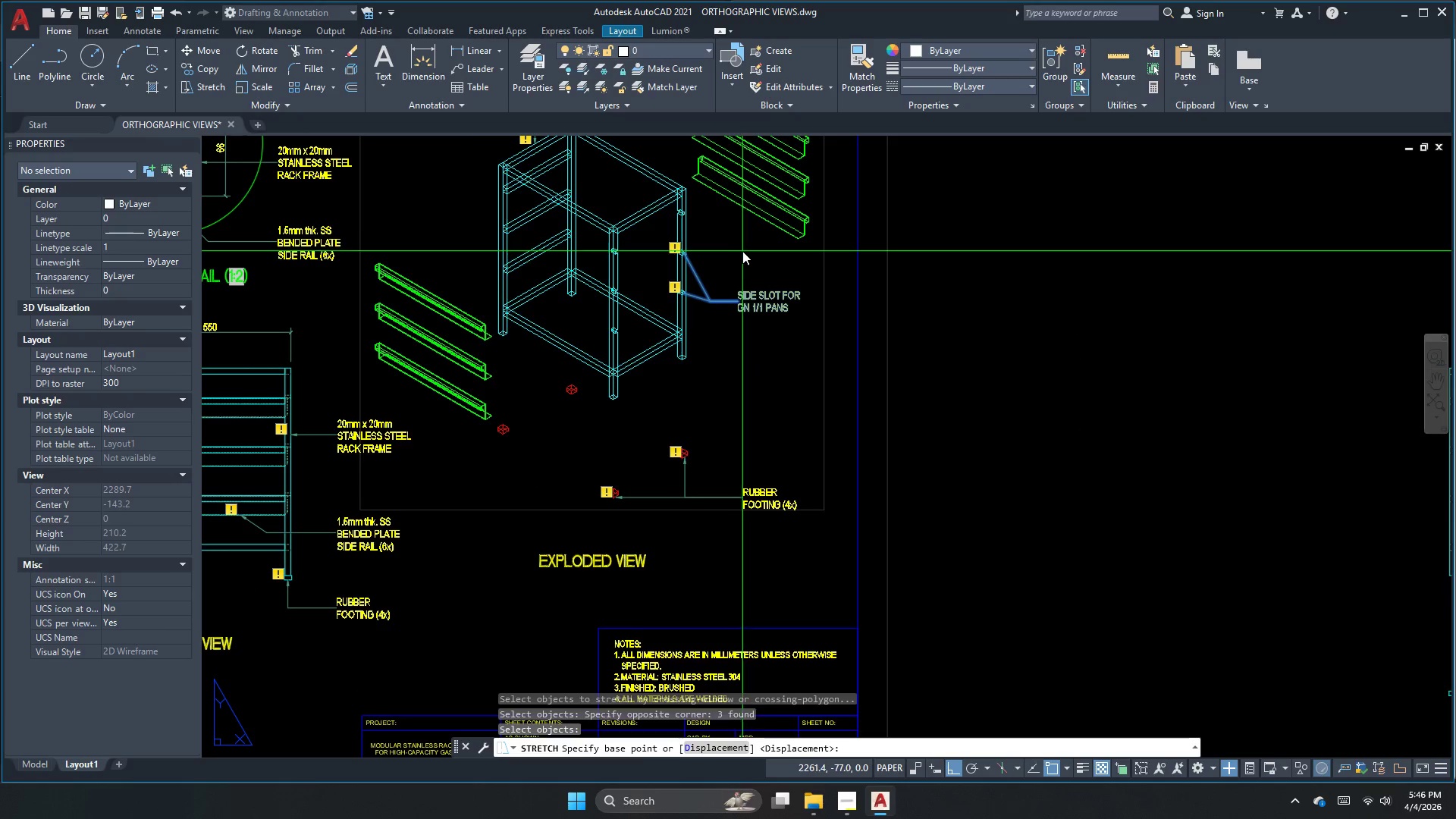 
scroll: coordinate [735, 268], scroll_direction: up, amount: 2.0
 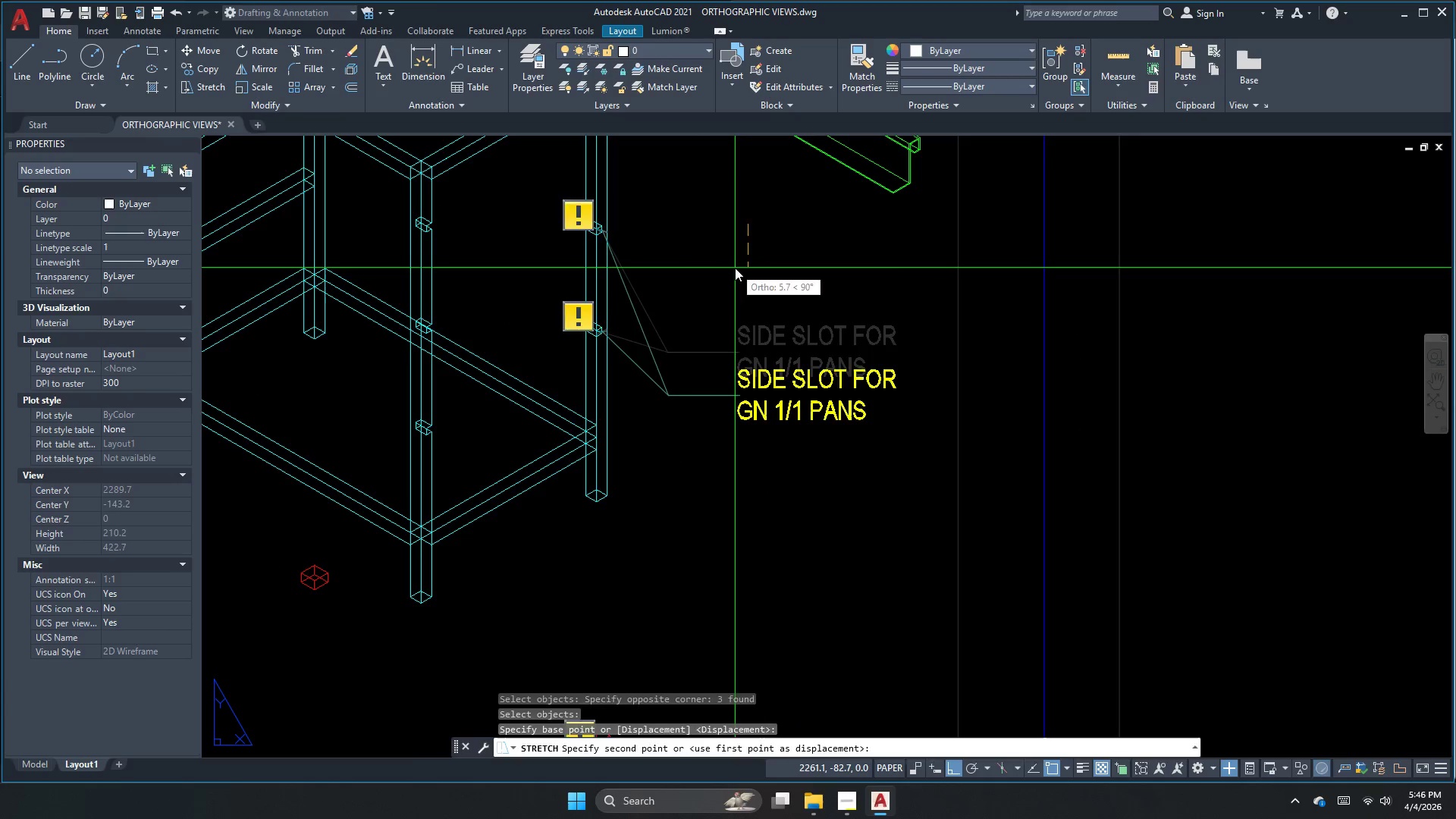 
left_click([735, 268])
 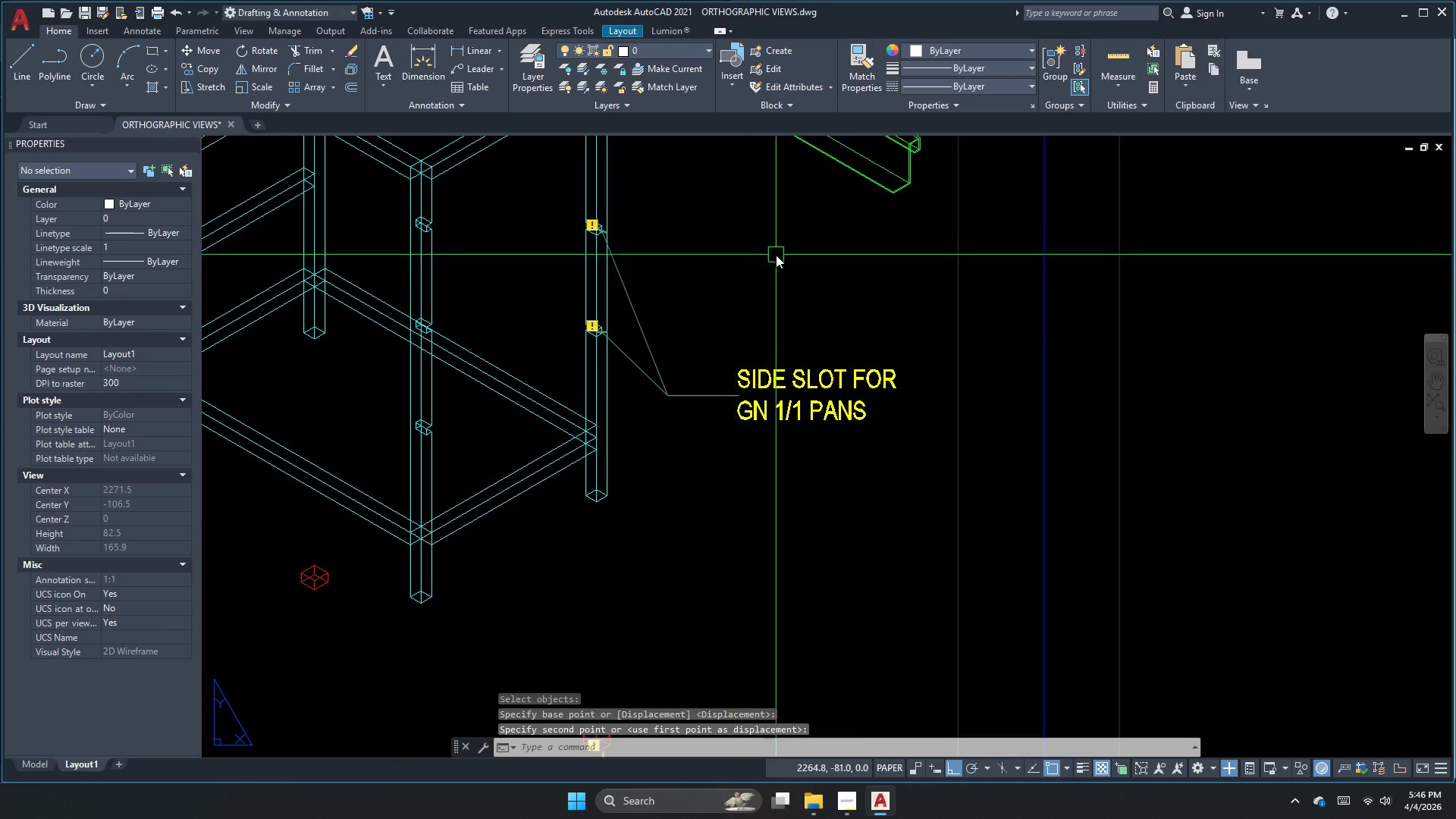 
key(Escape)
 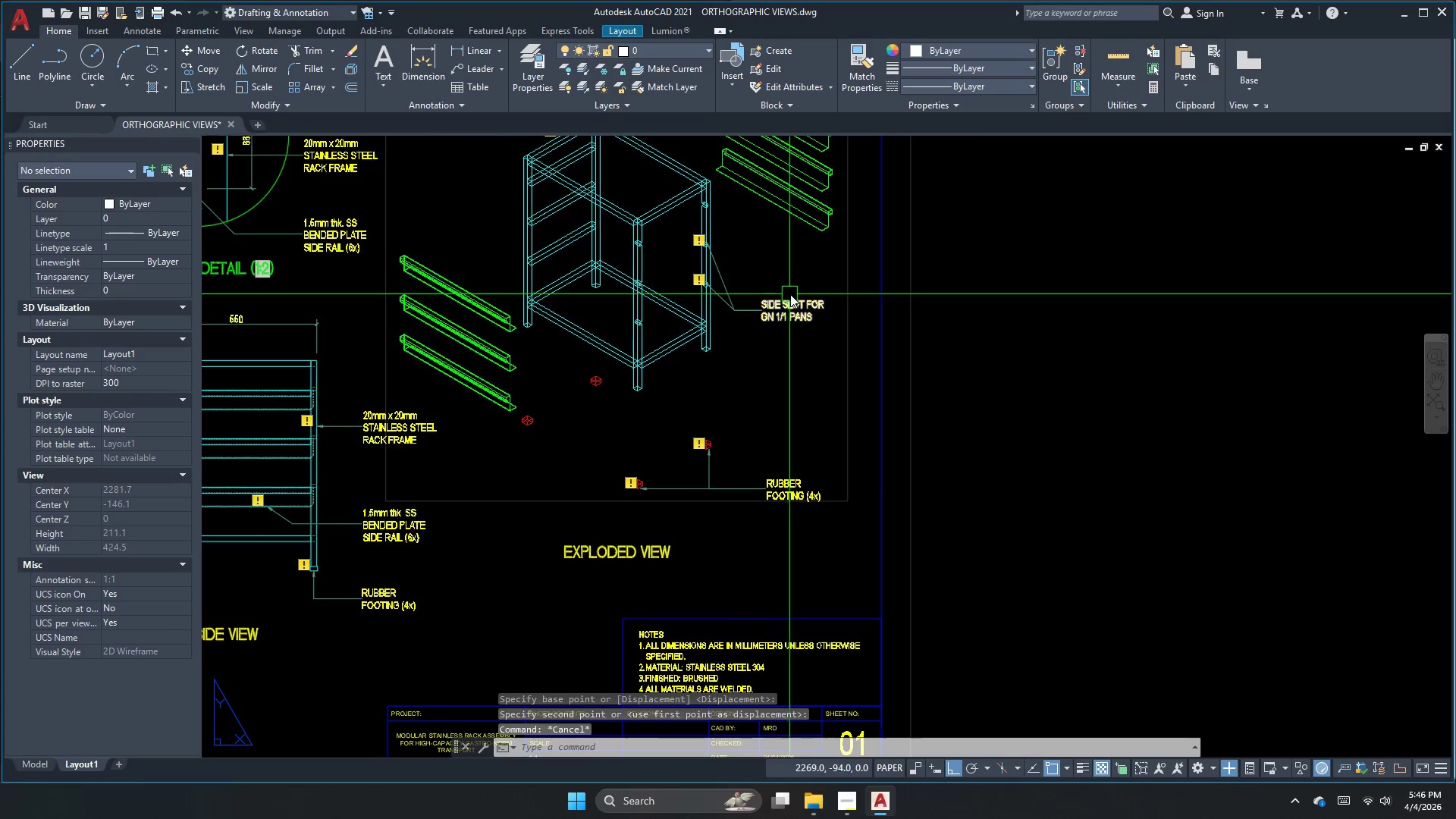 
scroll: coordinate [776, 255], scroll_direction: down, amount: 2.0
 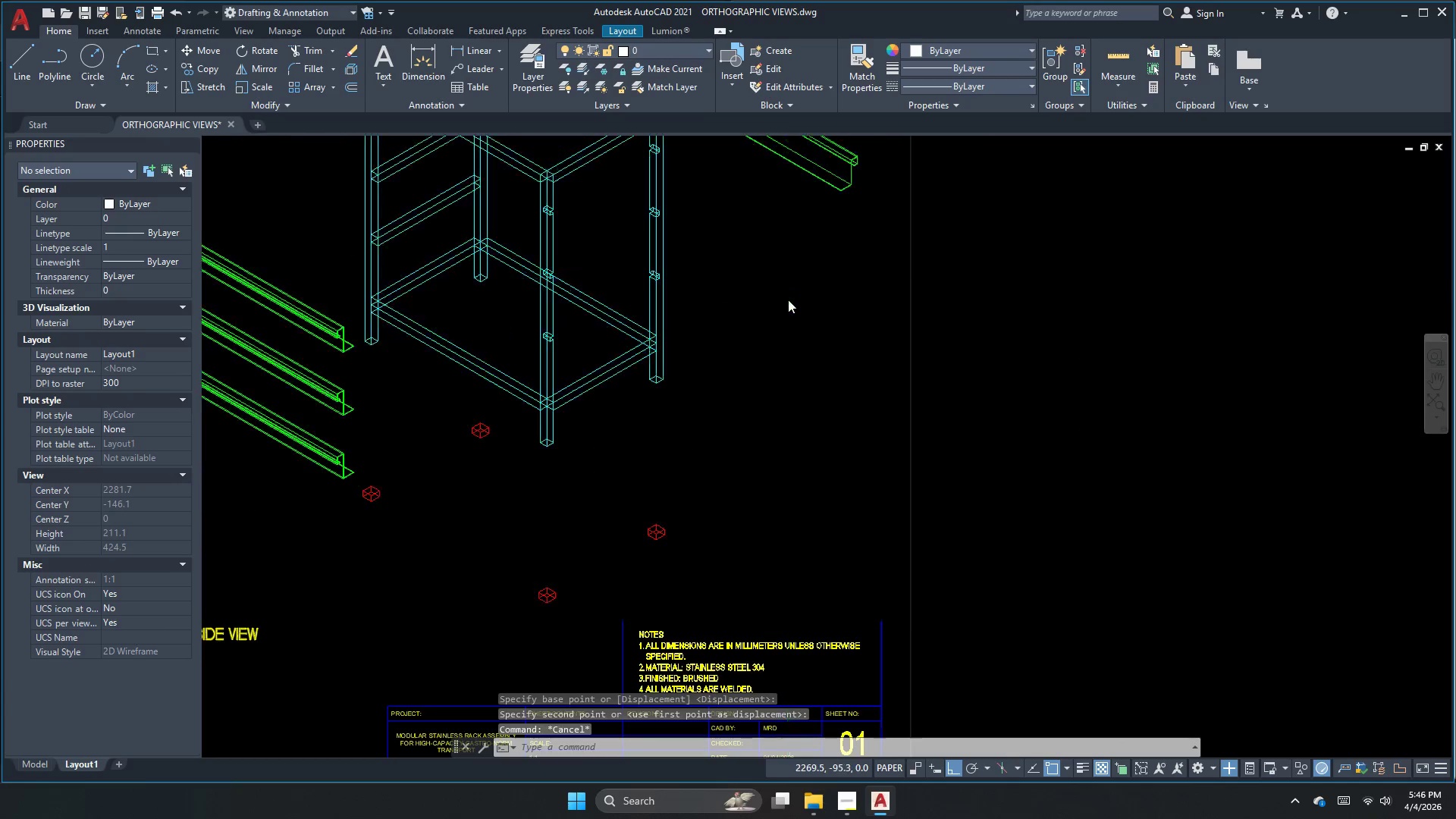 
key(S)
 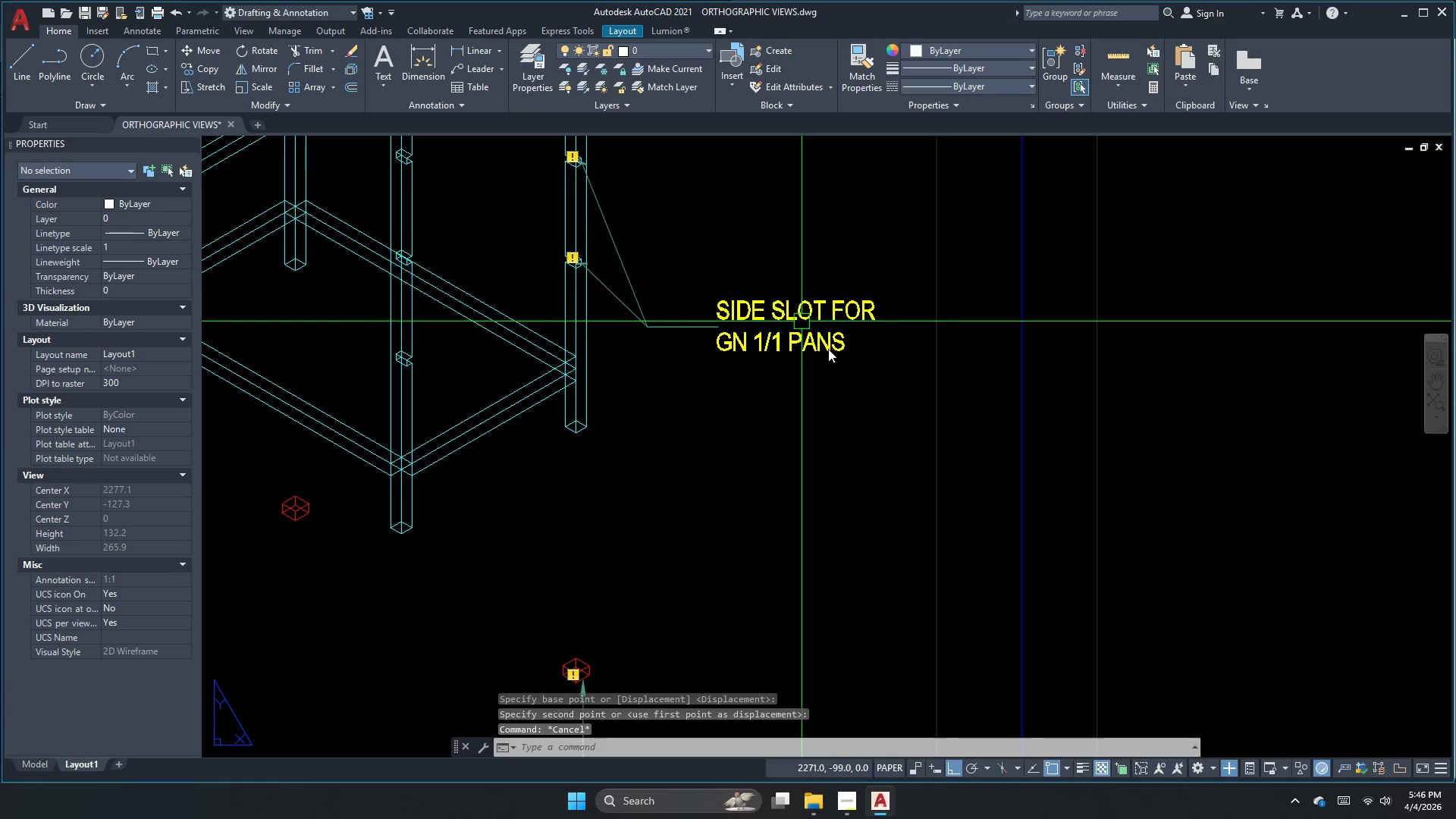 
key(Space)
 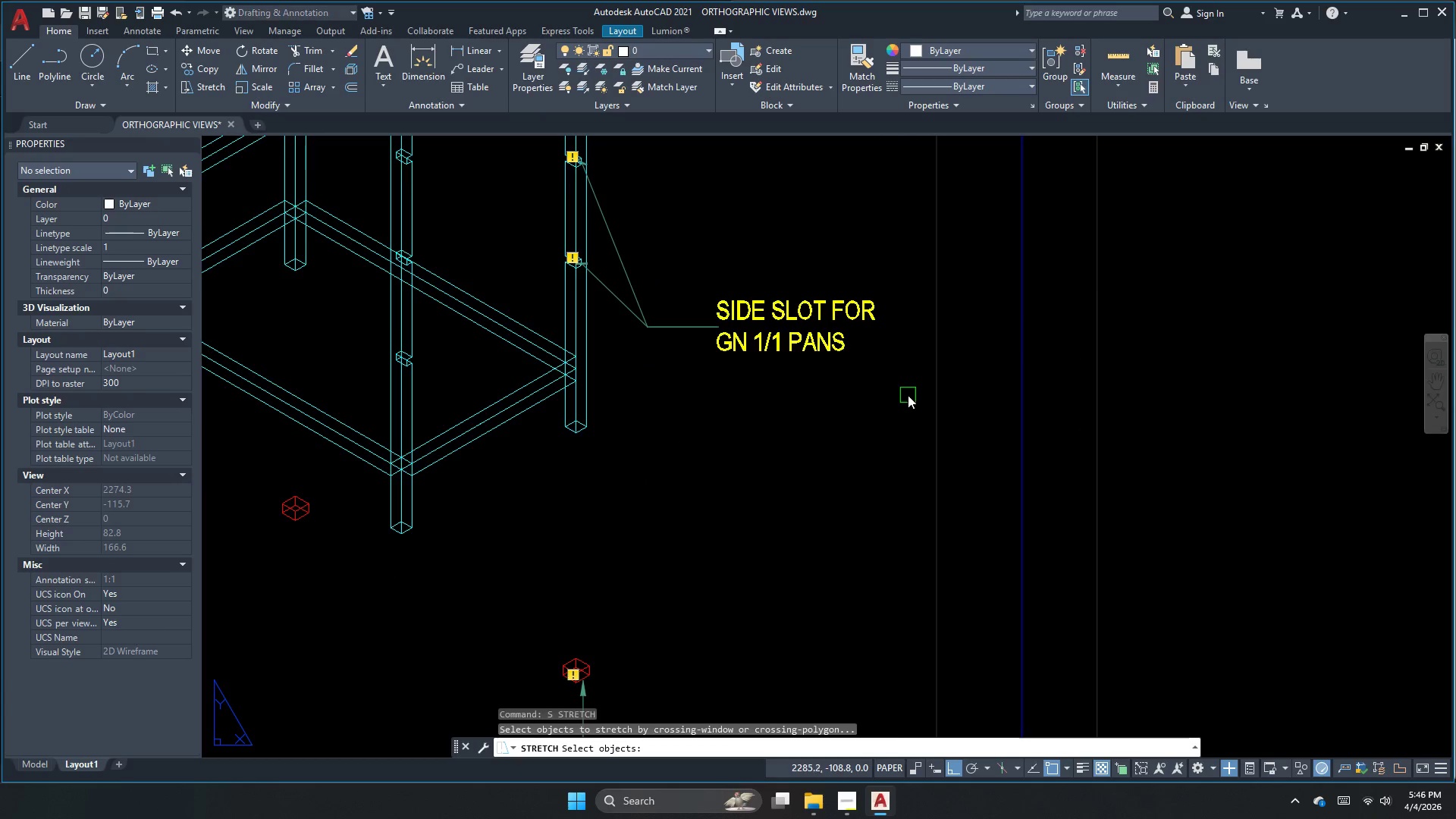 
scroll: coordinate [788, 300], scroll_direction: up, amount: 2.0
 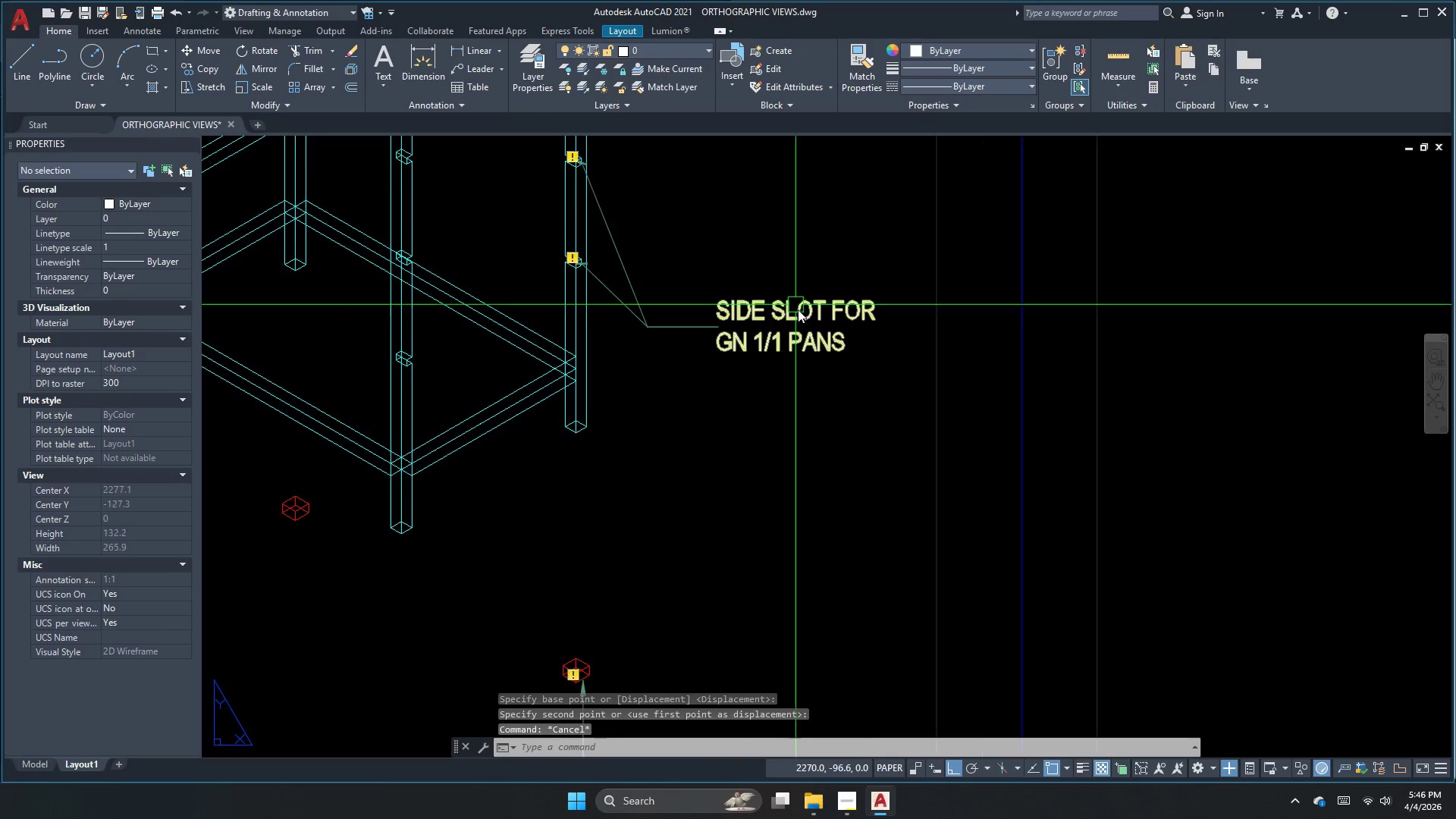 
left_click_drag(start_coordinate=[905, 396], to_coordinate=[846, 340])
 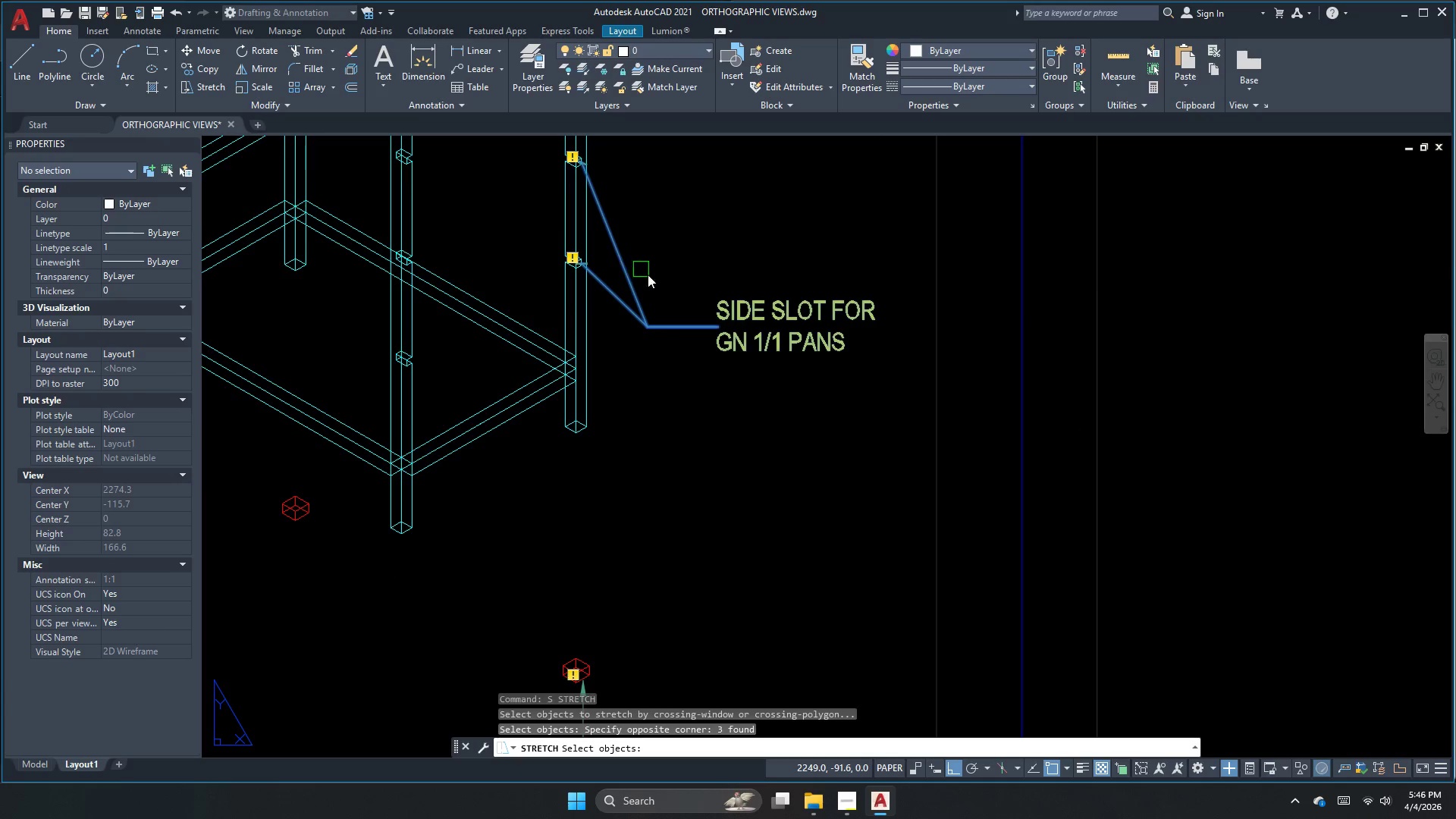 
key(Space)
 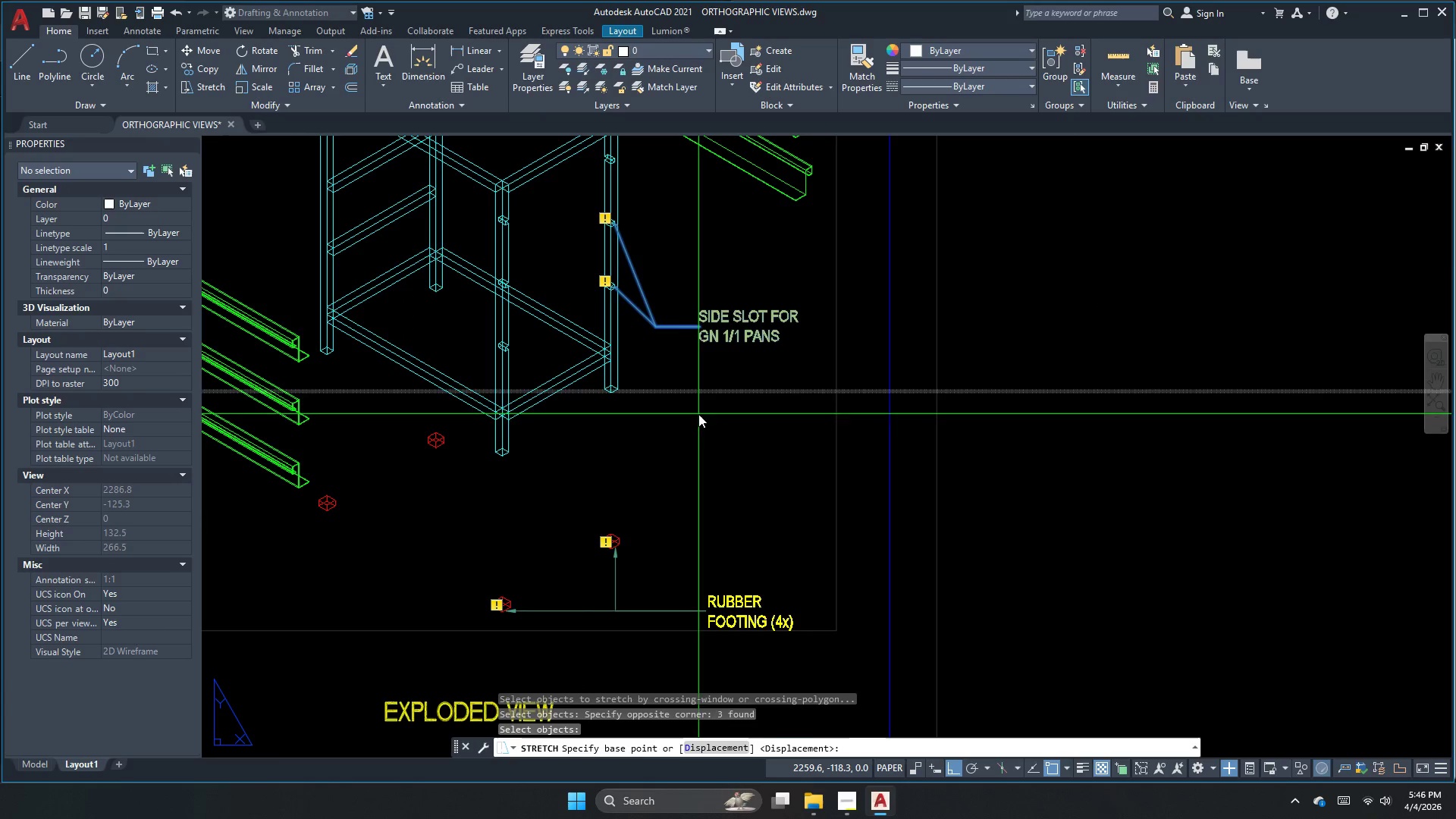 
scroll: coordinate [669, 325], scroll_direction: down, amount: 2.0
 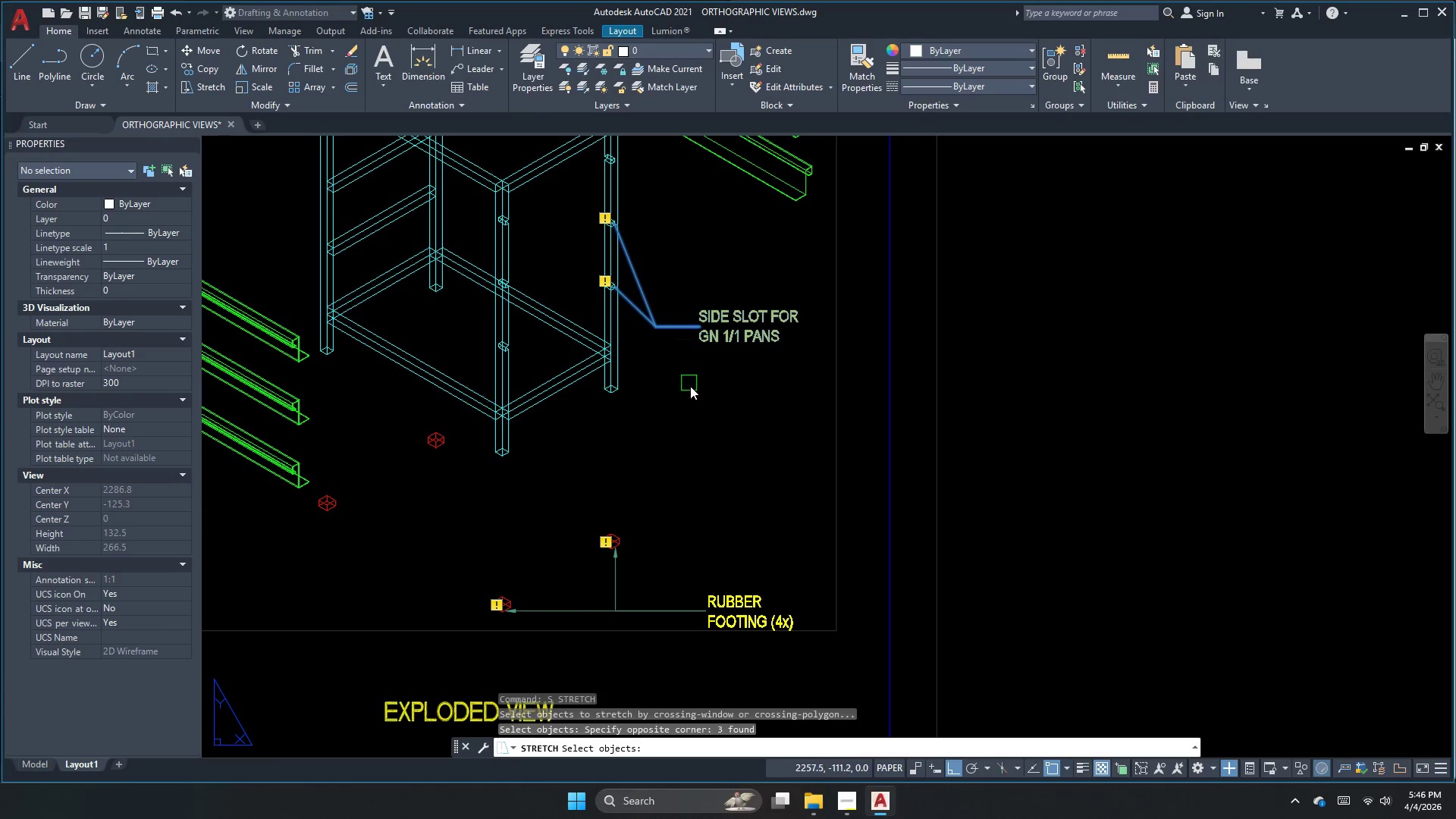 
left_click([698, 414])
 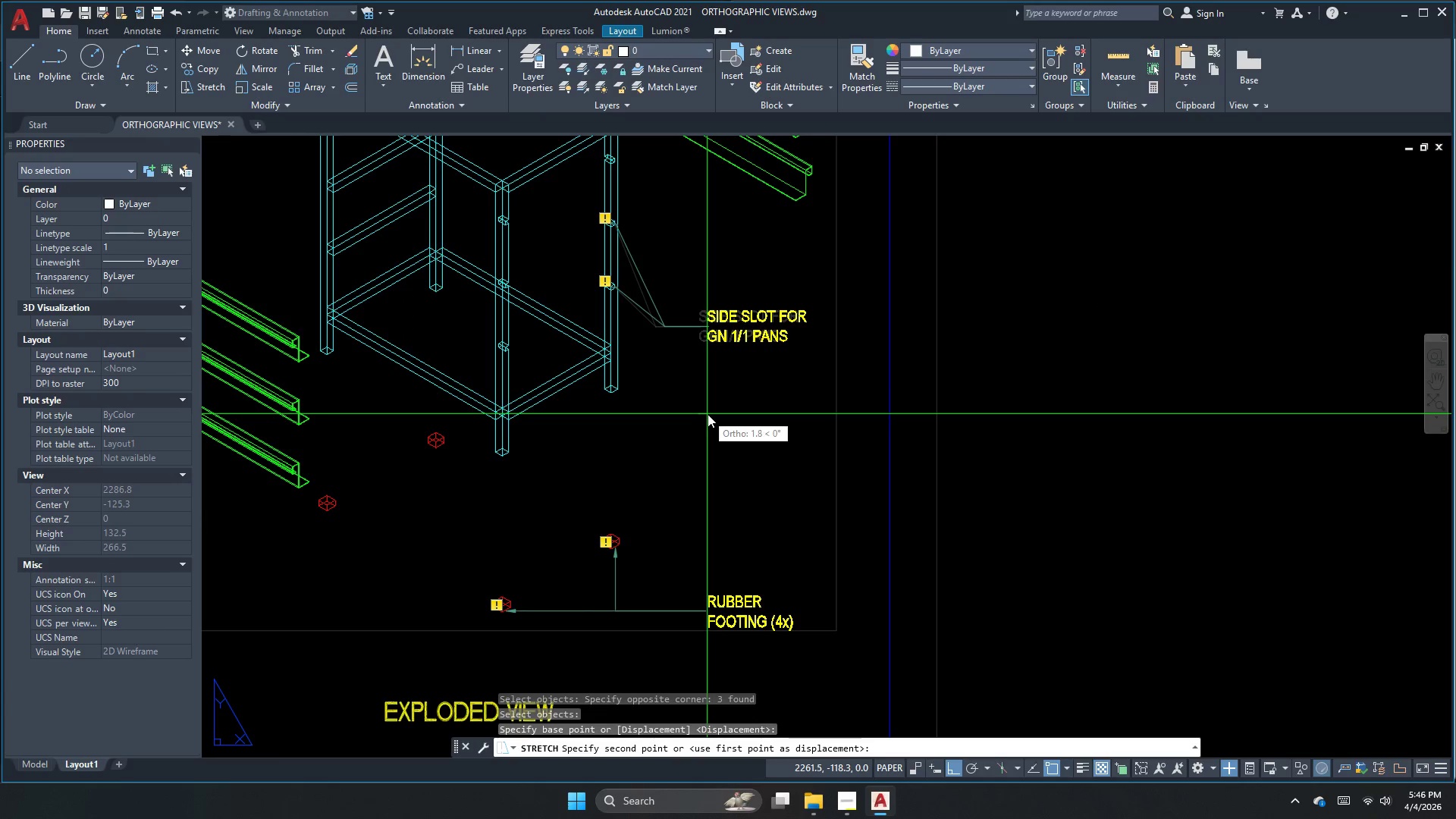 
left_click([708, 414])
 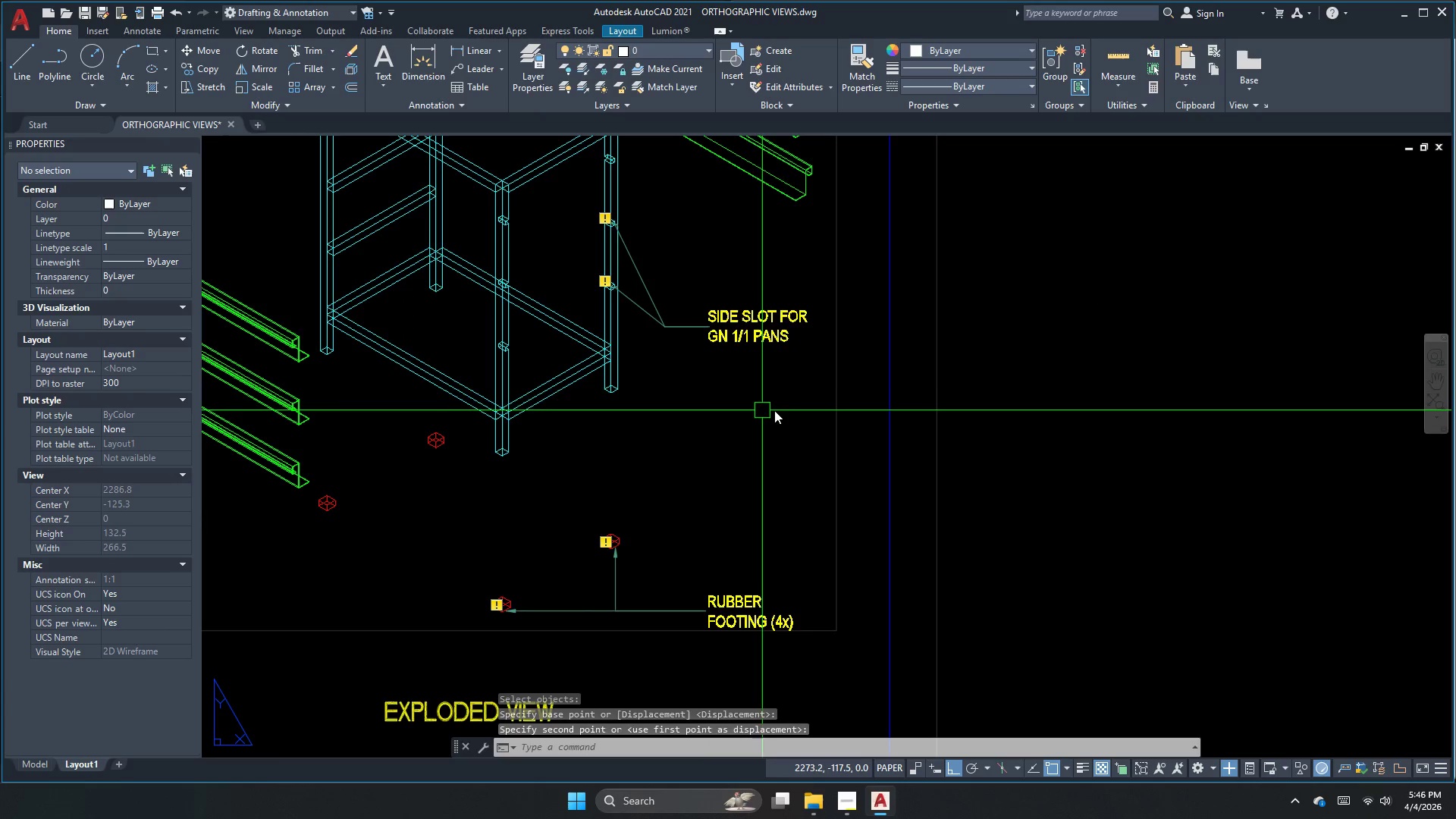 
key(Escape)
 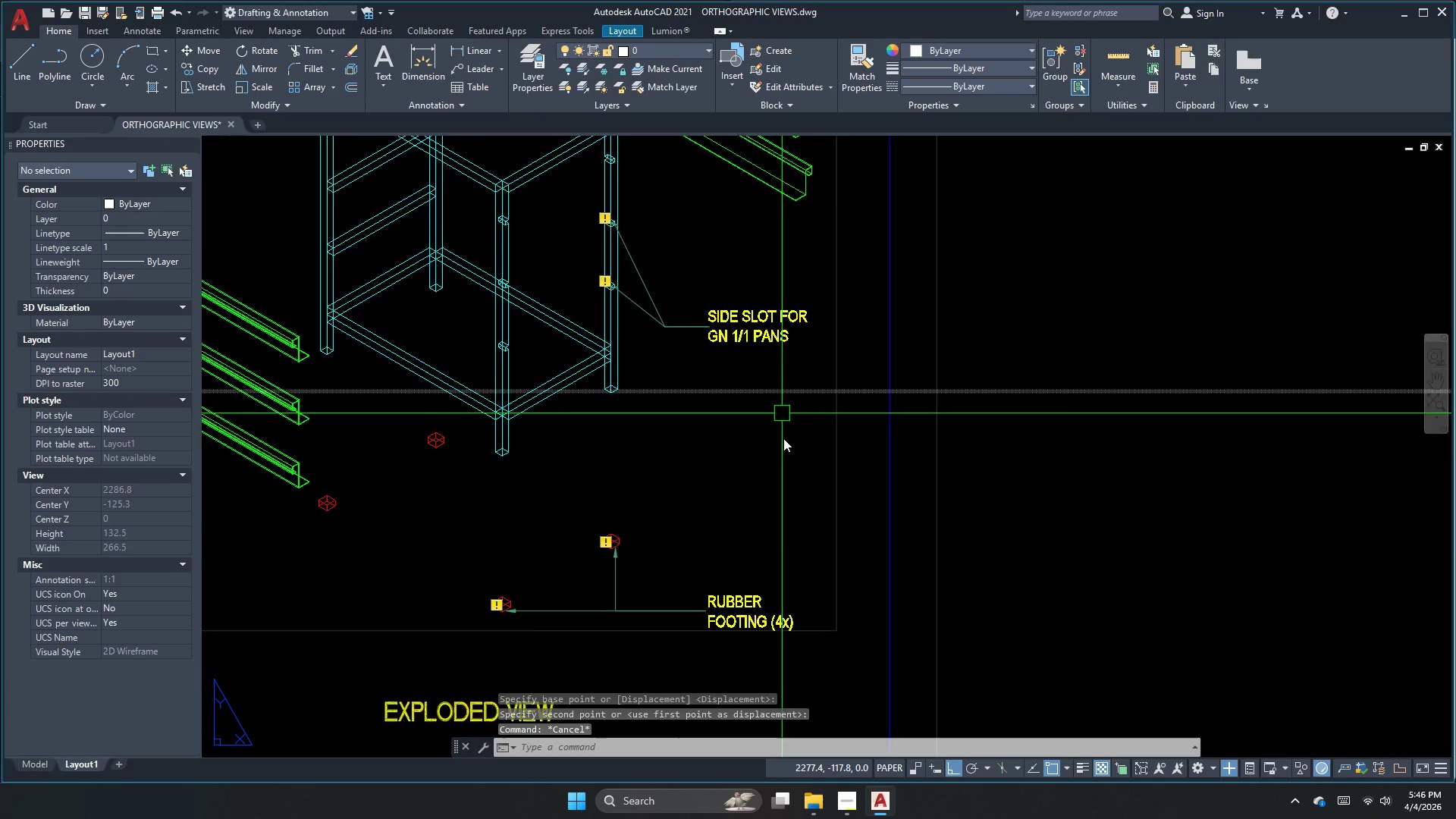 
key(M)
 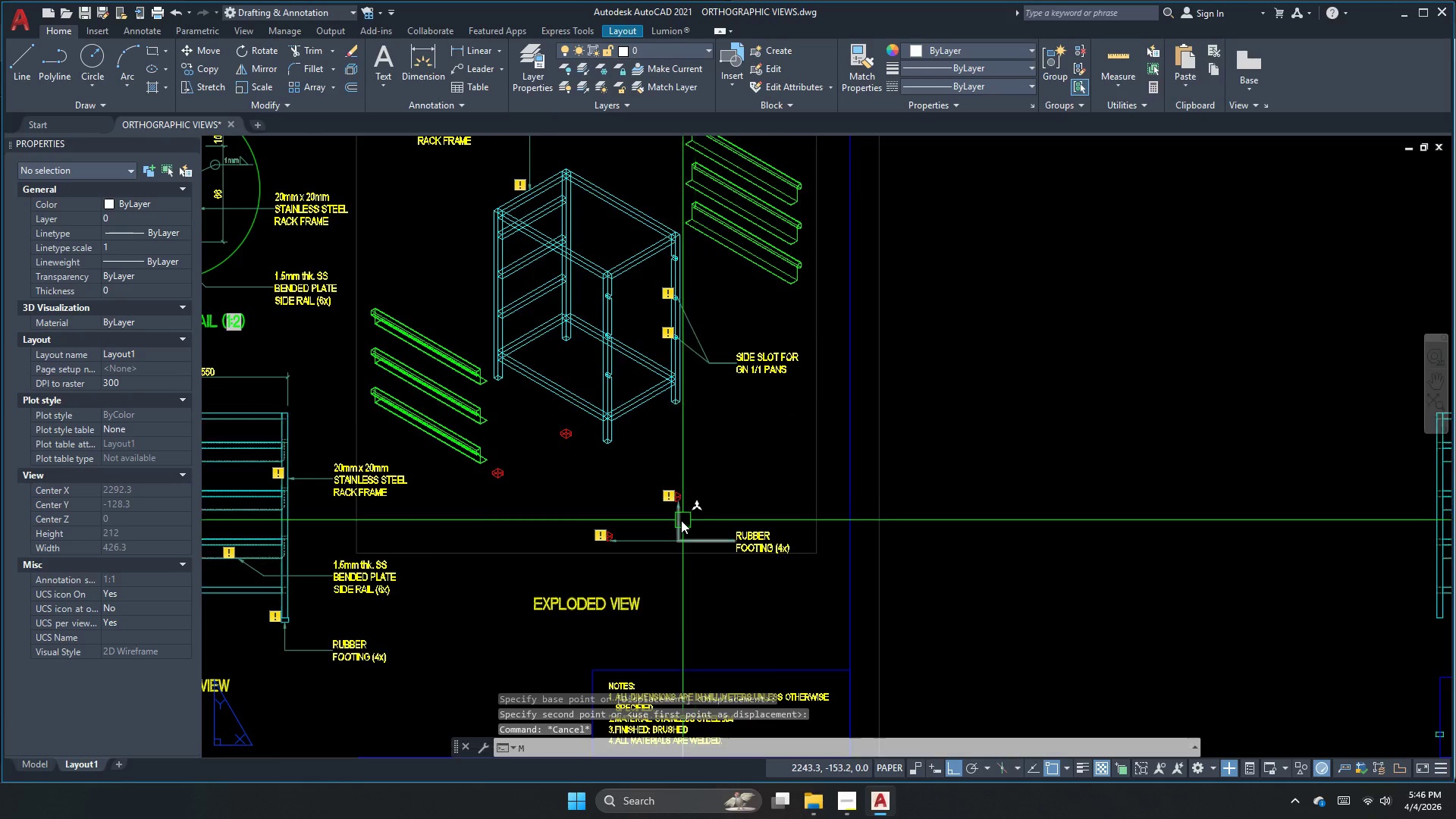 
scroll: coordinate [782, 423], scroll_direction: down, amount: 1.0
 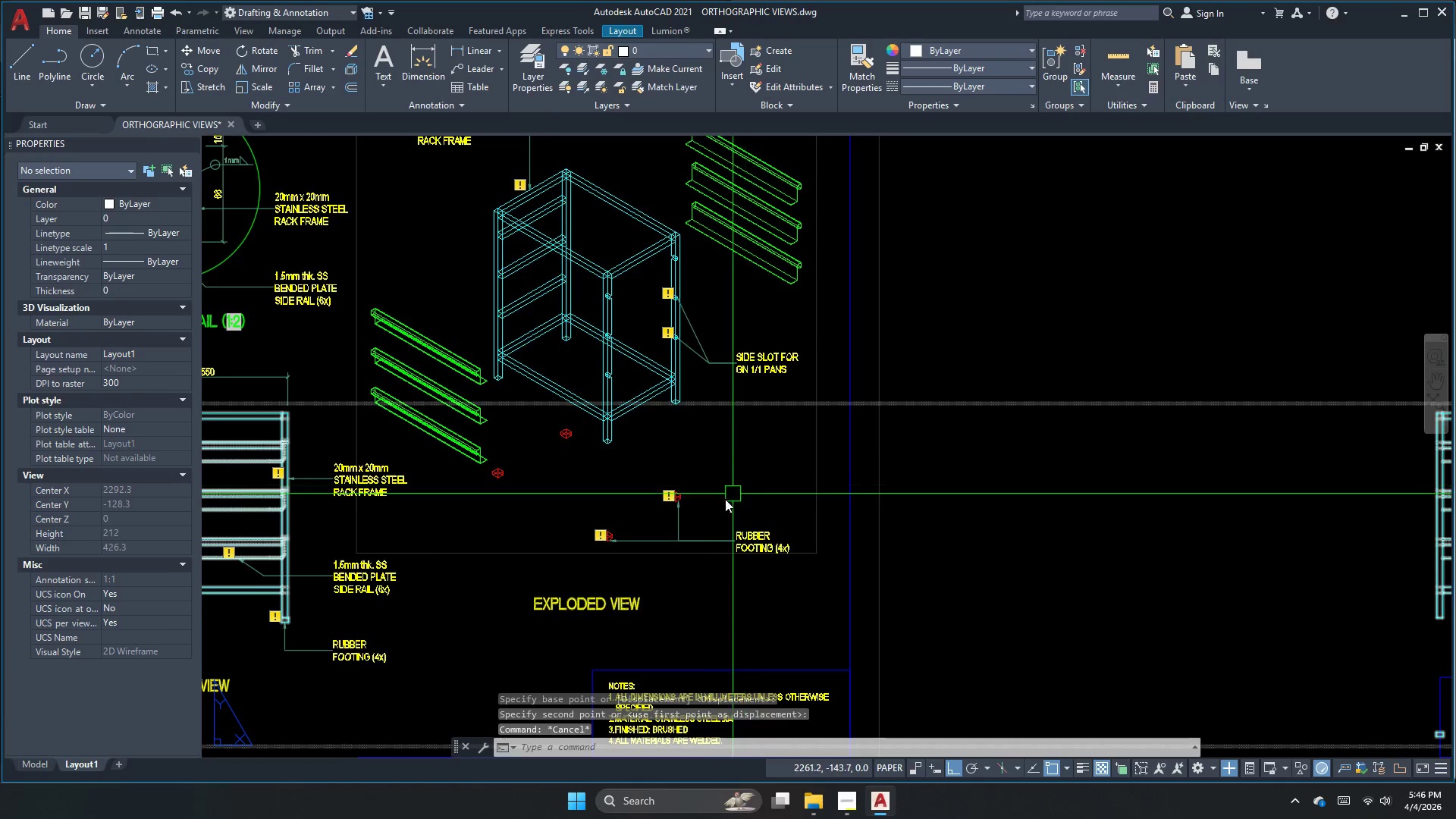 
key(A)
 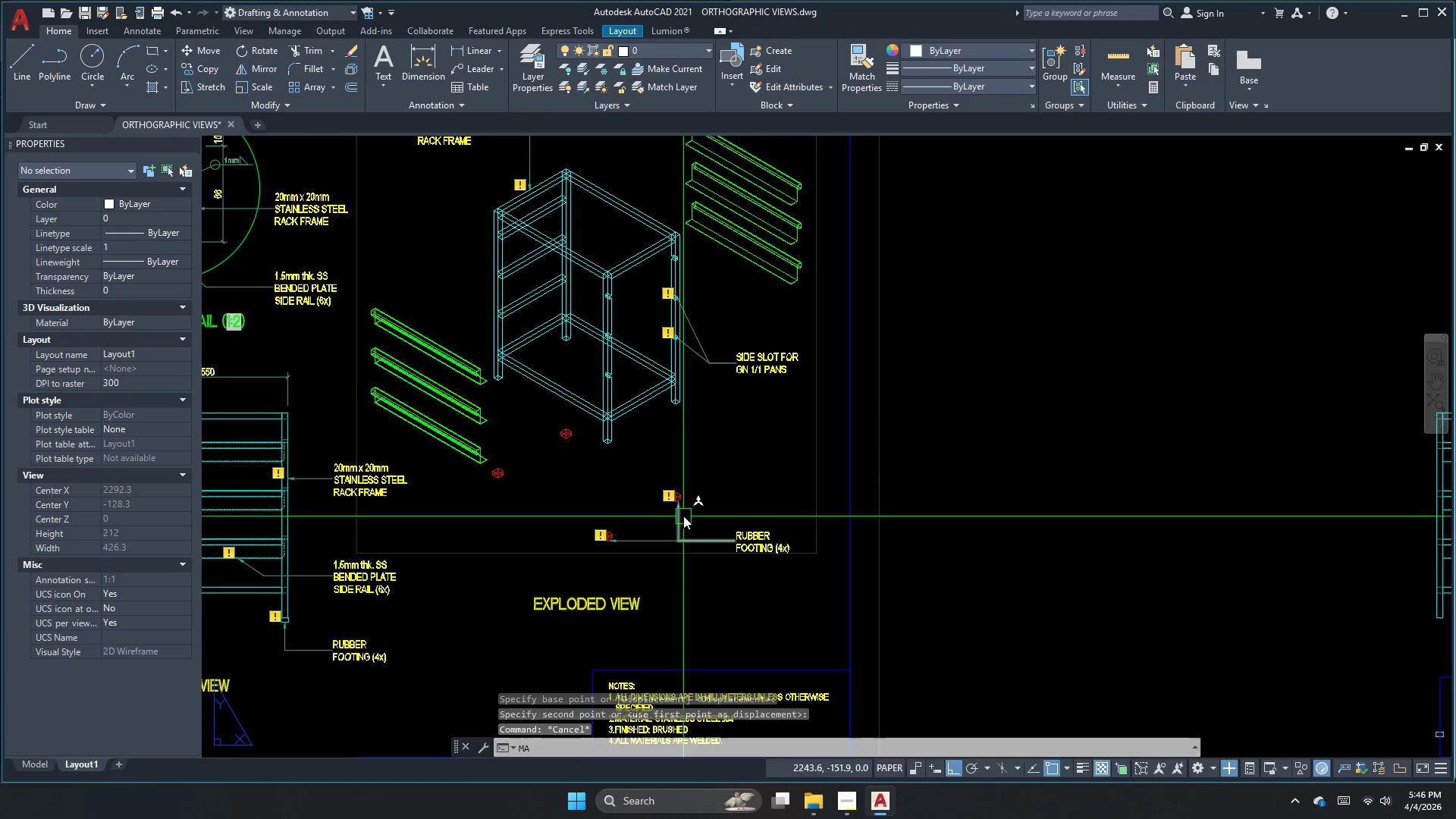 
key(Space)
 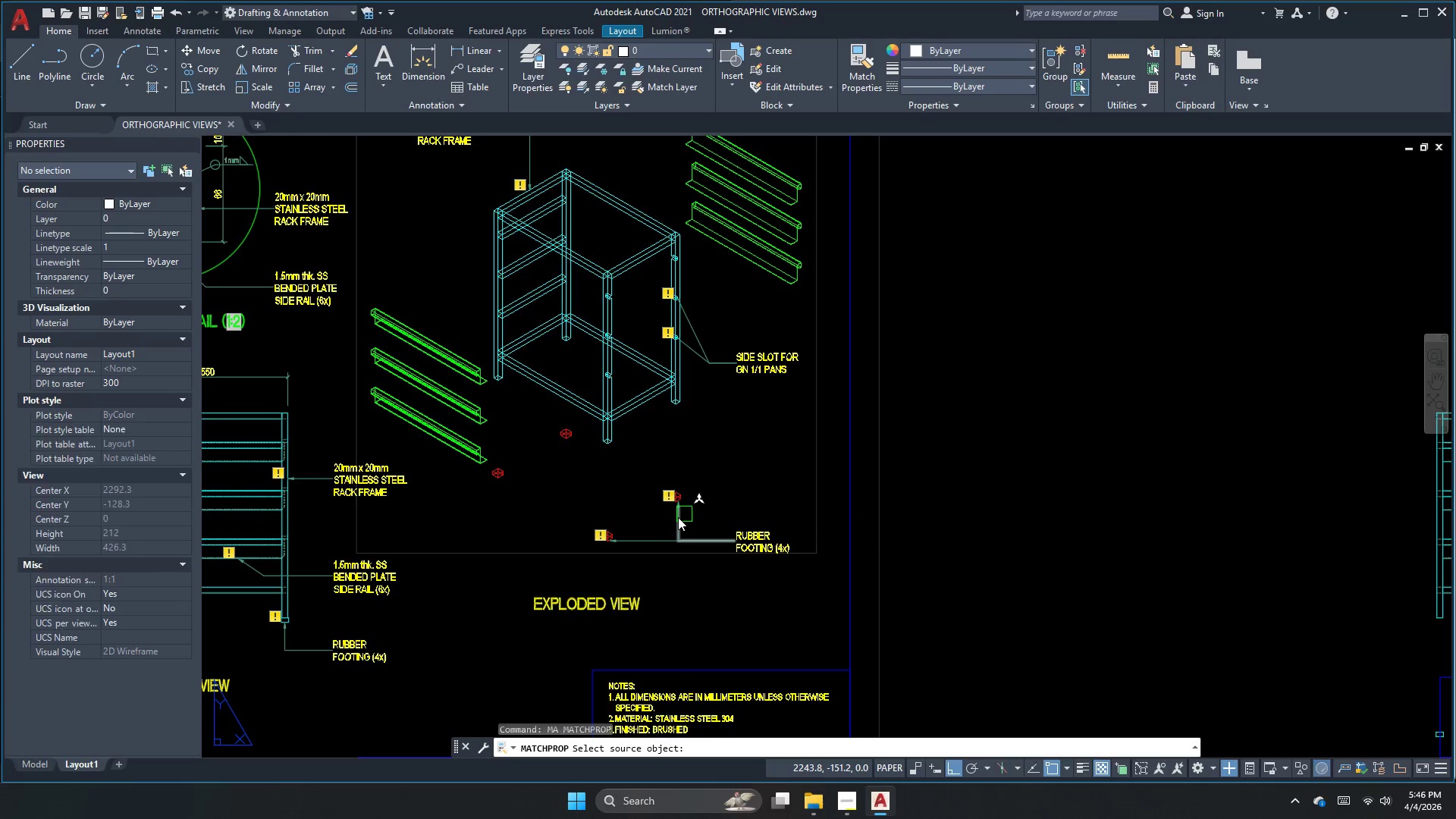 
left_click([678, 517])
 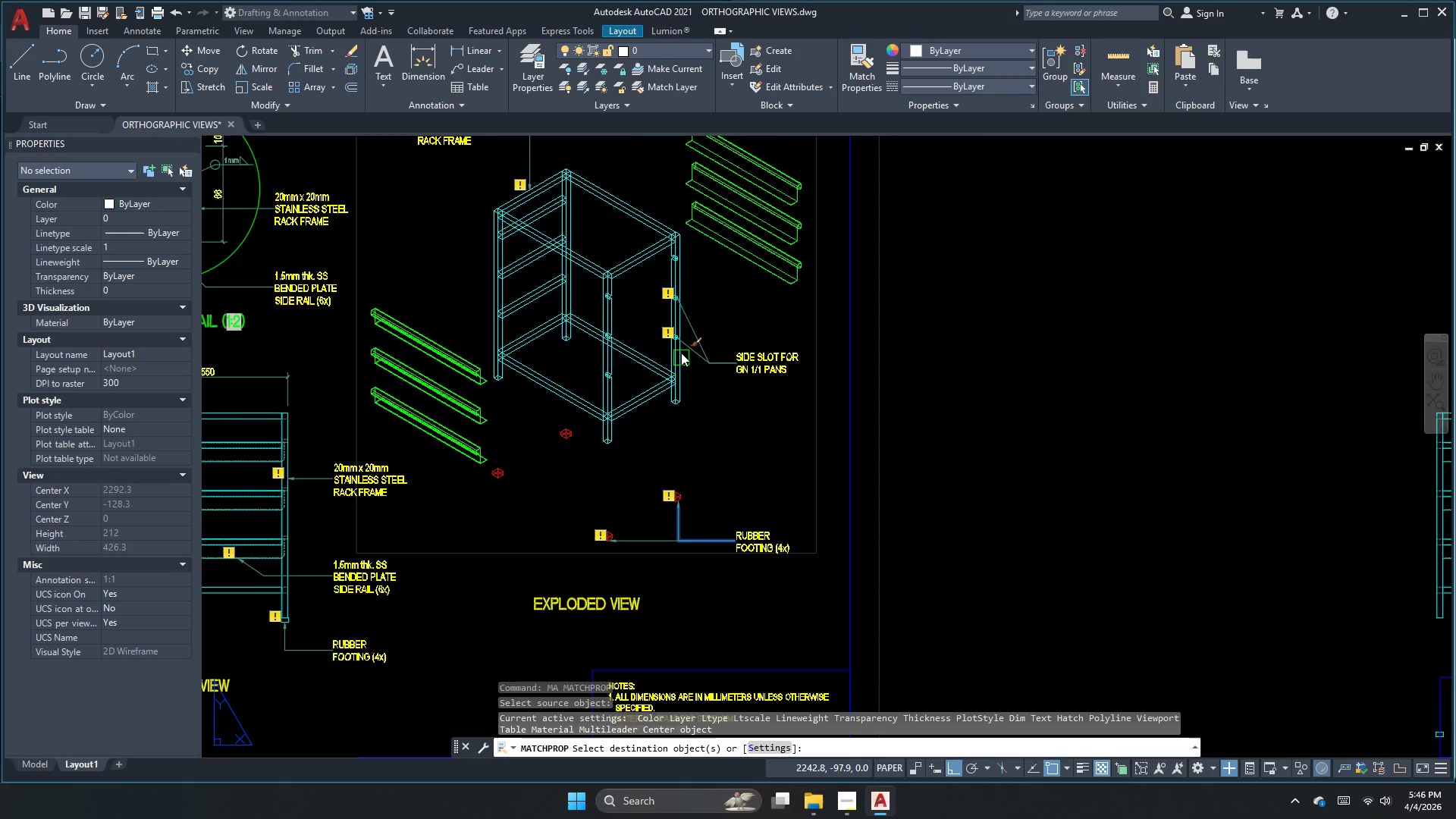 
left_click([682, 344])
 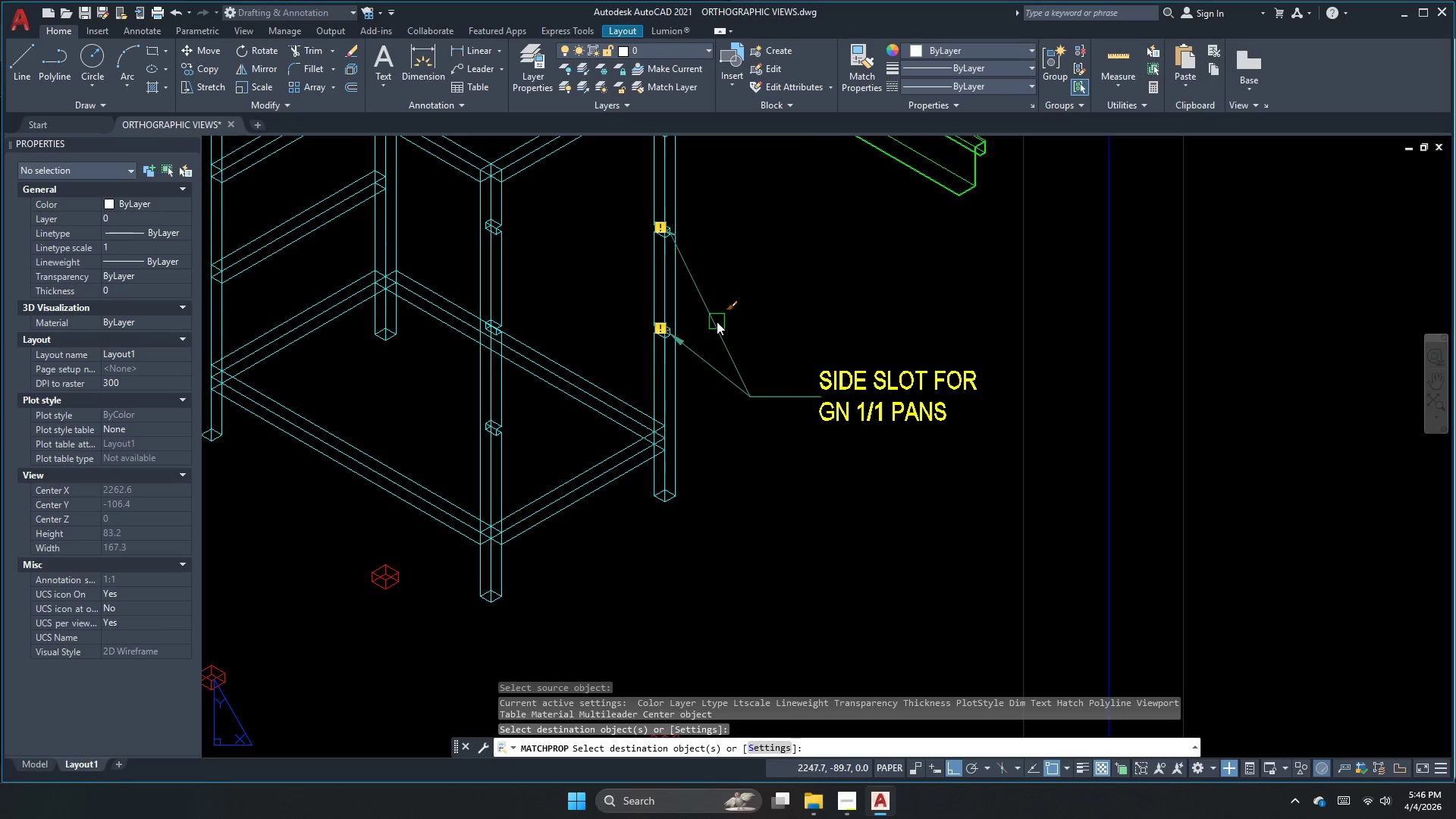 
scroll: coordinate [681, 340], scroll_direction: up, amount: 2.0
 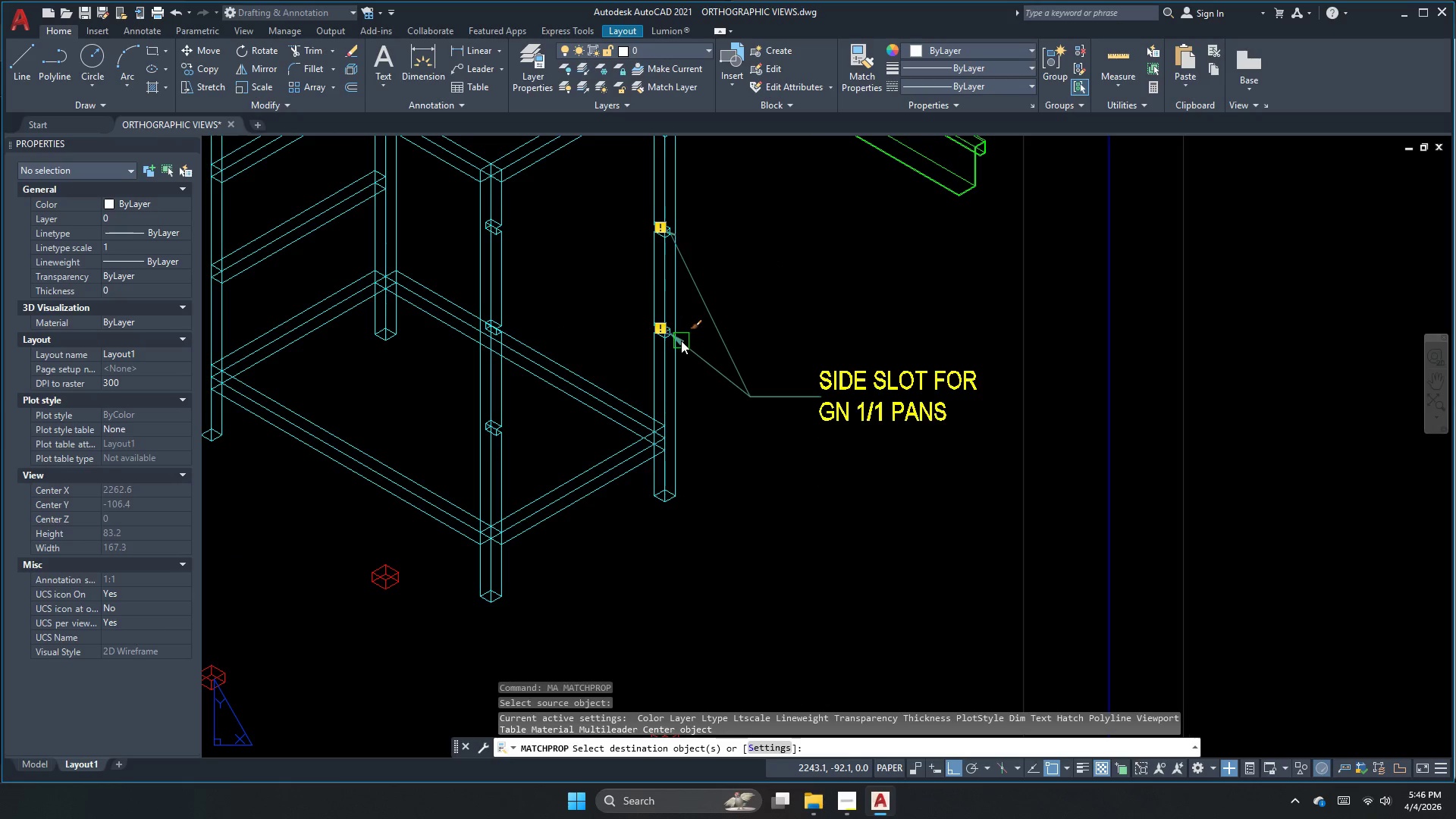 
left_click([717, 322])
 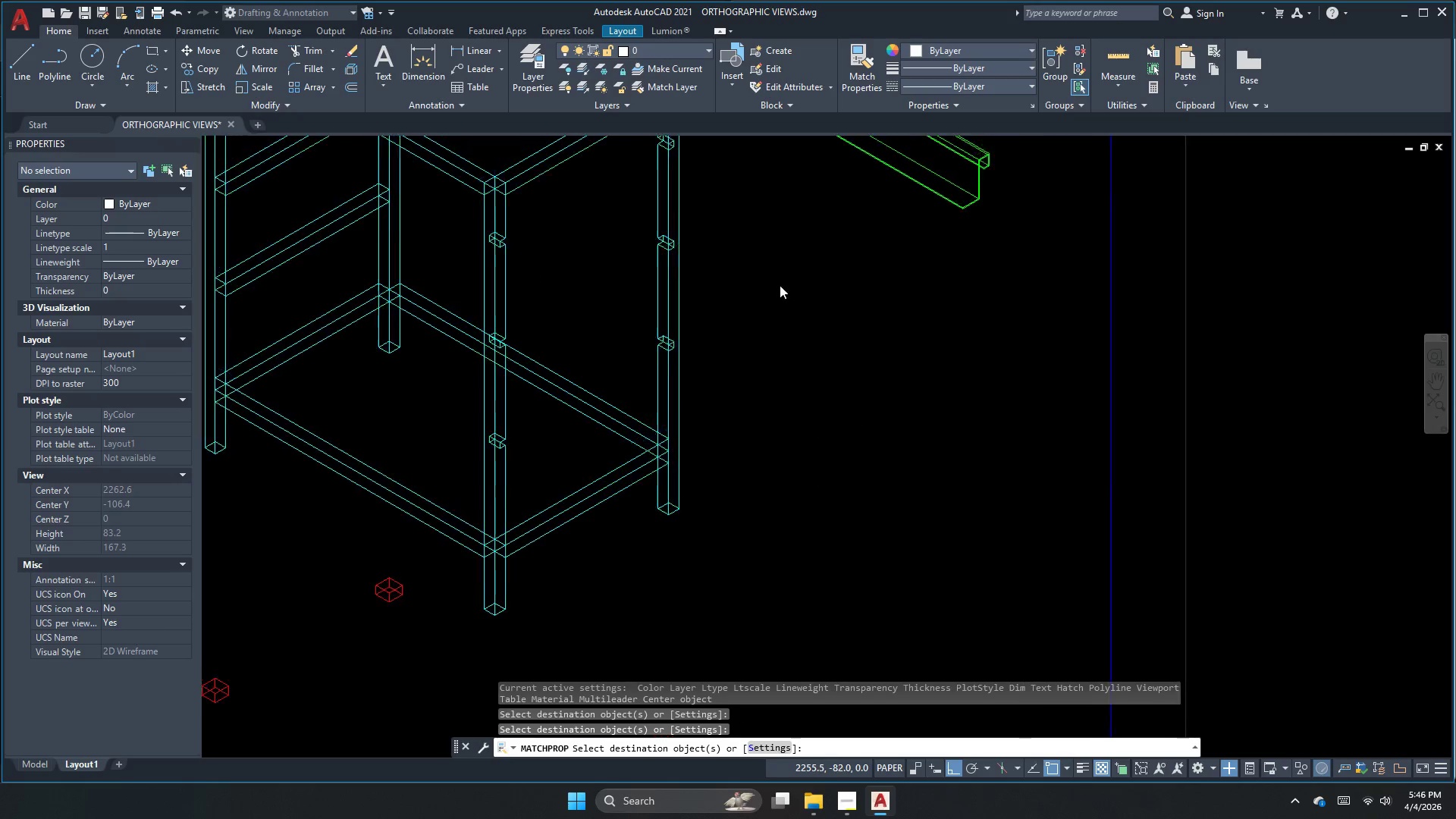 
key(Escape)
 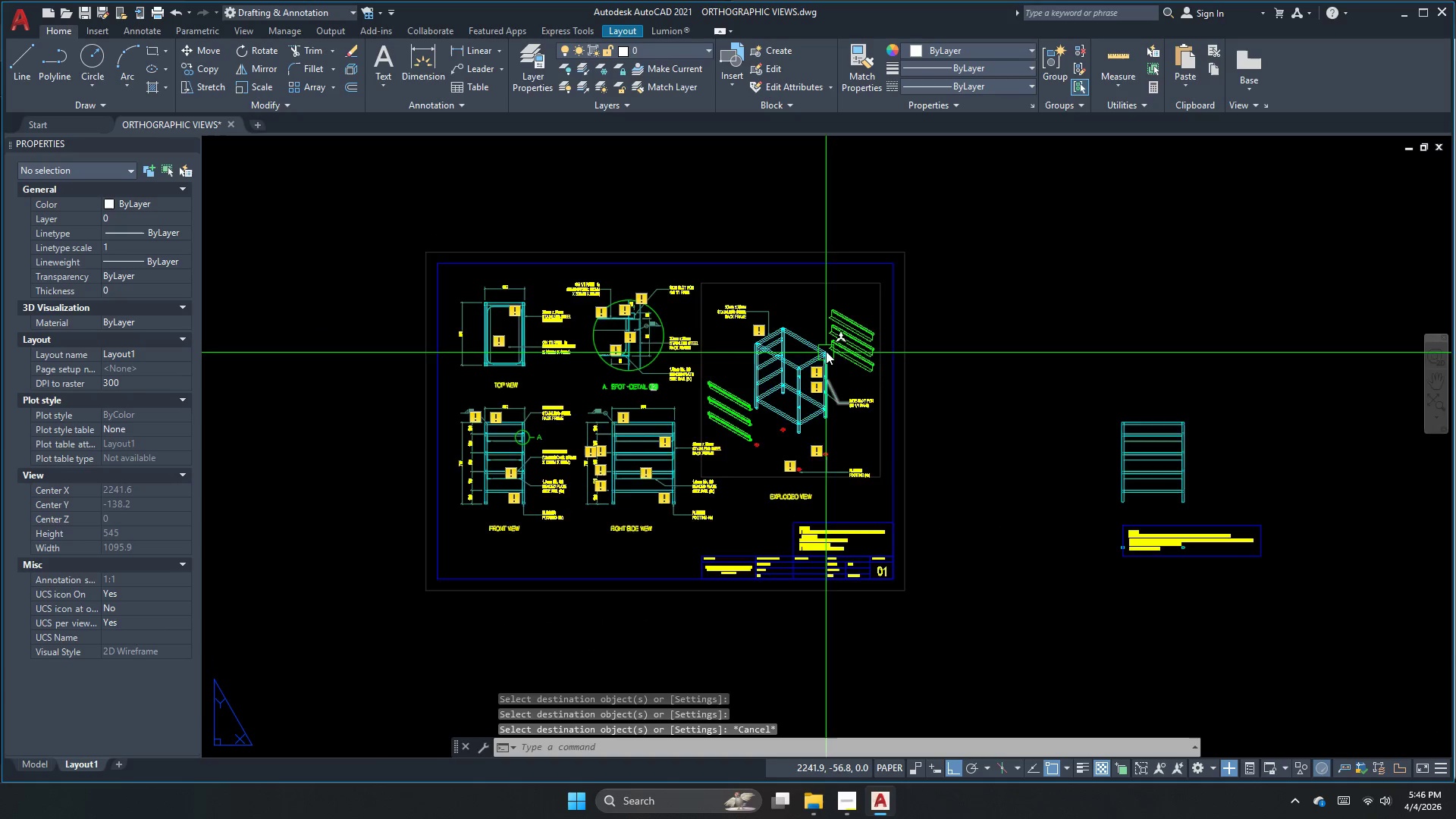 
scroll: coordinate [843, 382], scroll_direction: down, amount: 4.0
 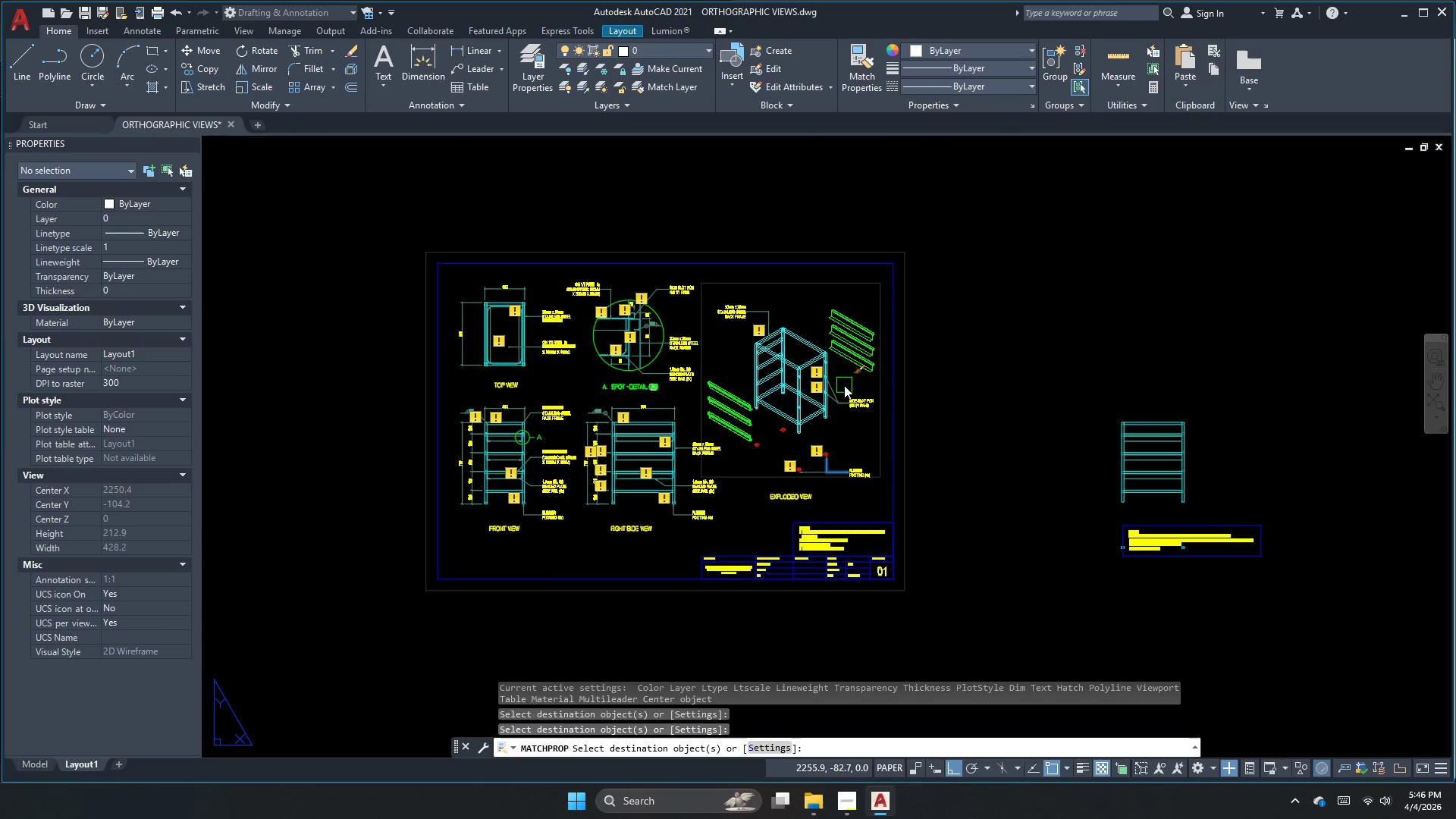 
scroll: coordinate [826, 350], scroll_direction: up, amount: 2.0
 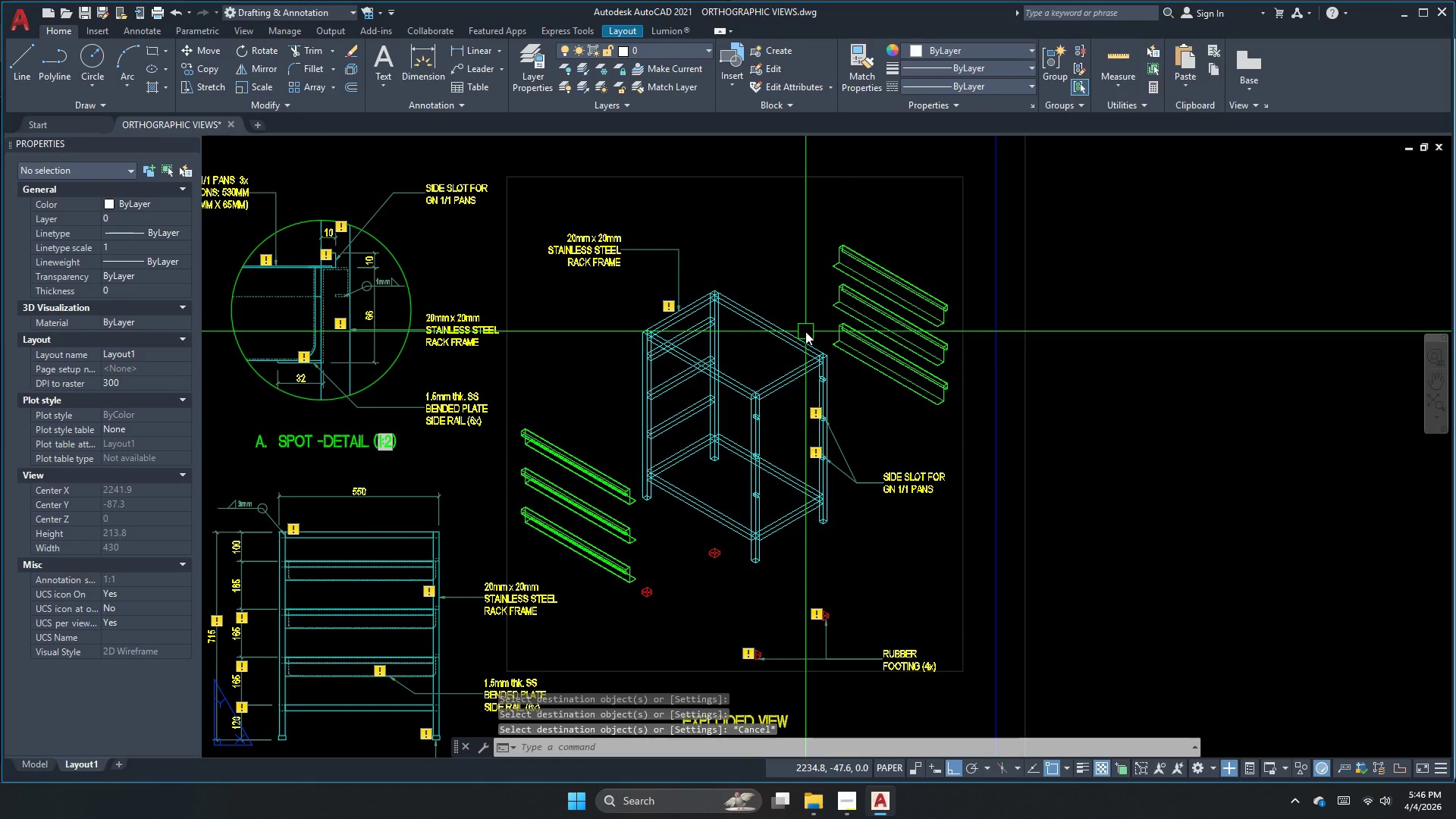 
key(Escape)
 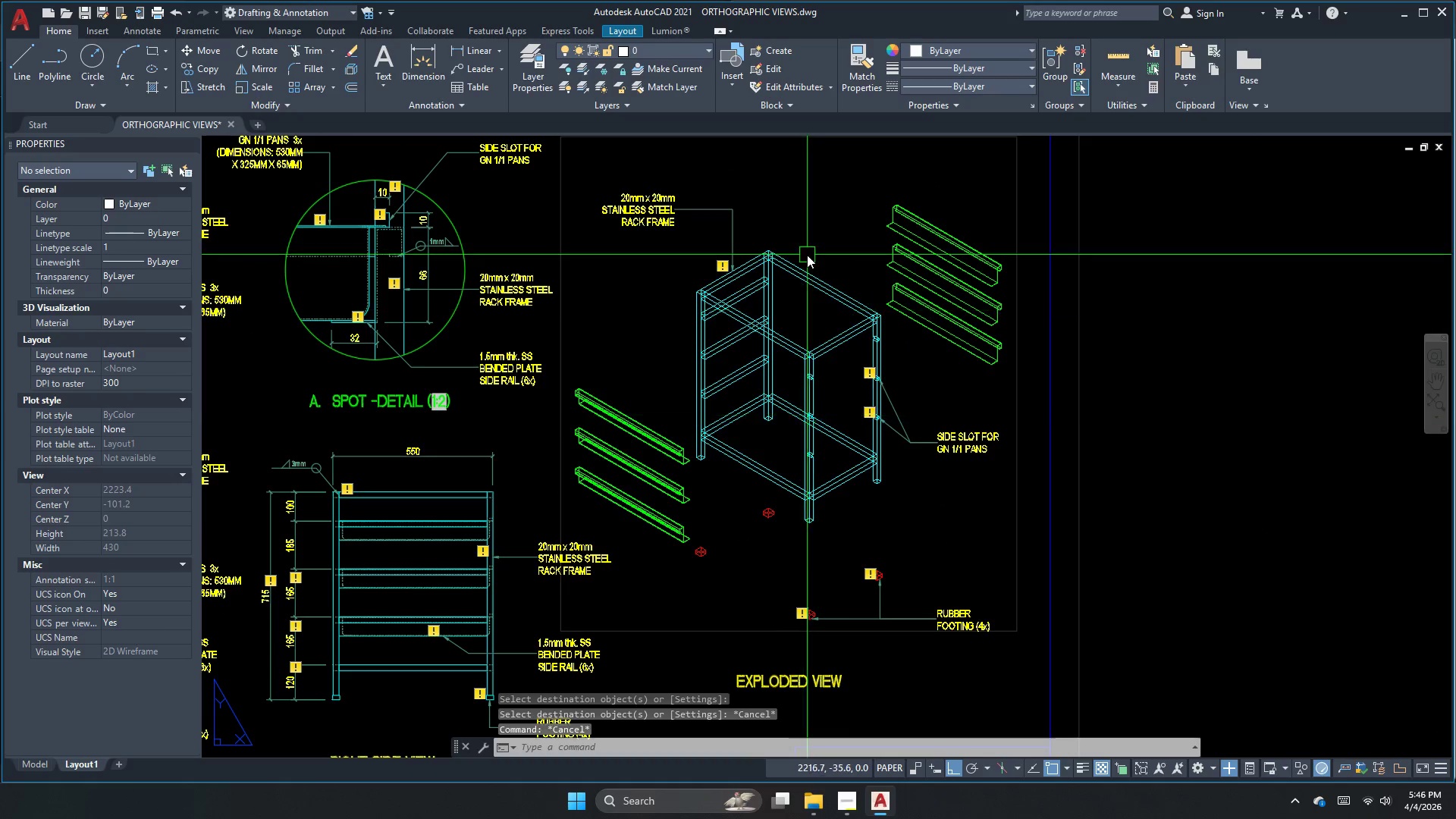 
key(Escape)
 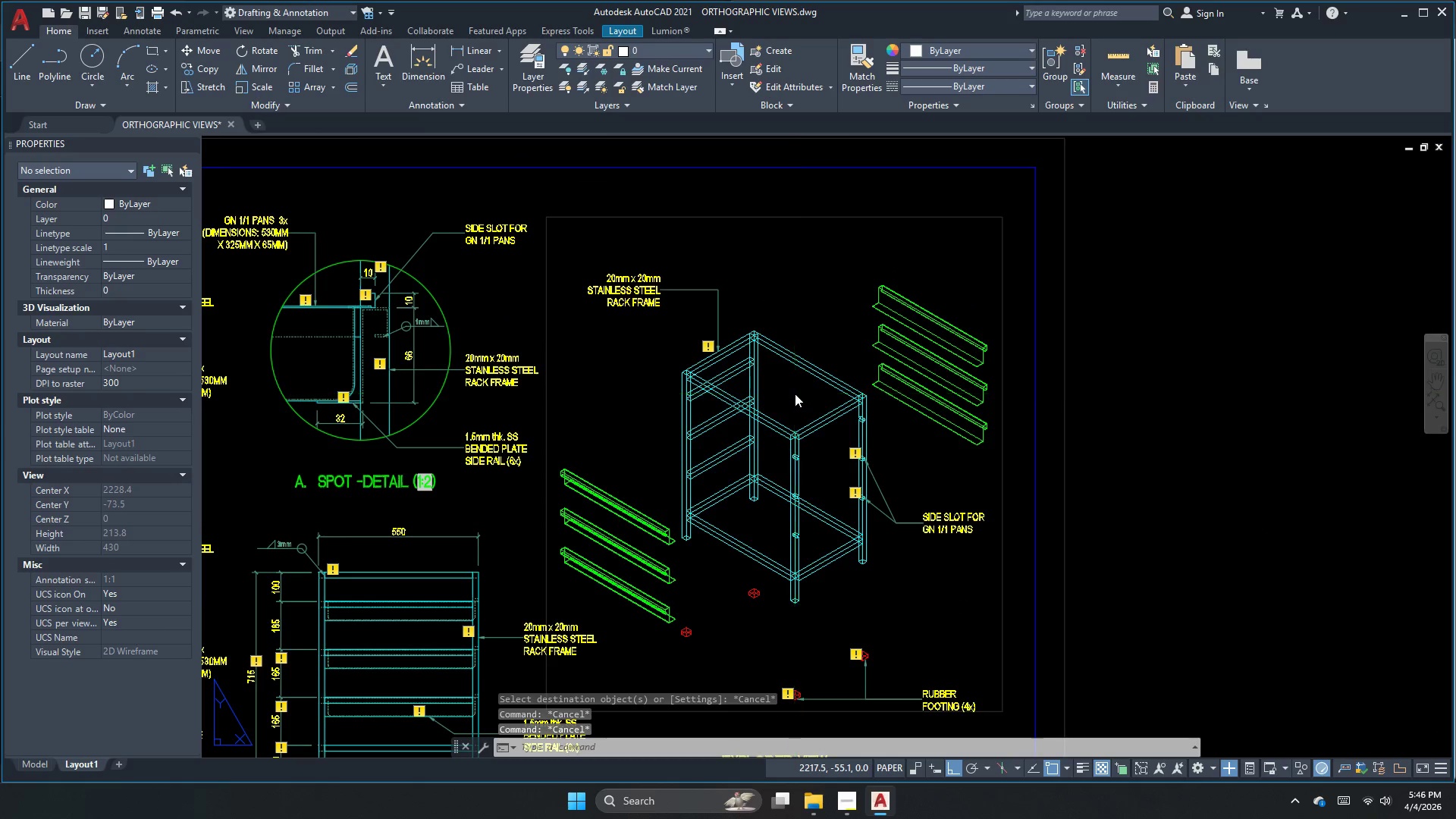 
key(Escape)
 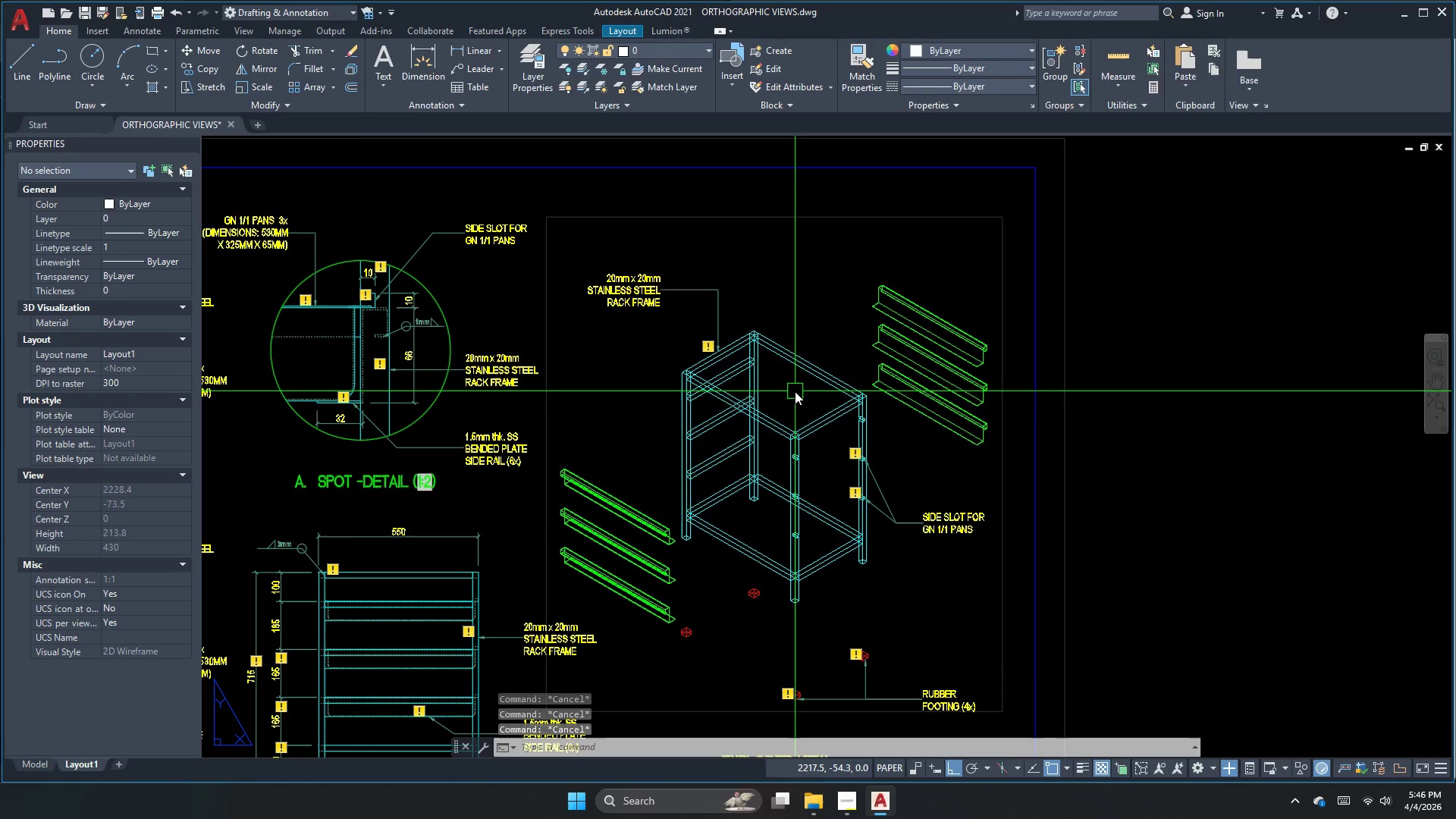 
key(Escape)
 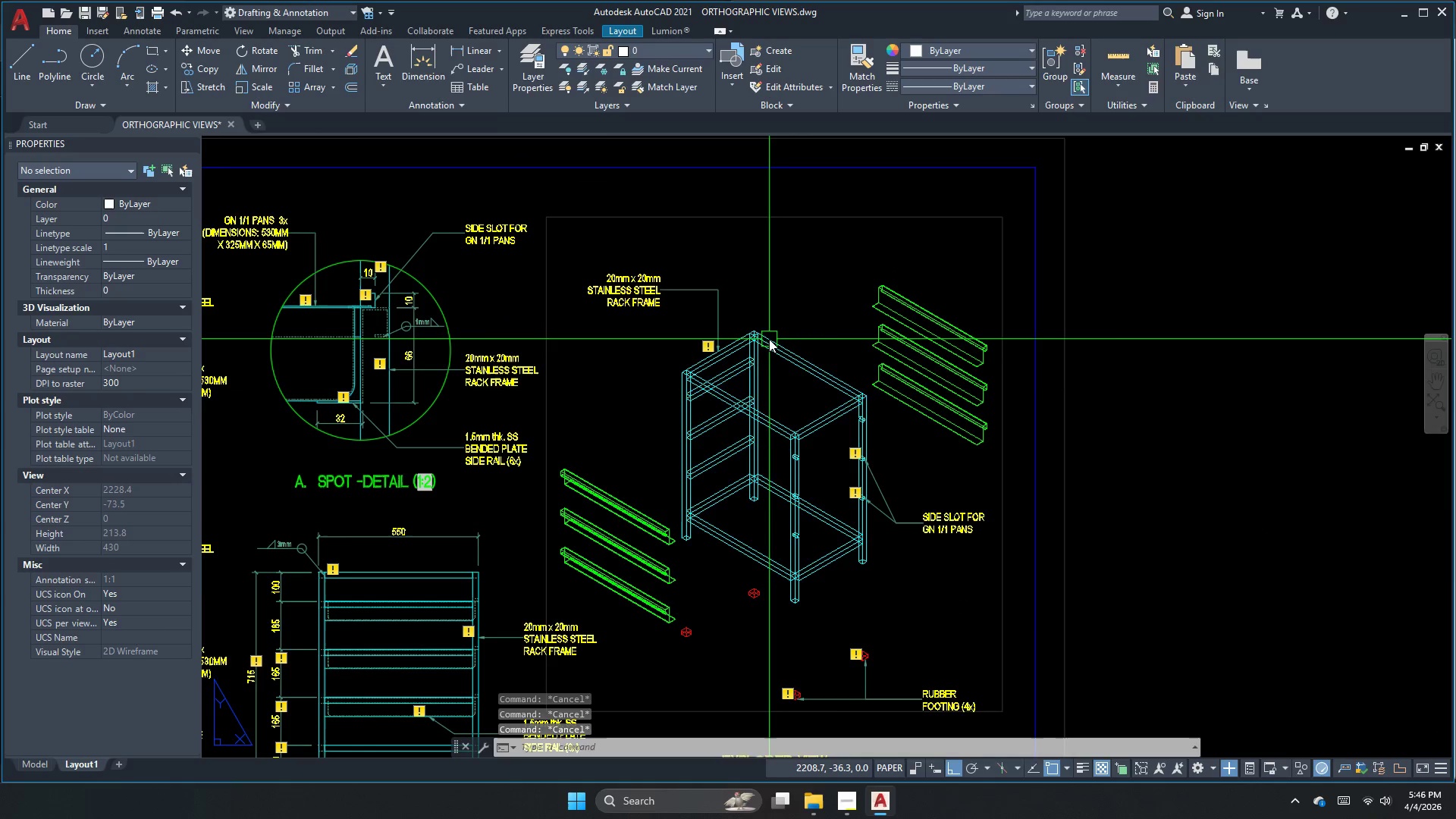 
type(le )
 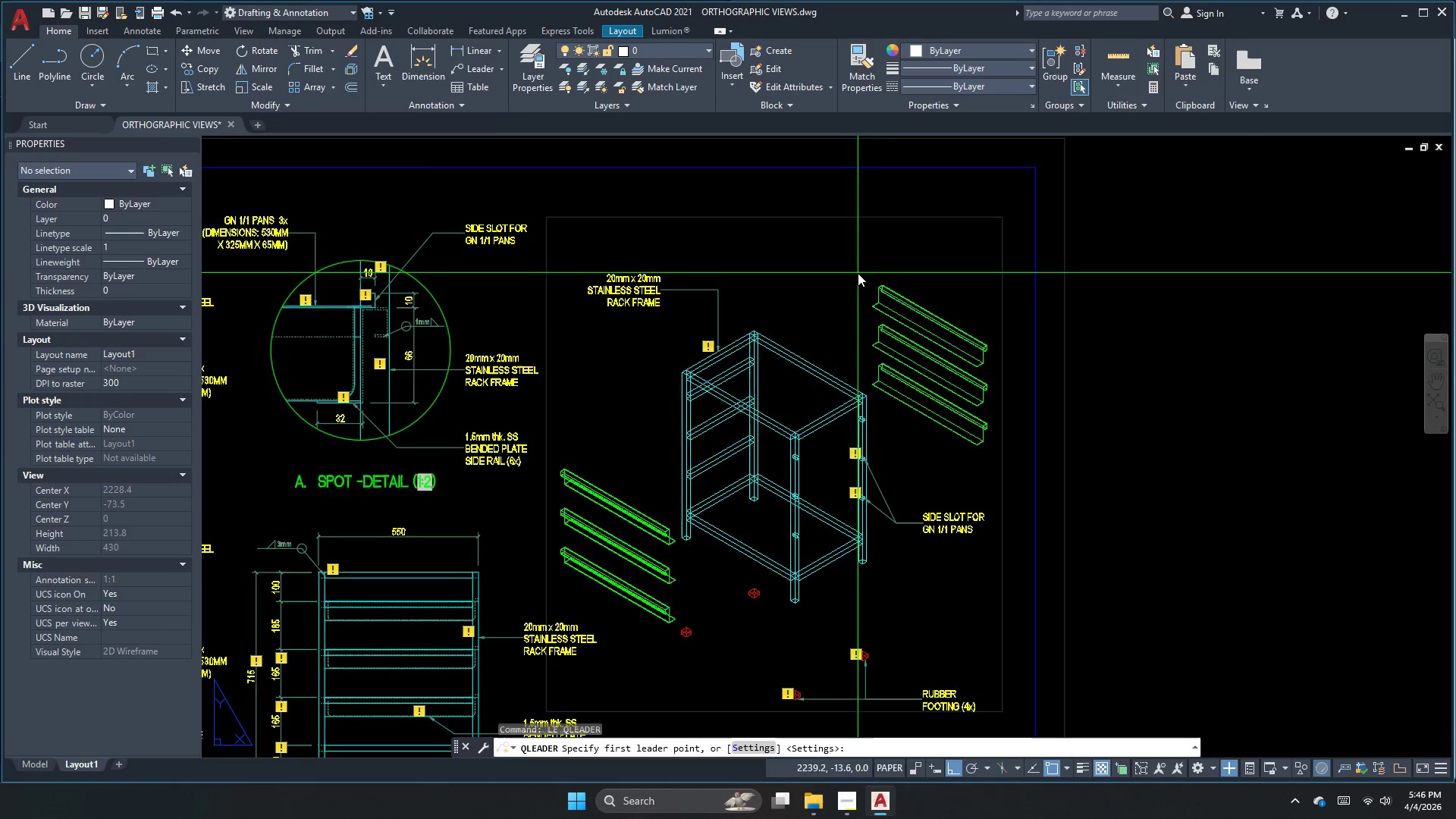 
scroll: coordinate [869, 280], scroll_direction: up, amount: 2.0
 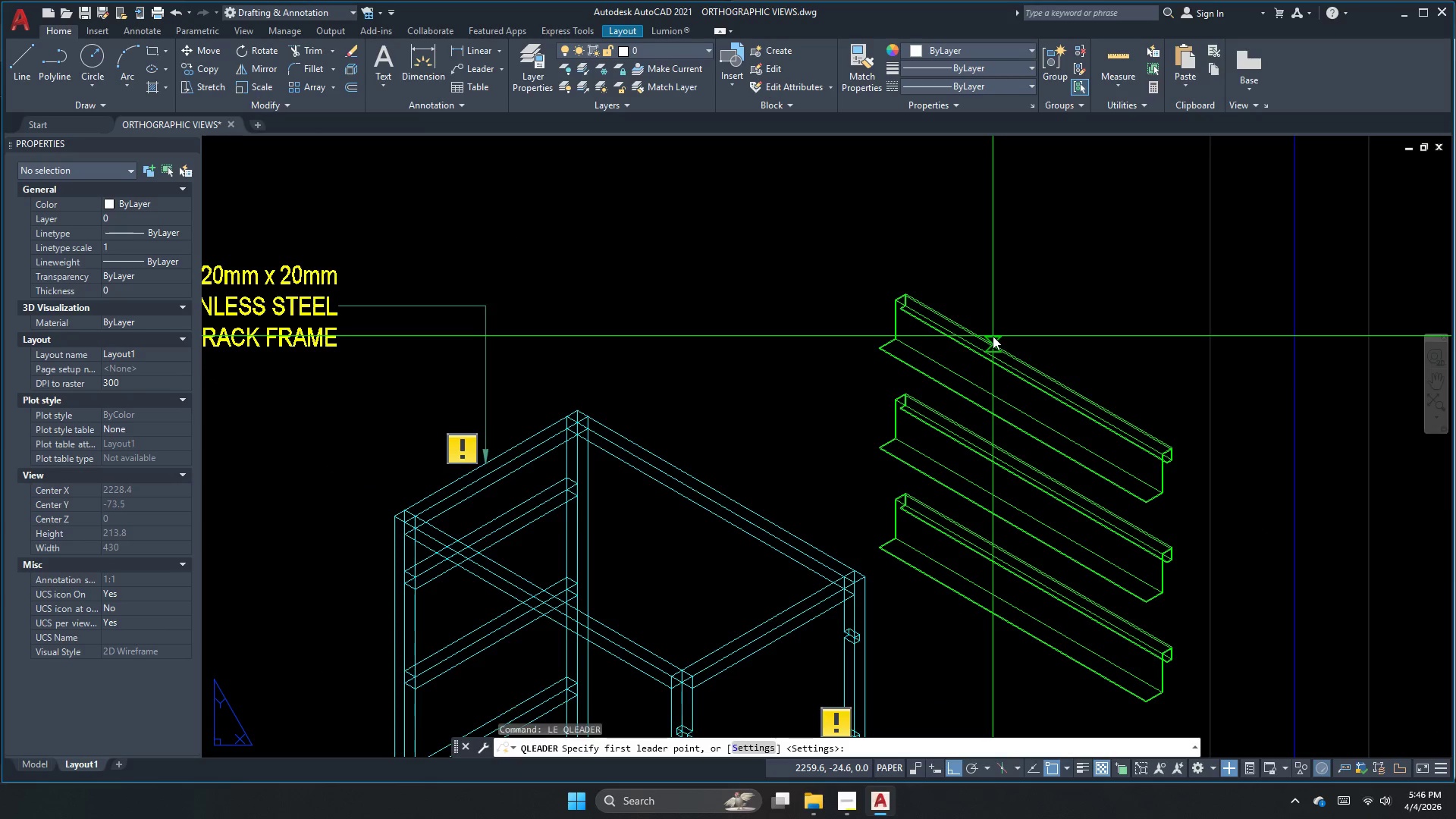 
left_click_drag(start_coordinate=[993, 336], to_coordinate=[979, 309])
 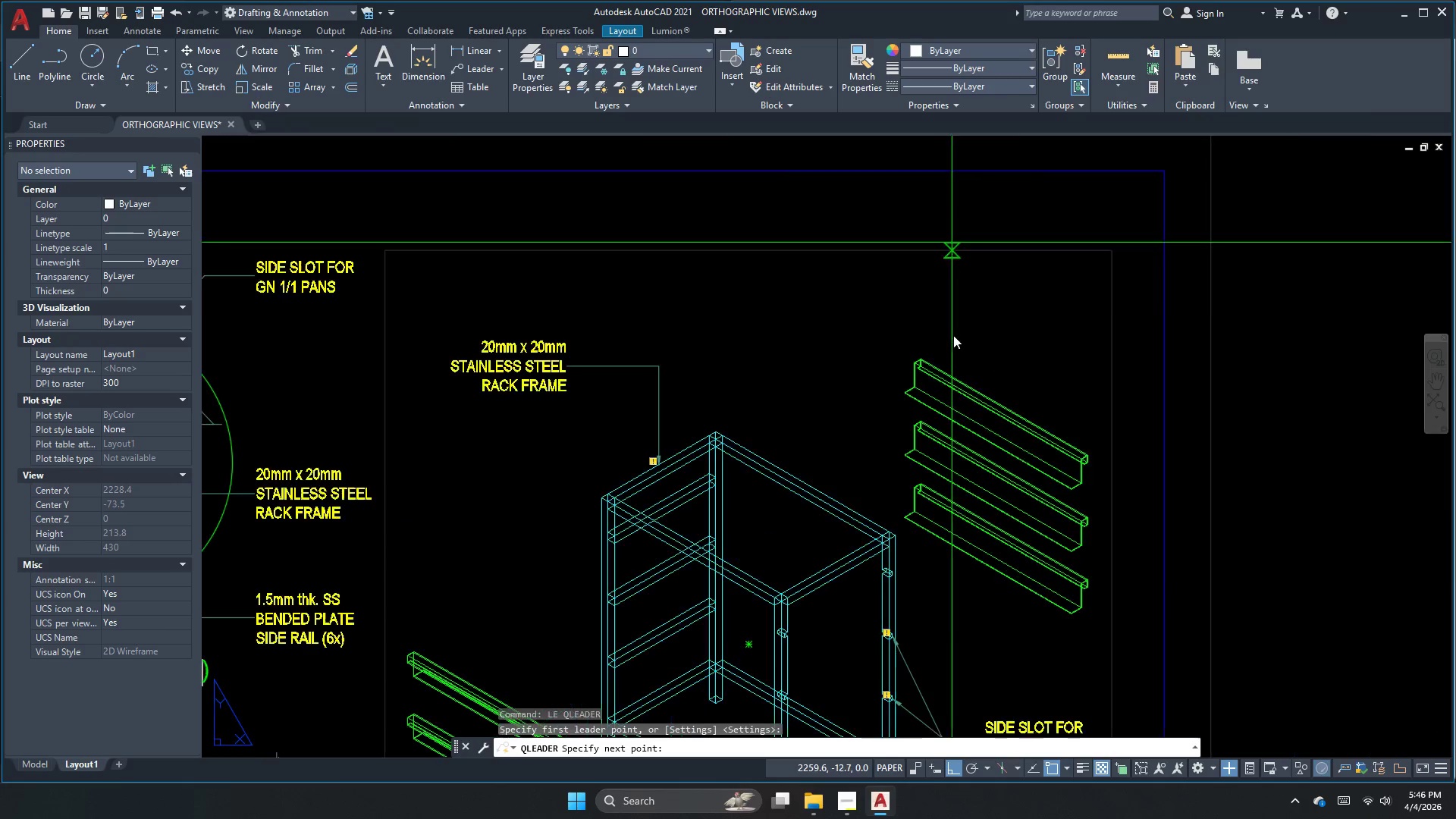 
scroll: coordinate [950, 328], scroll_direction: down, amount: 1.0
 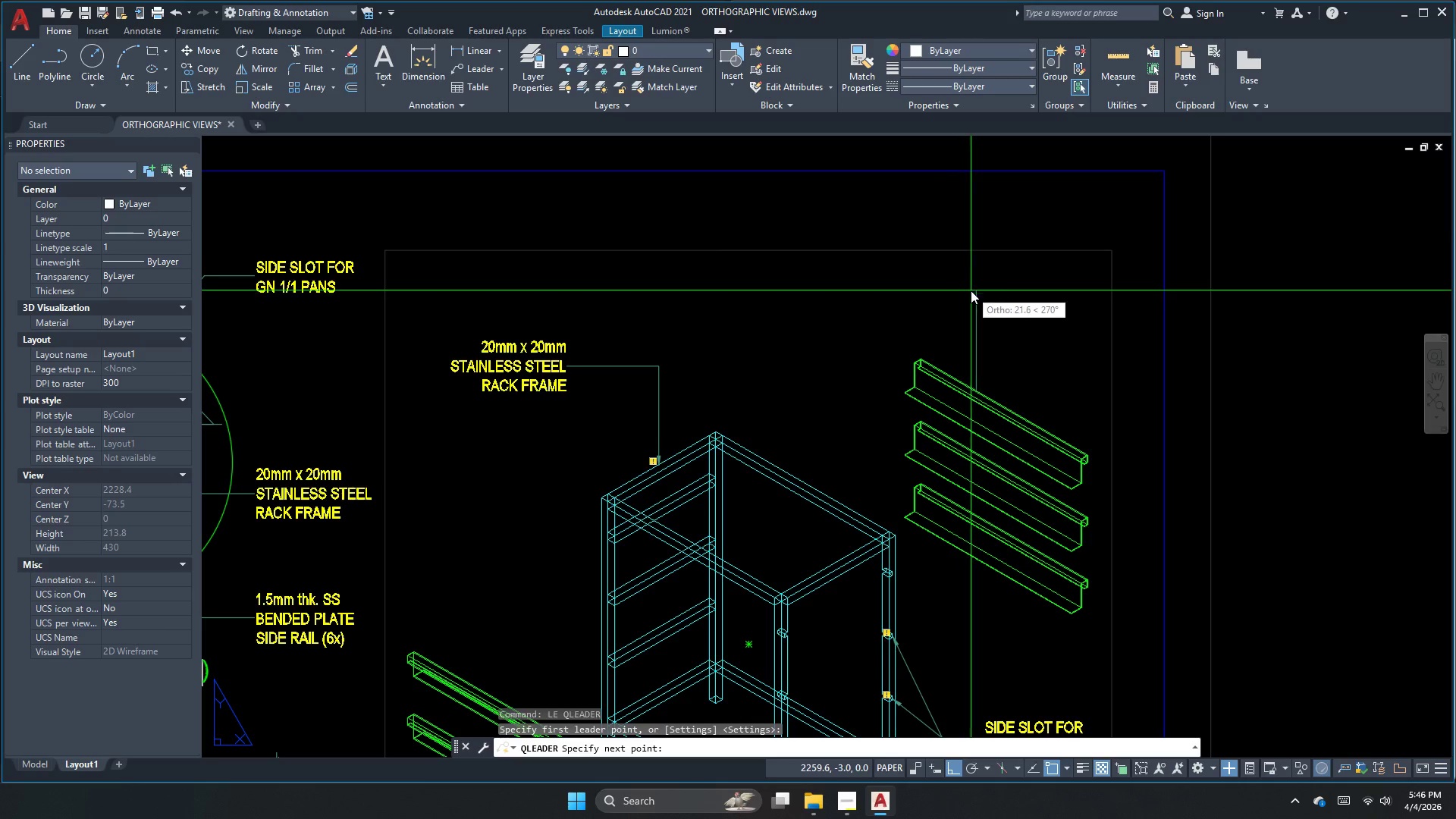 
left_click_drag(start_coordinate=[972, 284], to_coordinate=[958, 282])
 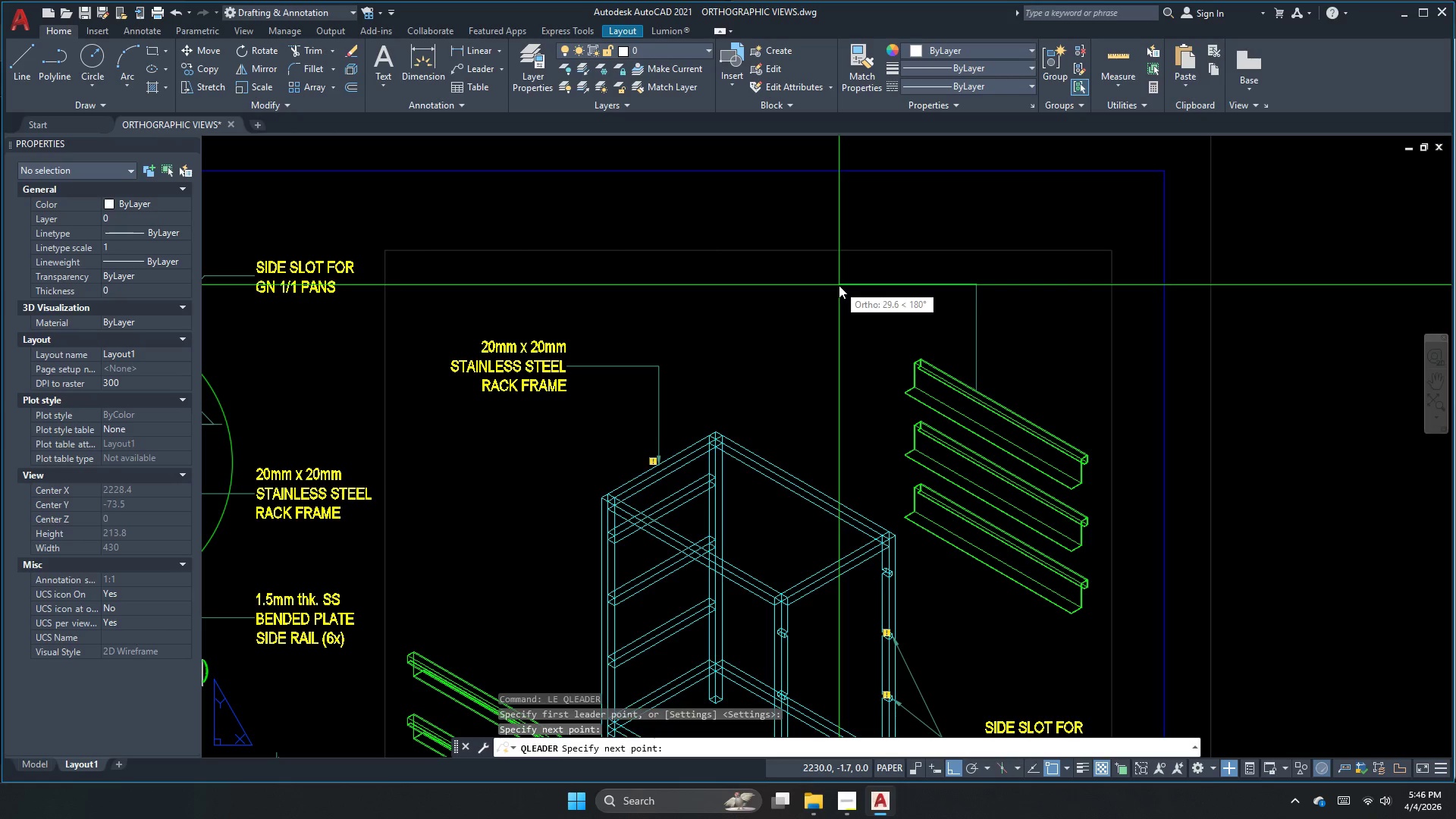 
left_click([839, 285])
 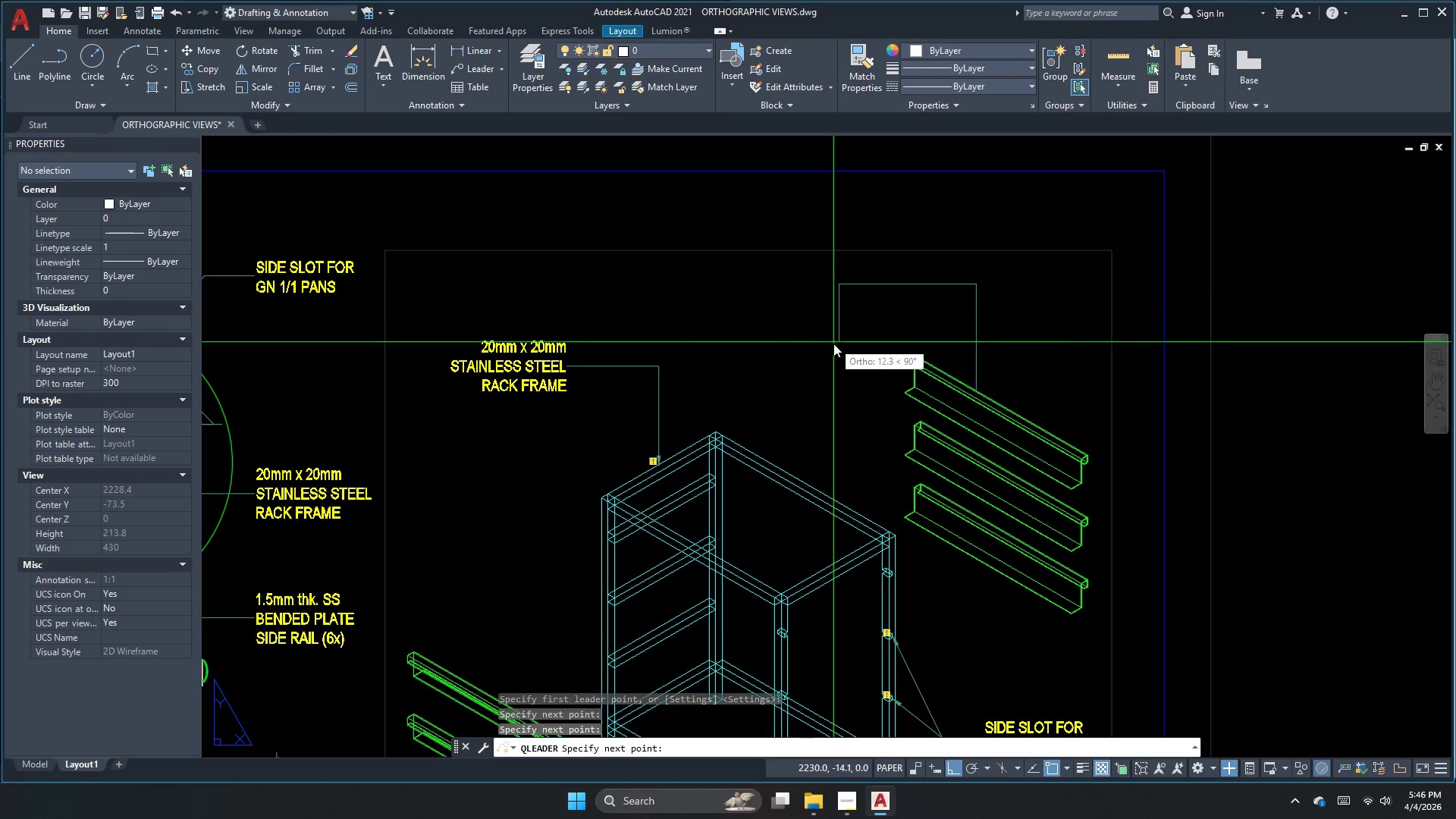 
key(Escape)
 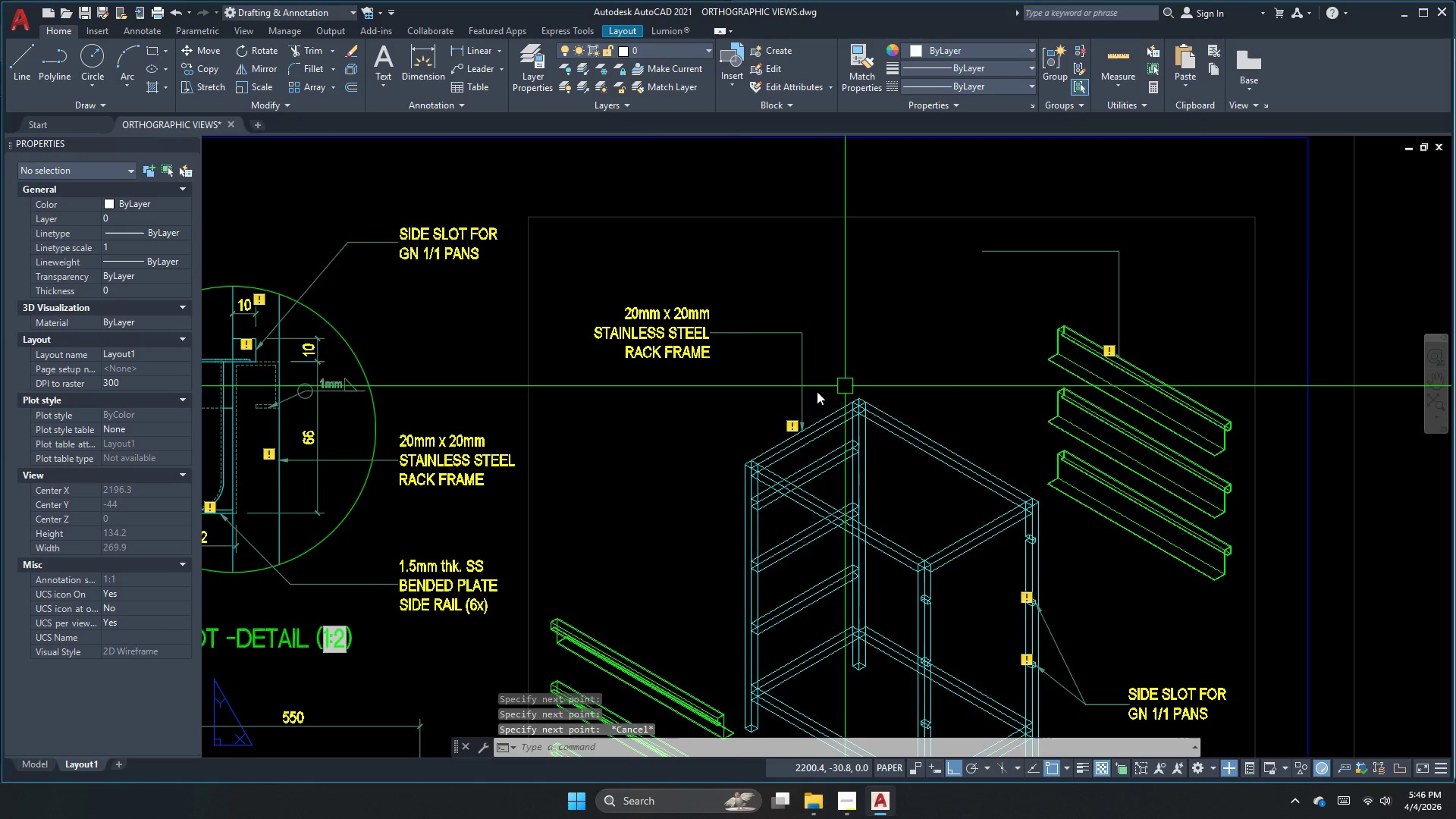 
key(Escape)
 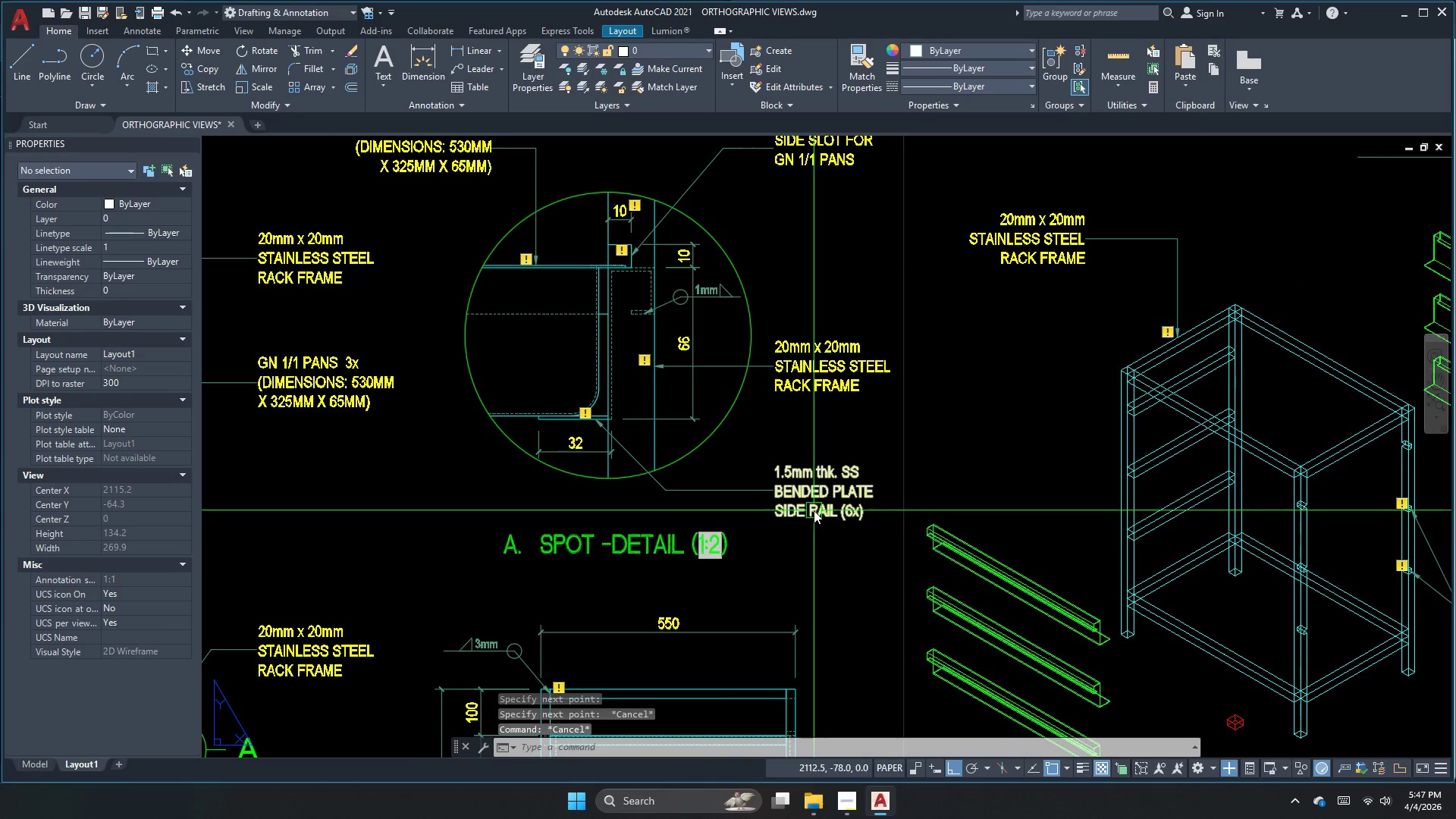 
left_click([820, 494])
 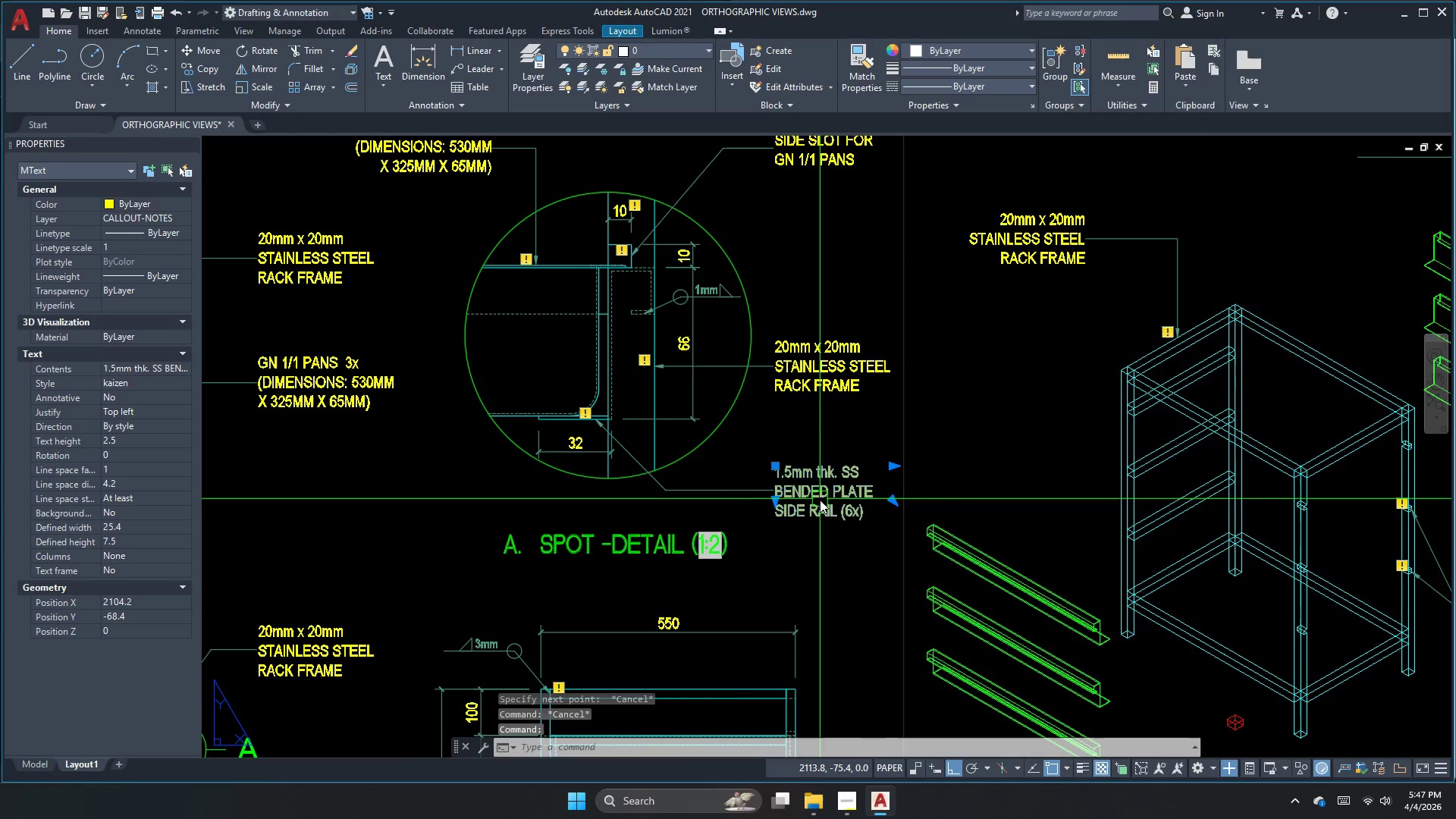 
type(co [F8])
 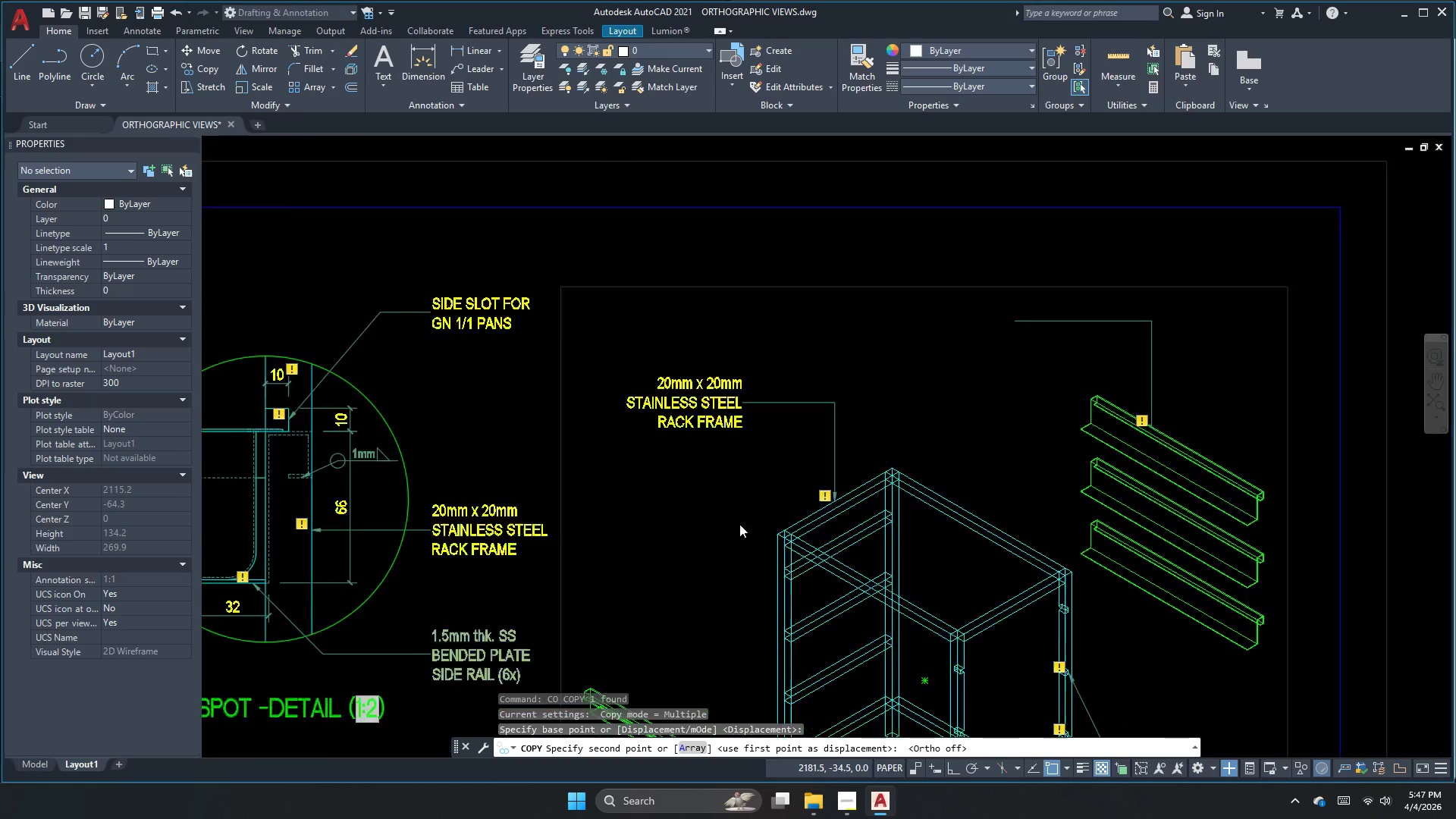 
left_click_drag(start_coordinate=[838, 518], to_coordinate=[905, 491])
 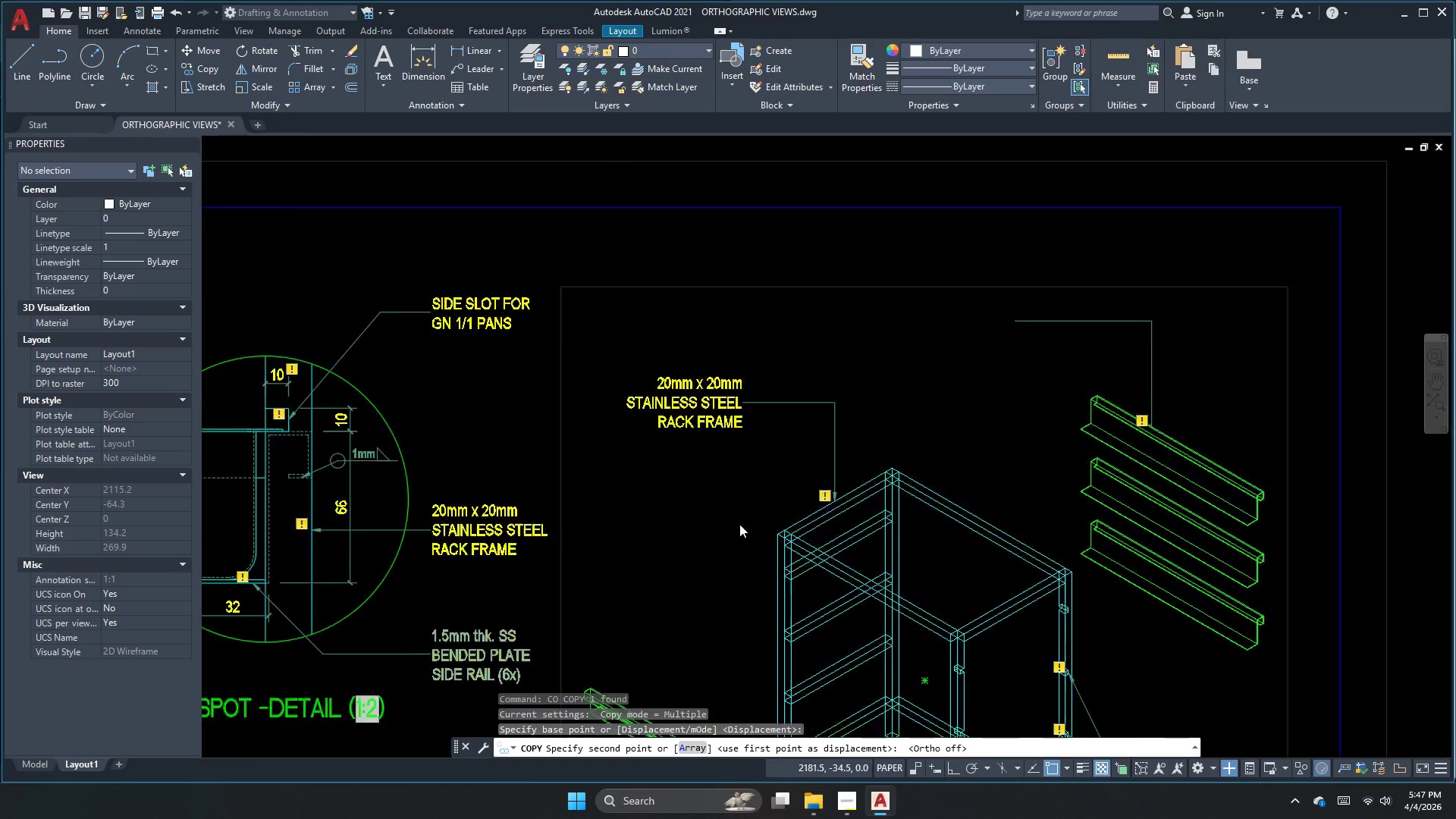 
scroll: coordinate [890, 438], scroll_direction: up, amount: 1.0
 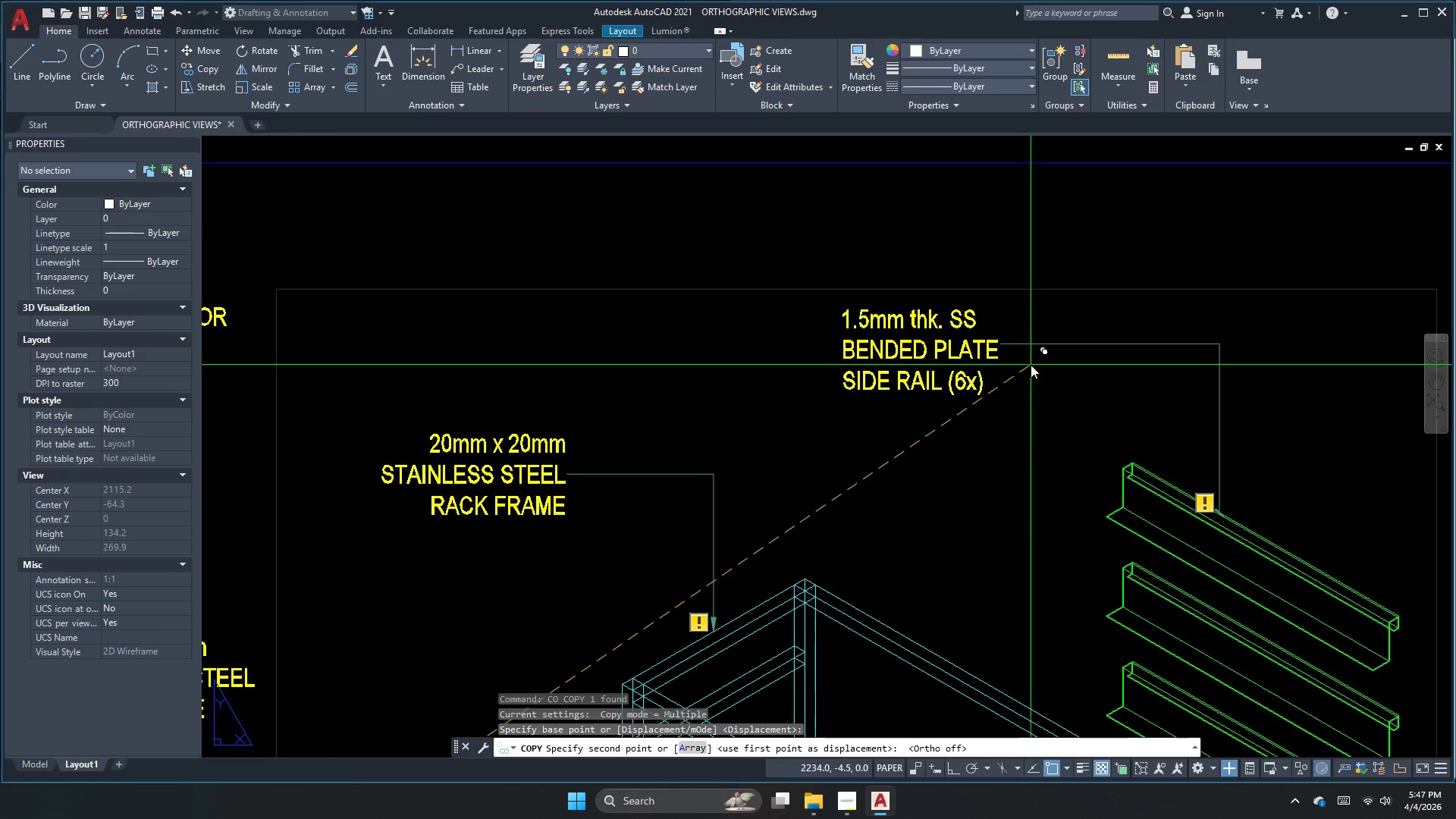 
left_click([1026, 365])
 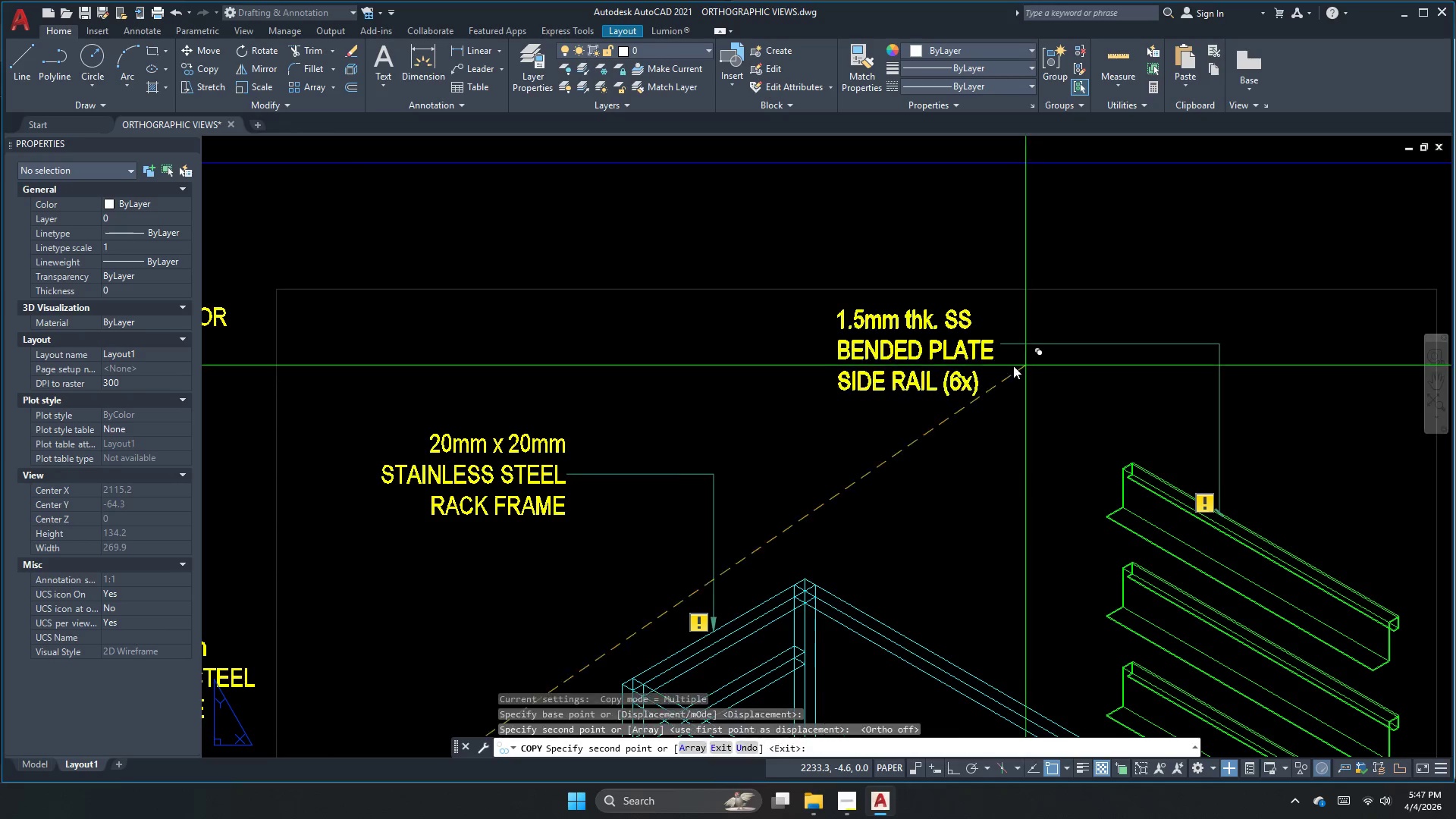 
key(Escape)
 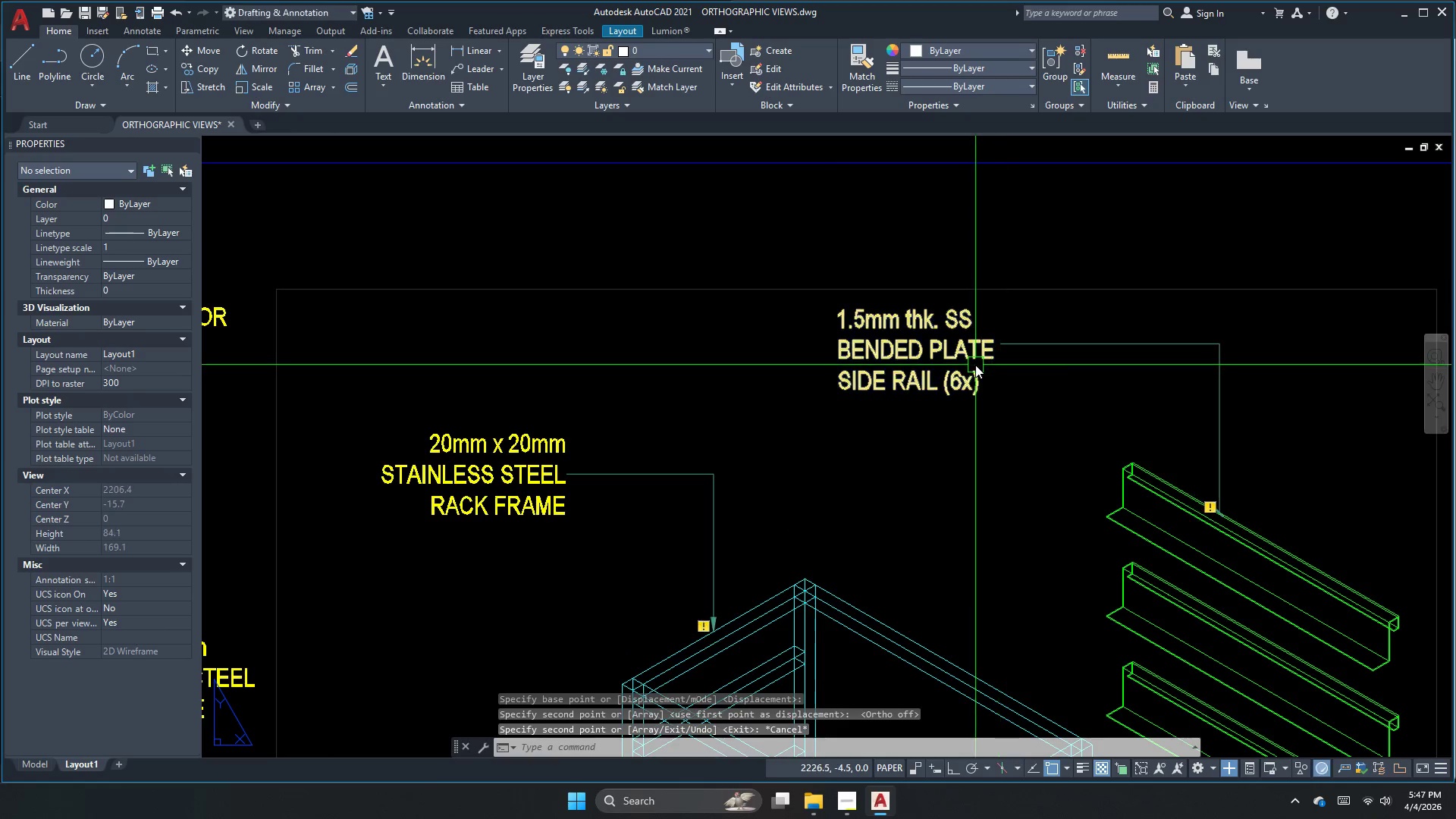 
double_click([975, 365])
 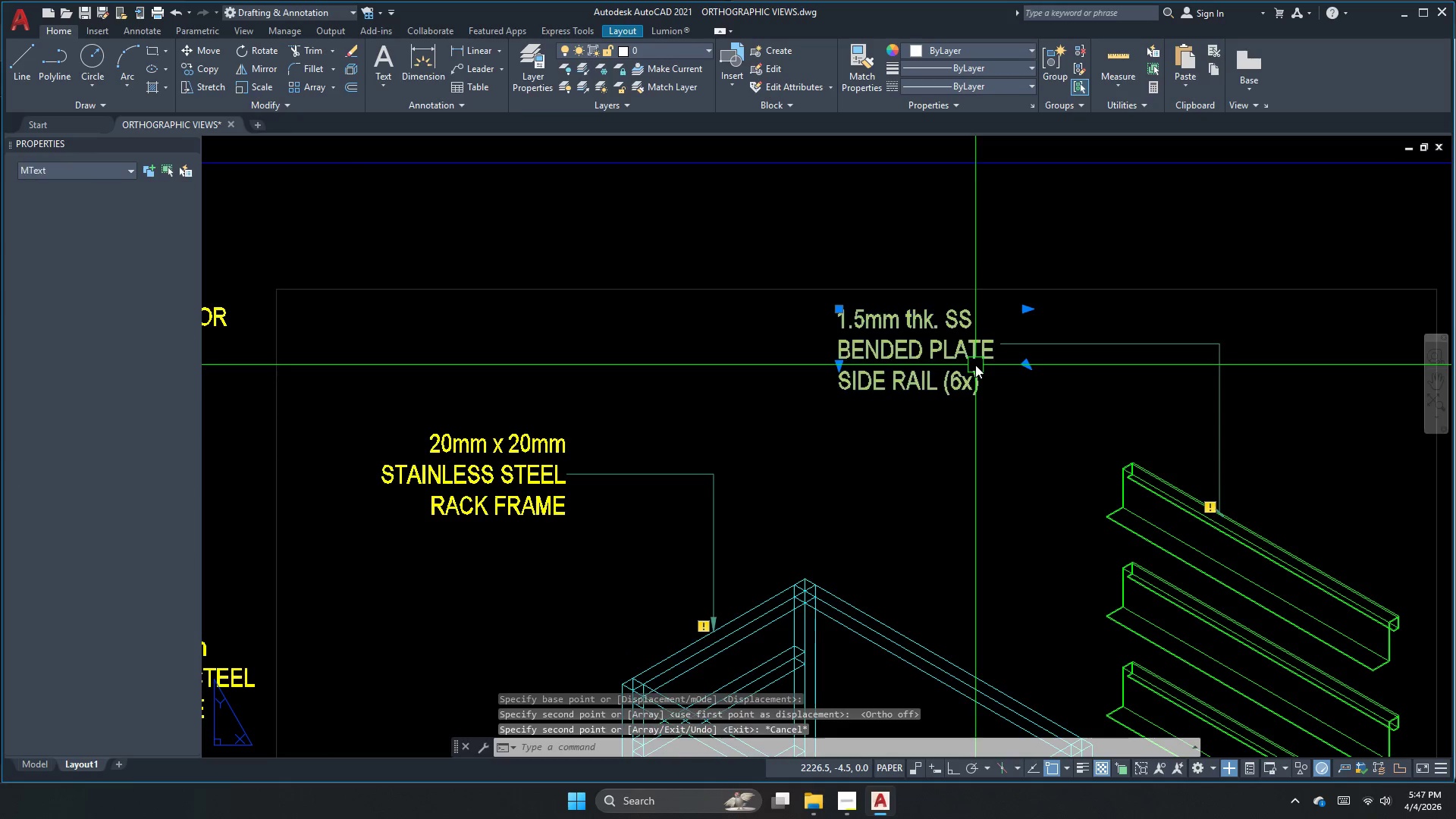 
triple_click([975, 365])
 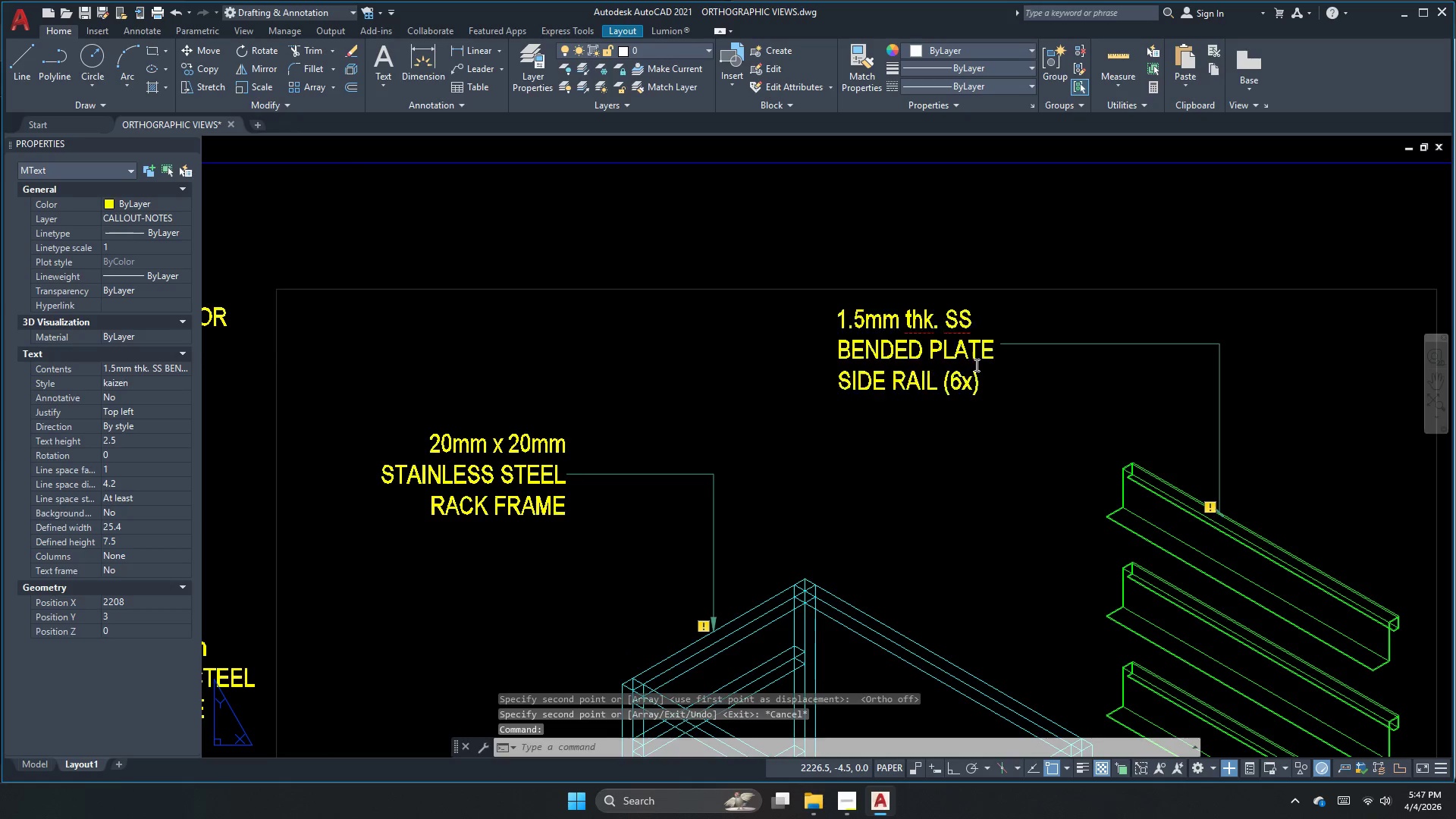 
key(Control+A)
 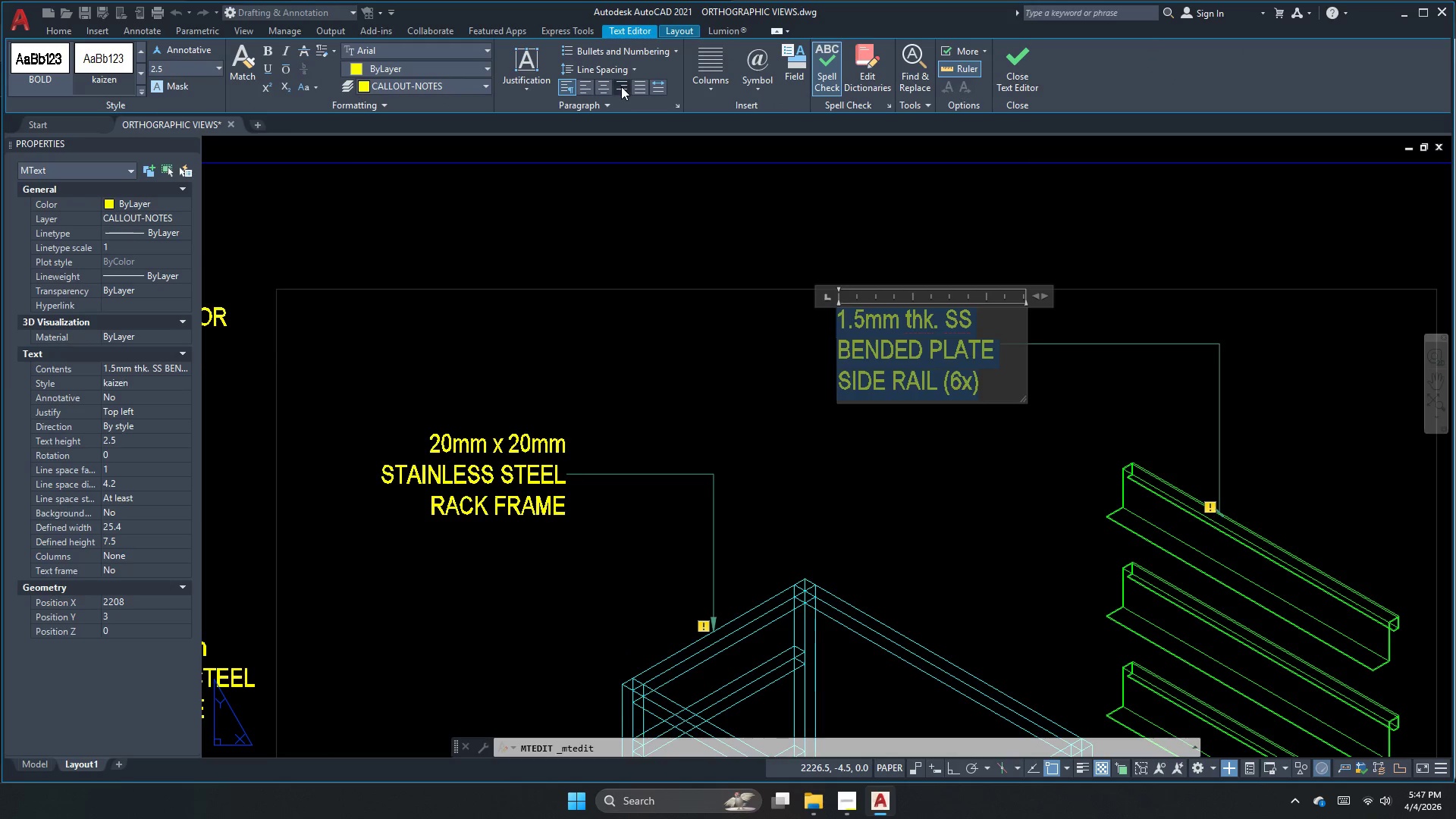 
double_click([704, 176])
 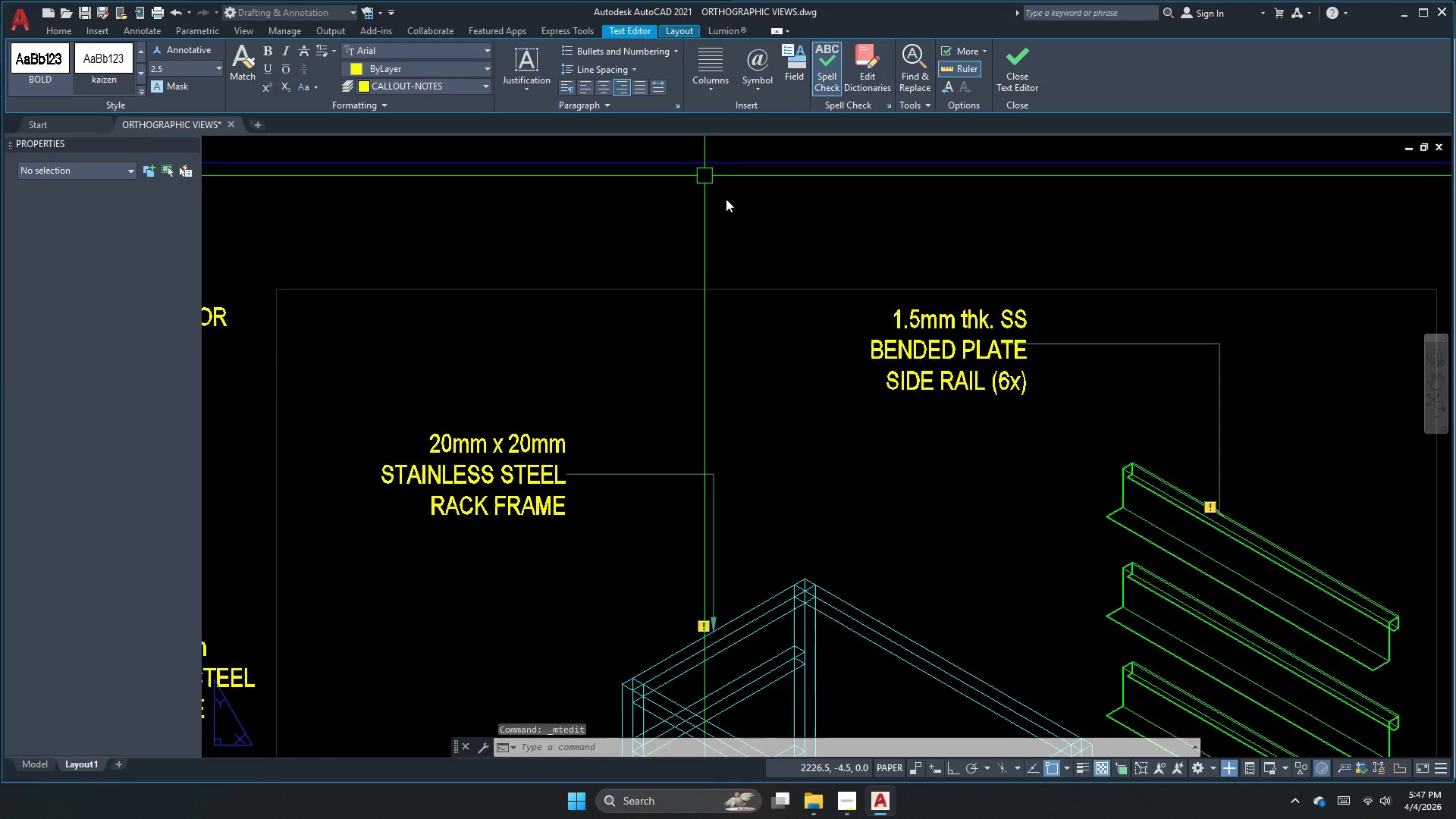 
key(Escape)
 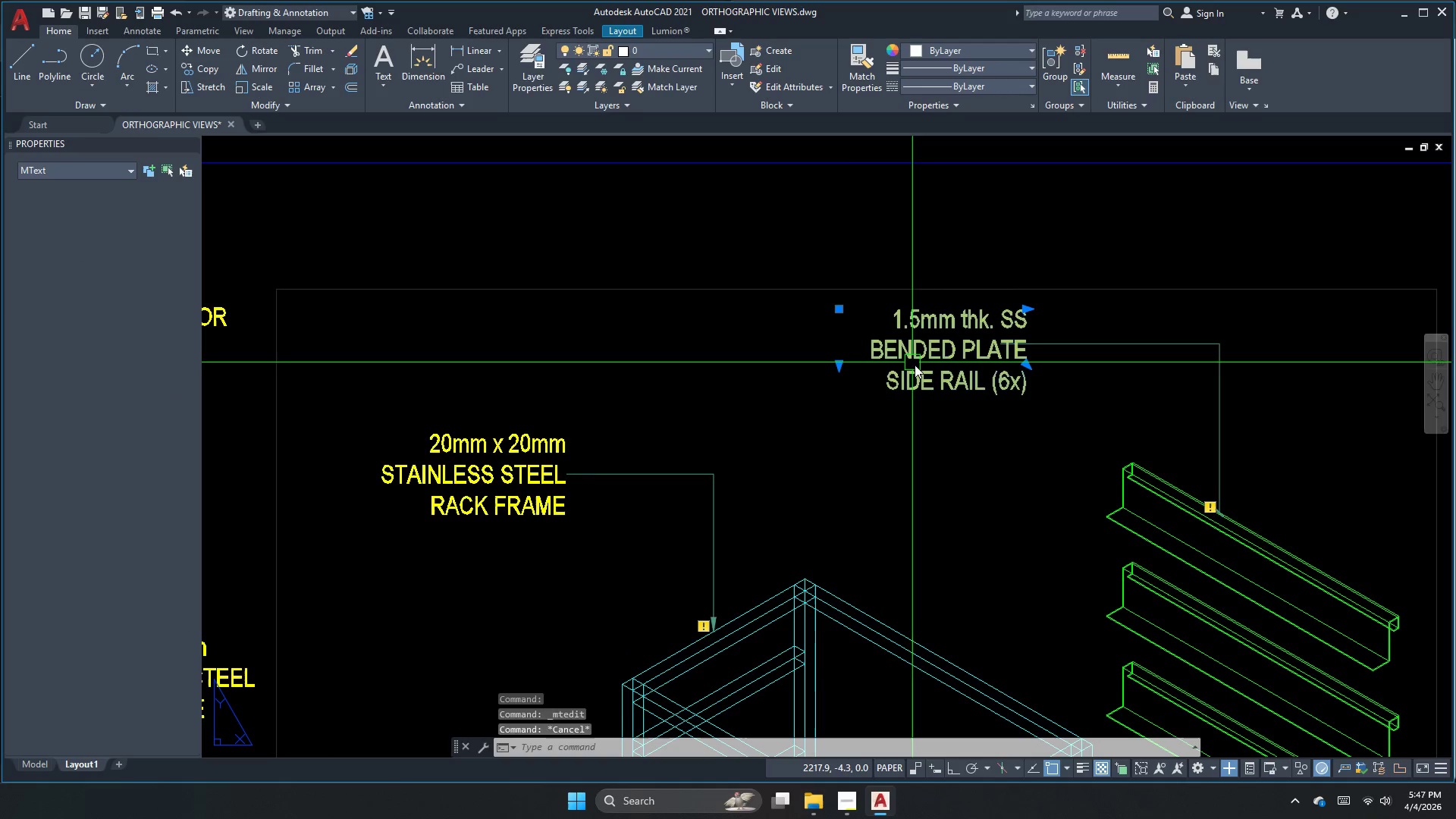 
key(M)
 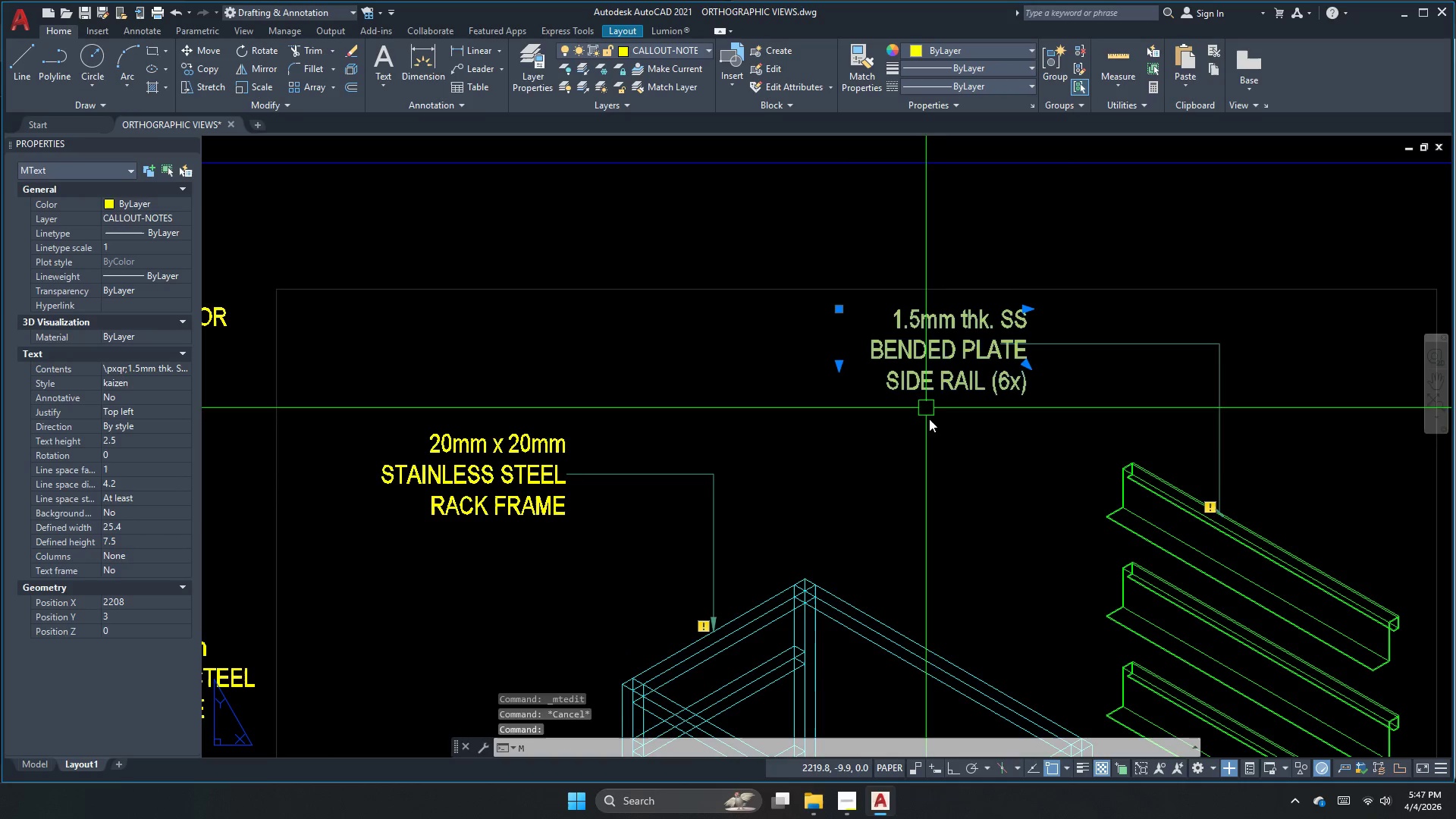 
key(Space)
 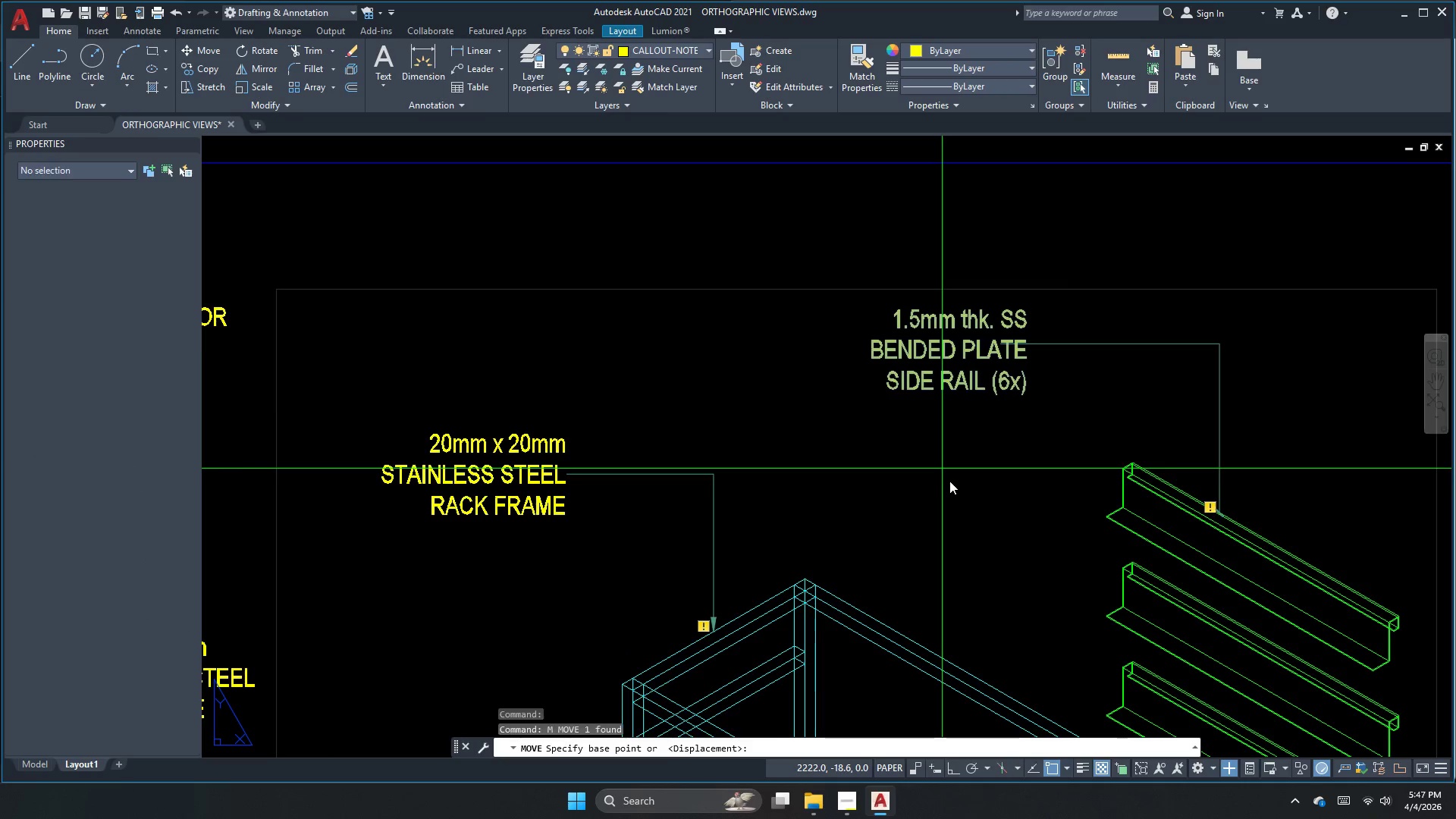 
left_click_drag(start_coordinate=[946, 481], to_coordinate=[929, 480])
 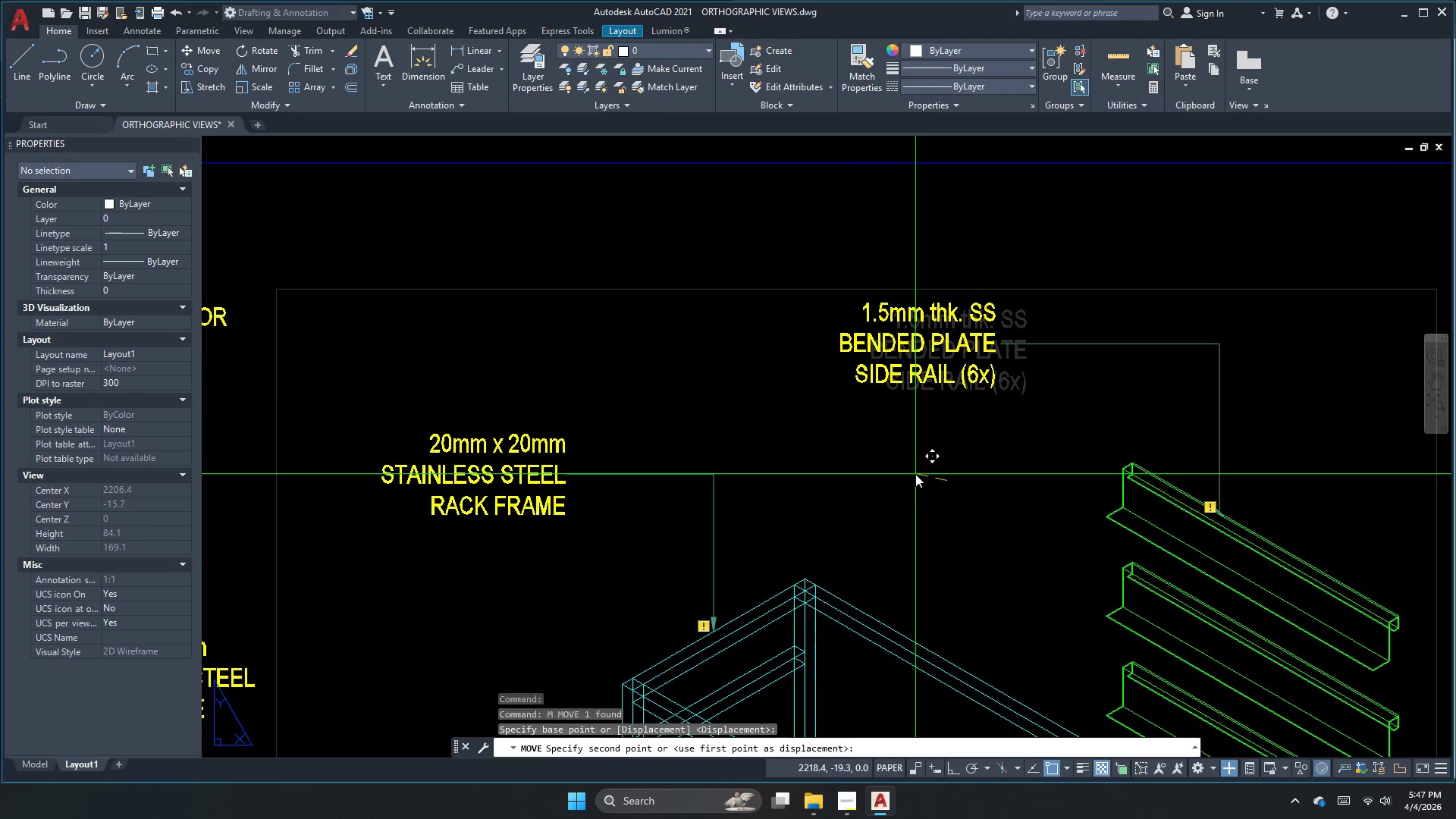 
left_click([915, 474])
 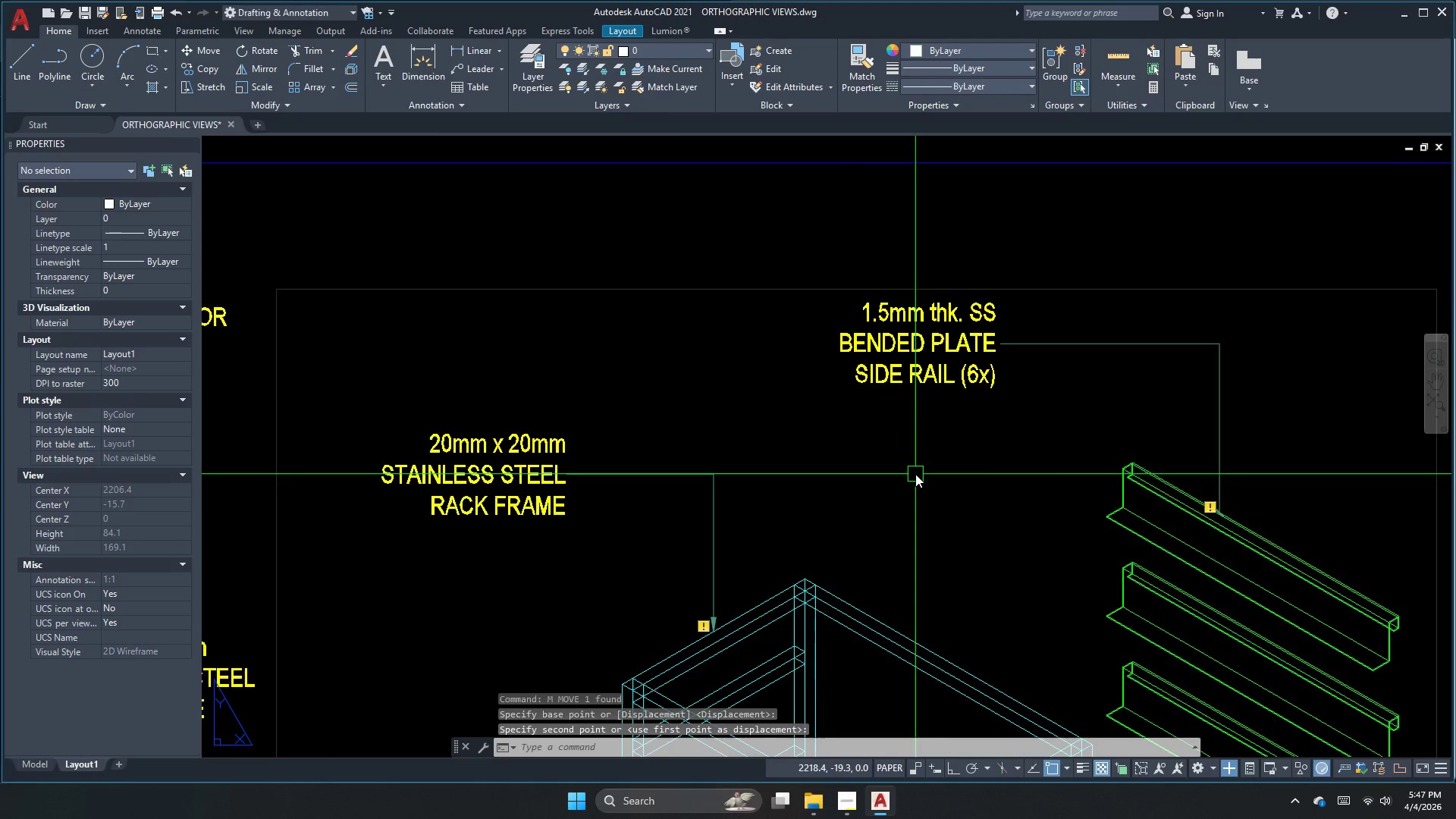 
key(Escape)
 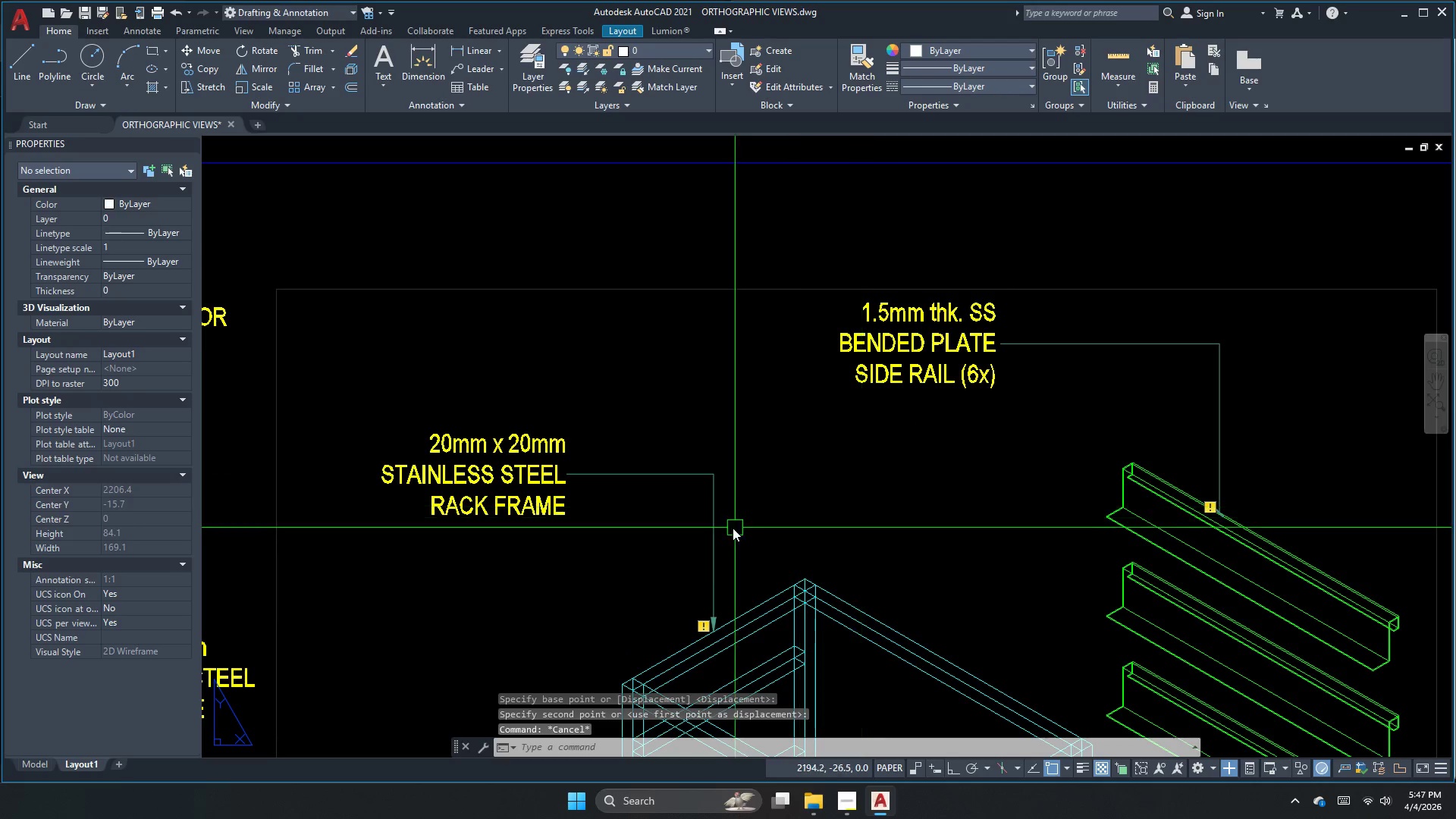 
type(ma )
 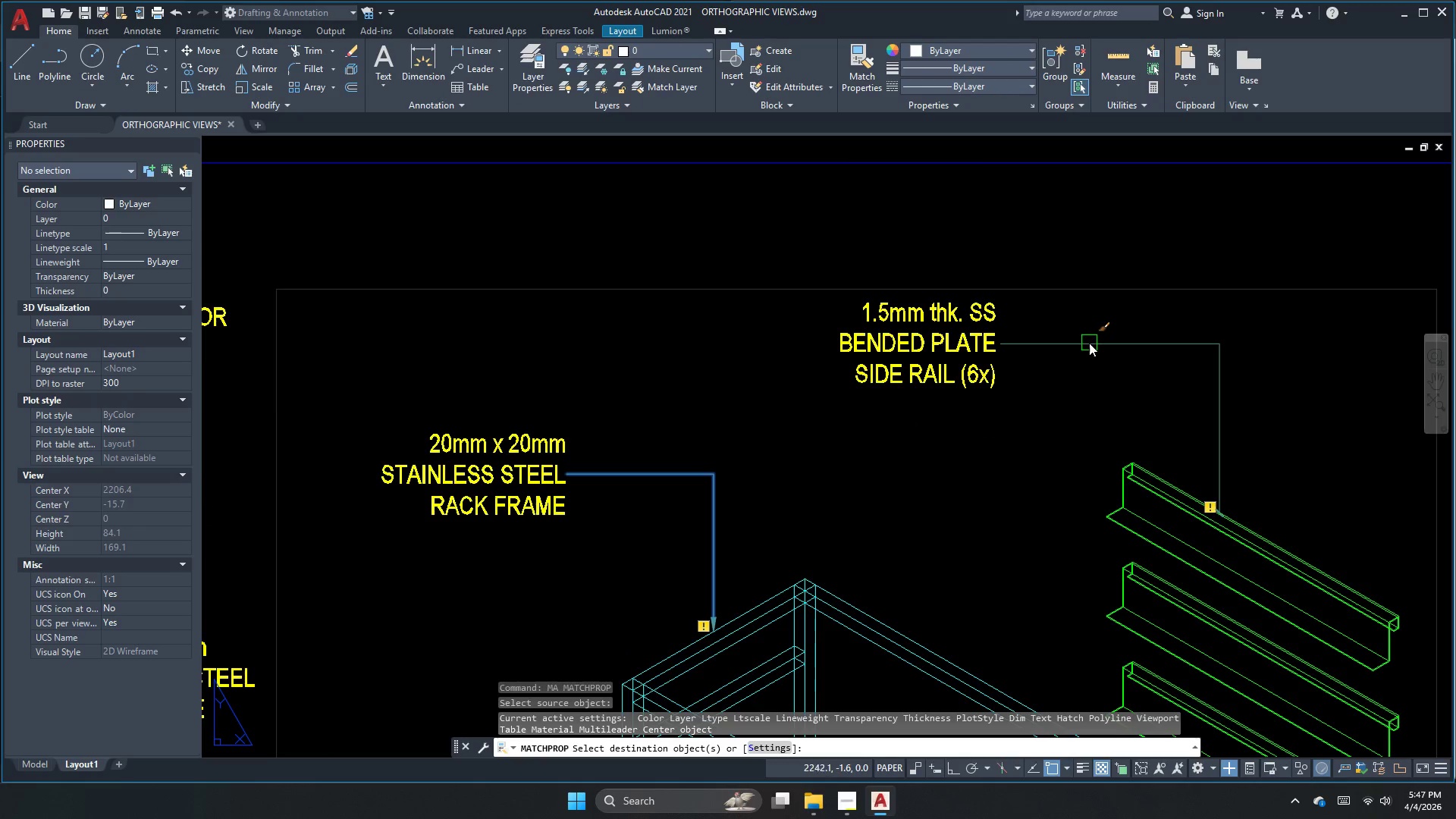 
left_click([1089, 343])
 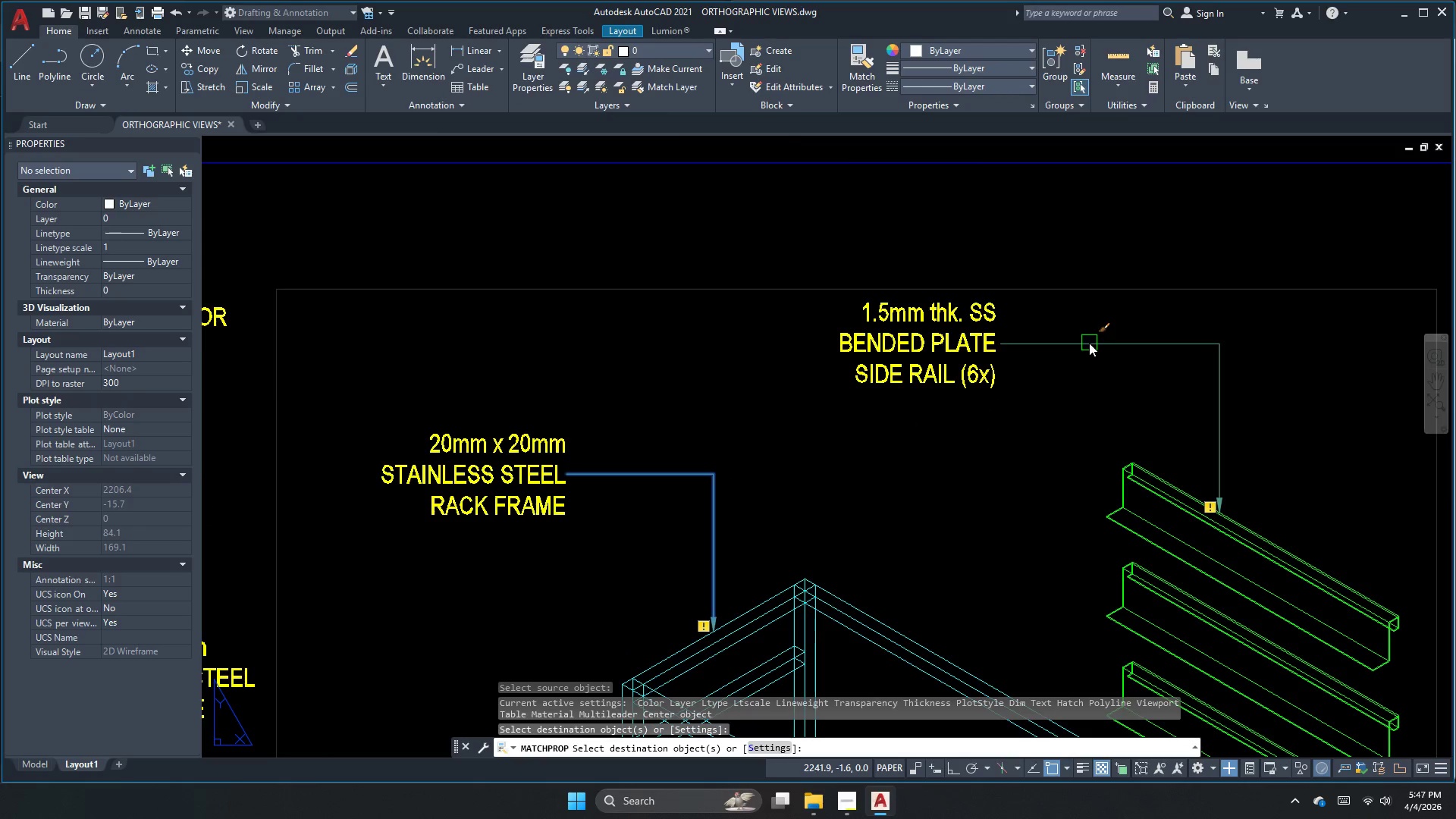 
key(Escape)
 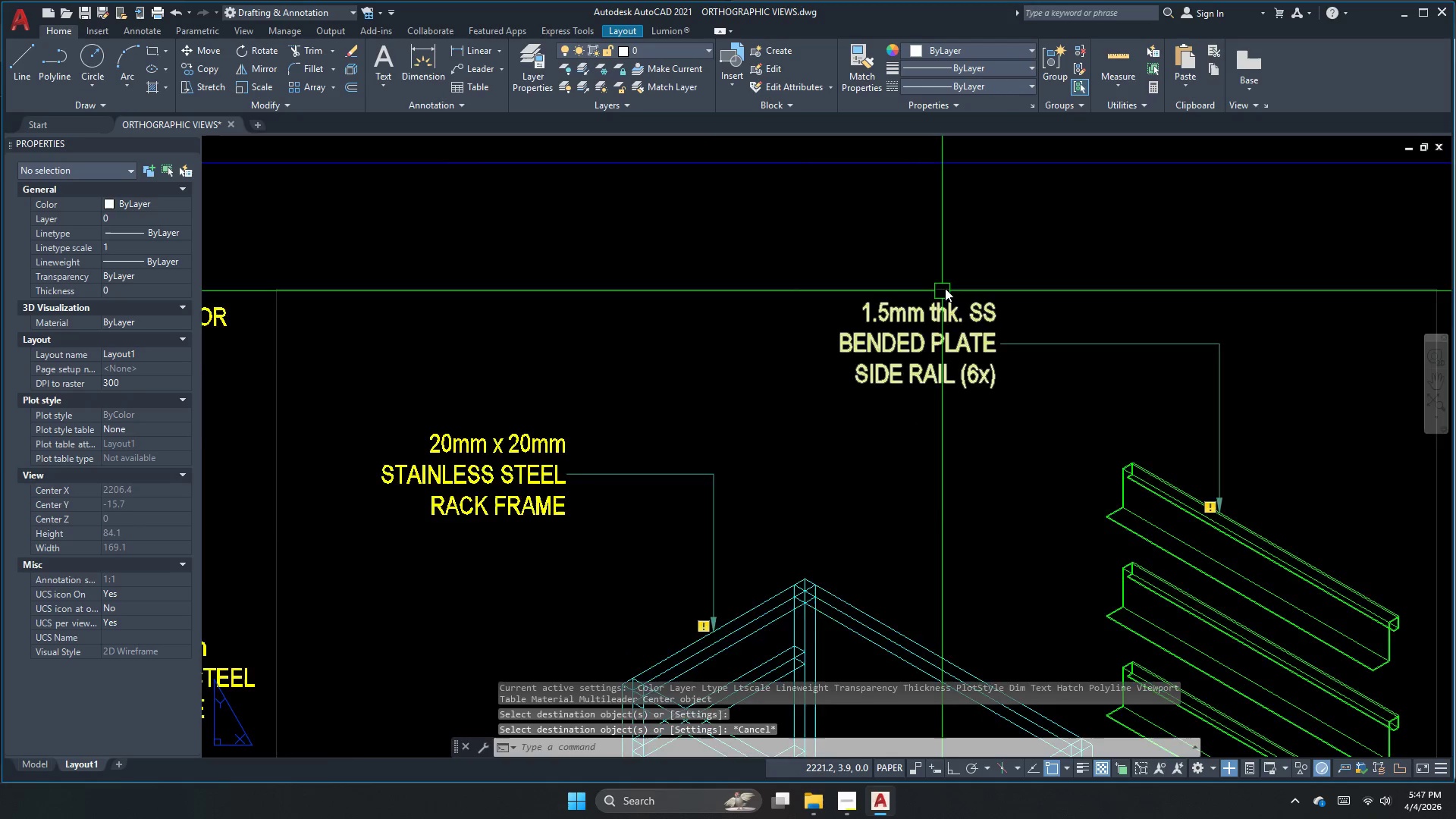 
scroll: coordinate [953, 282], scroll_direction: down, amount: 3.0
 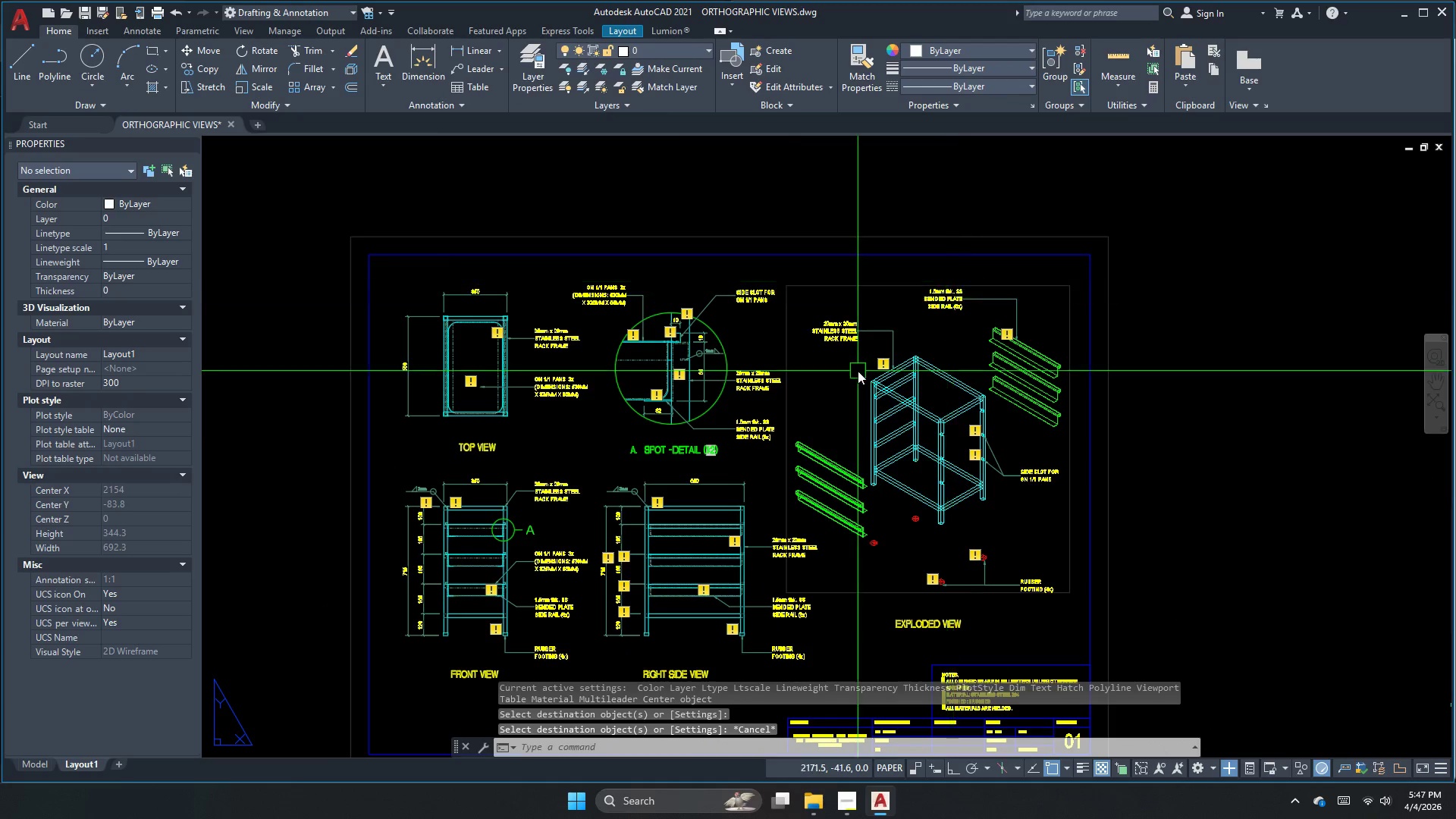 
scroll: coordinate [848, 375], scroll_direction: up, amount: 1.0
 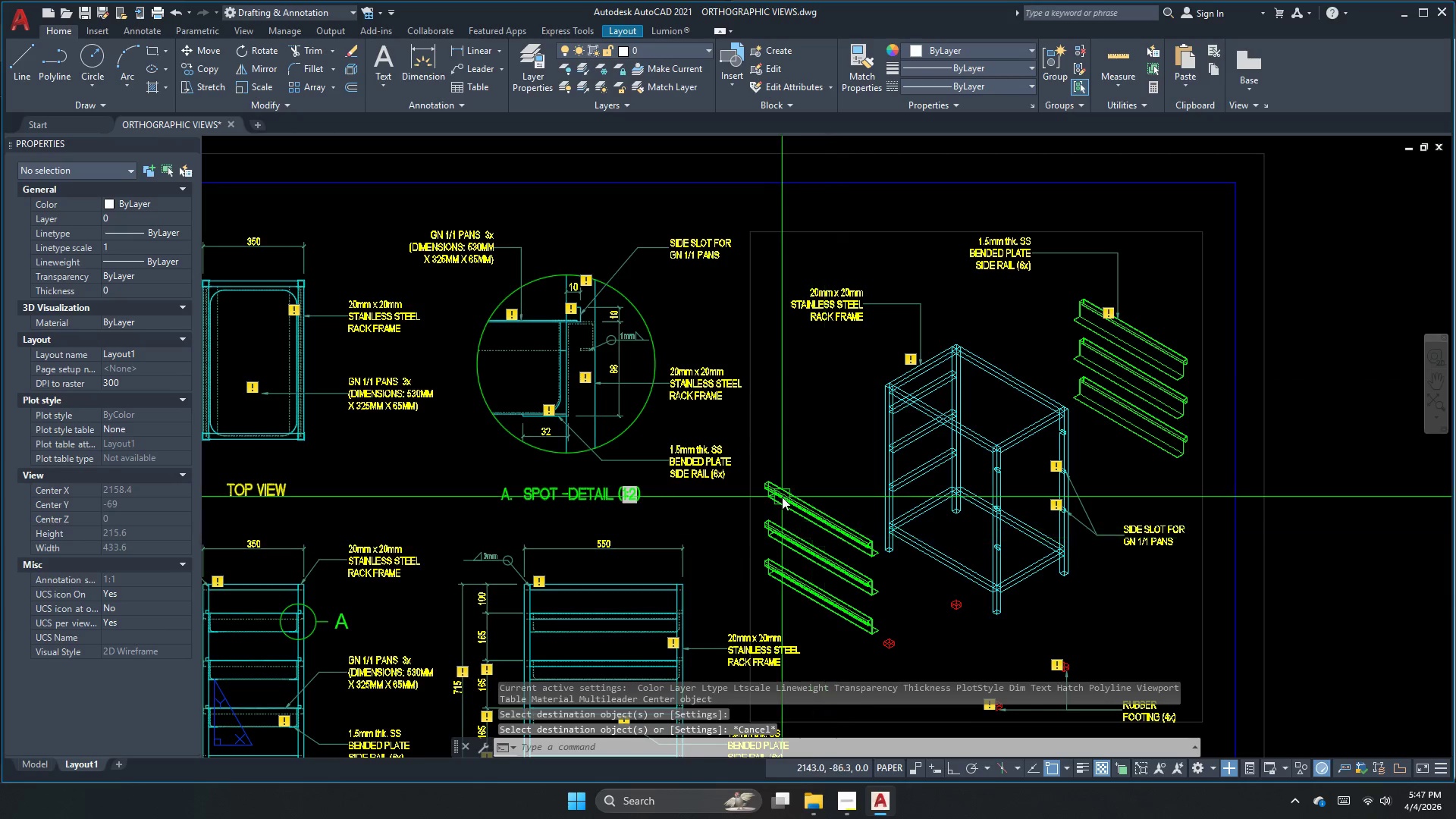 
left_click([686, 461])
 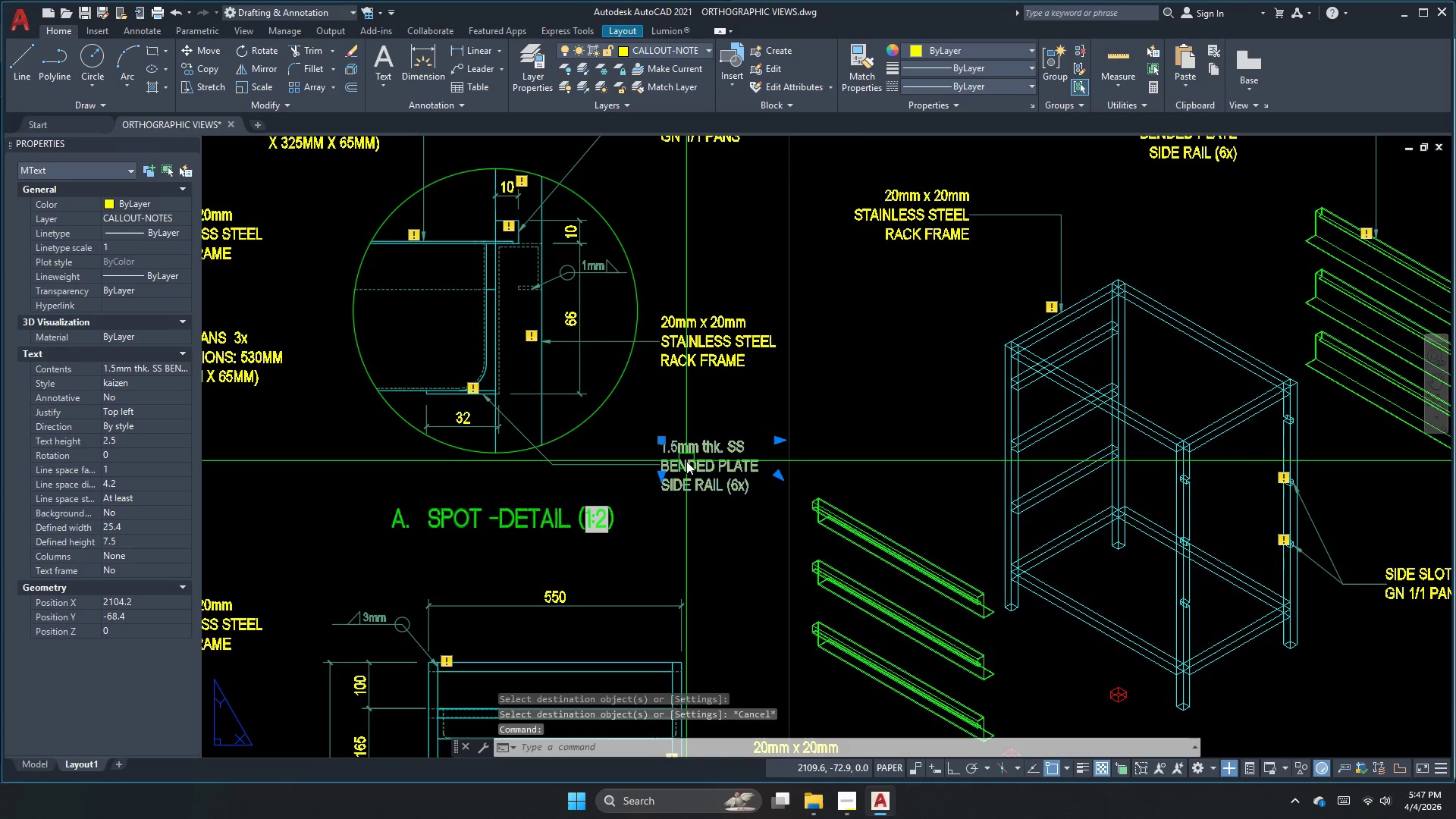 
scroll: coordinate [684, 454], scroll_direction: up, amount: 1.0
 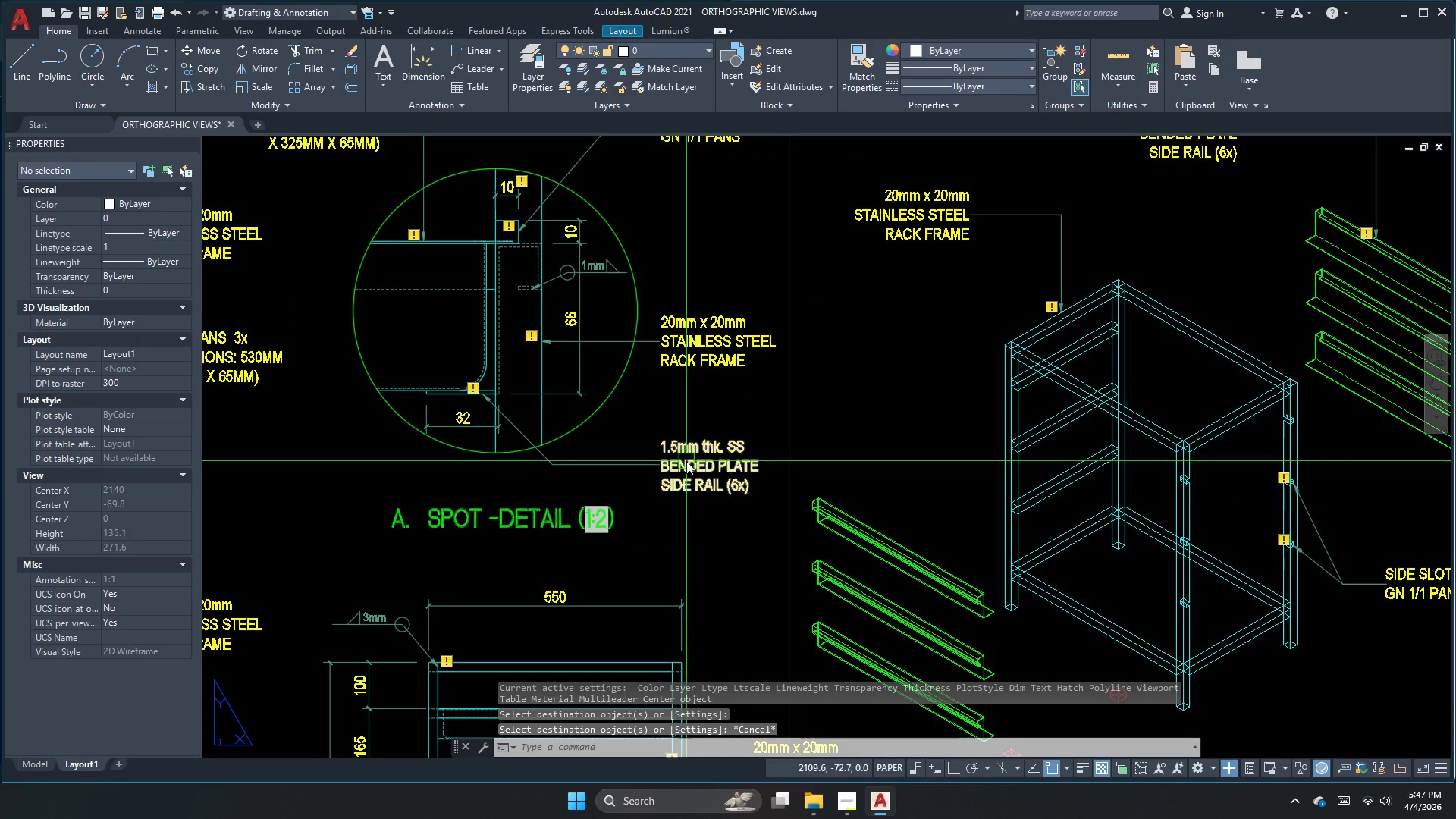 
type(co)
 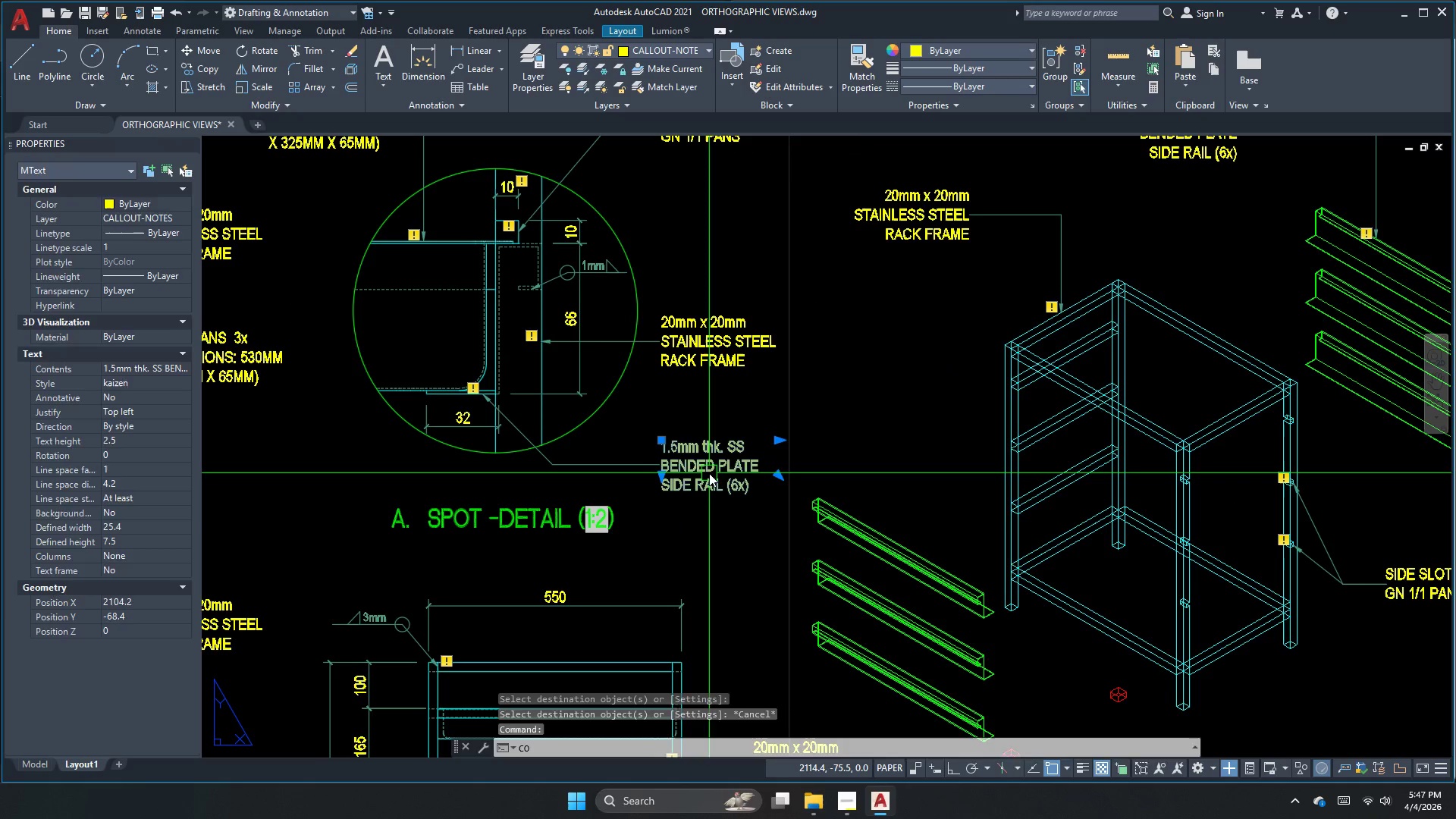 
key(Space)
 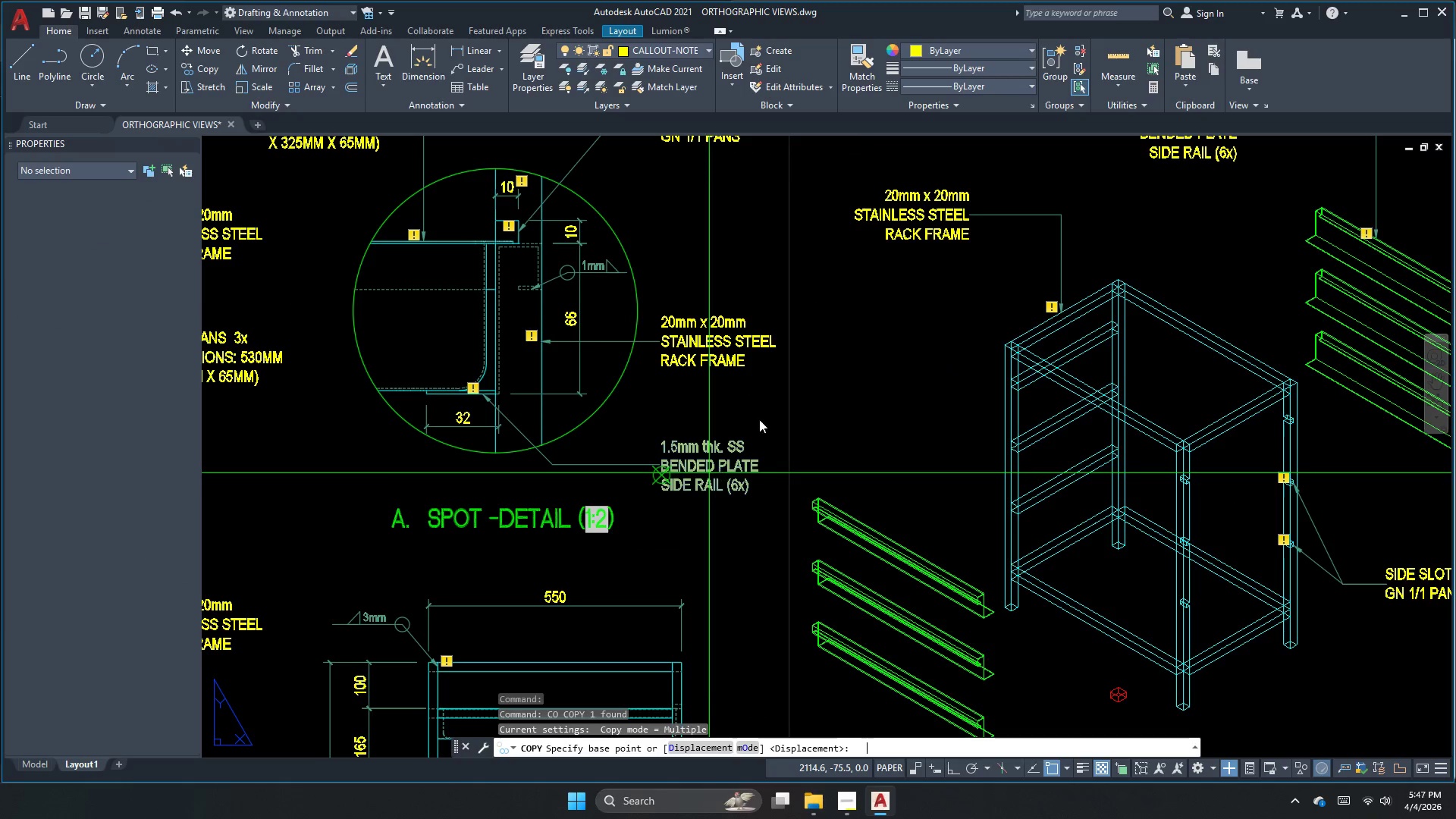 
key(Escape)
 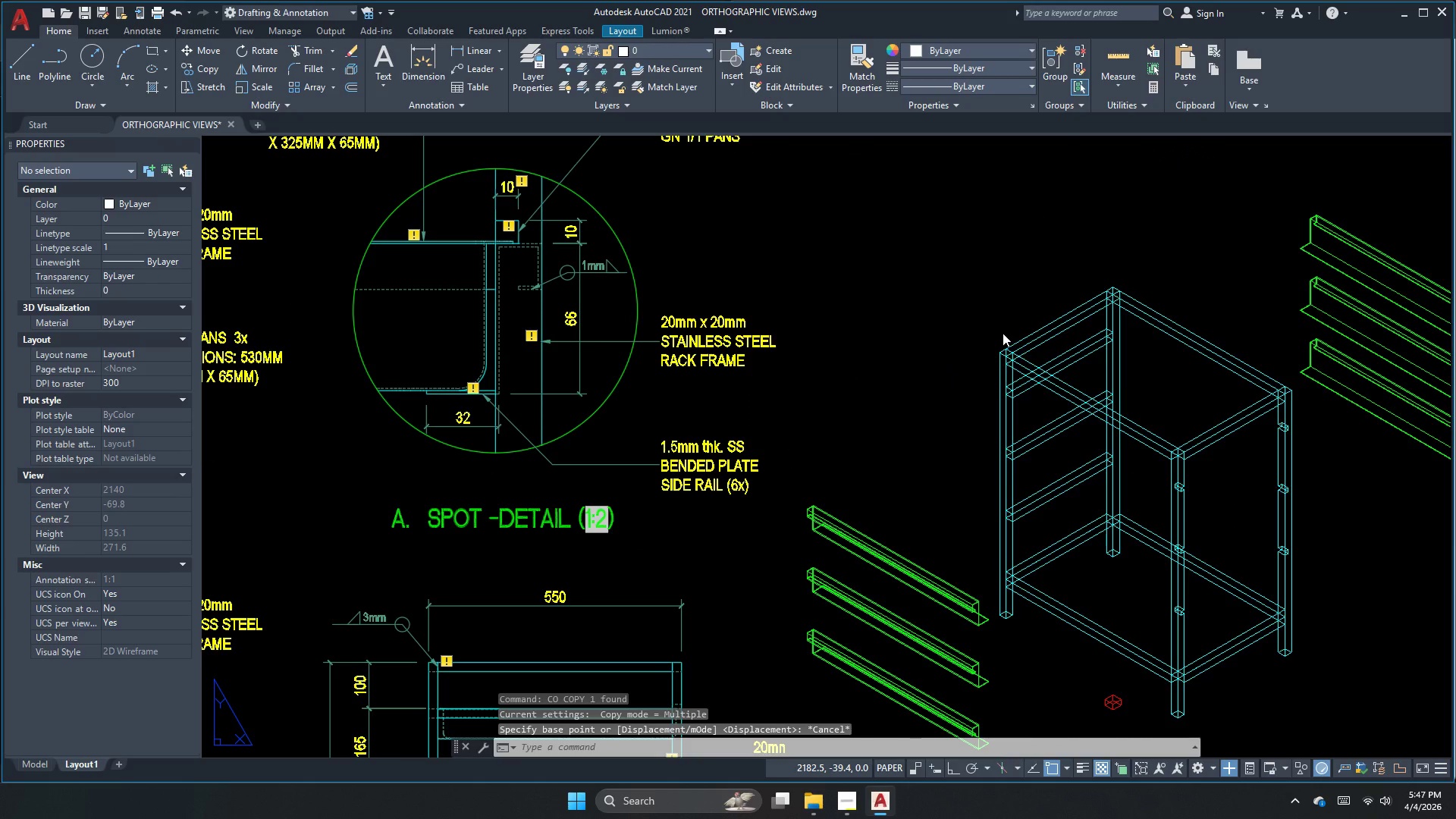 
key(Escape)
 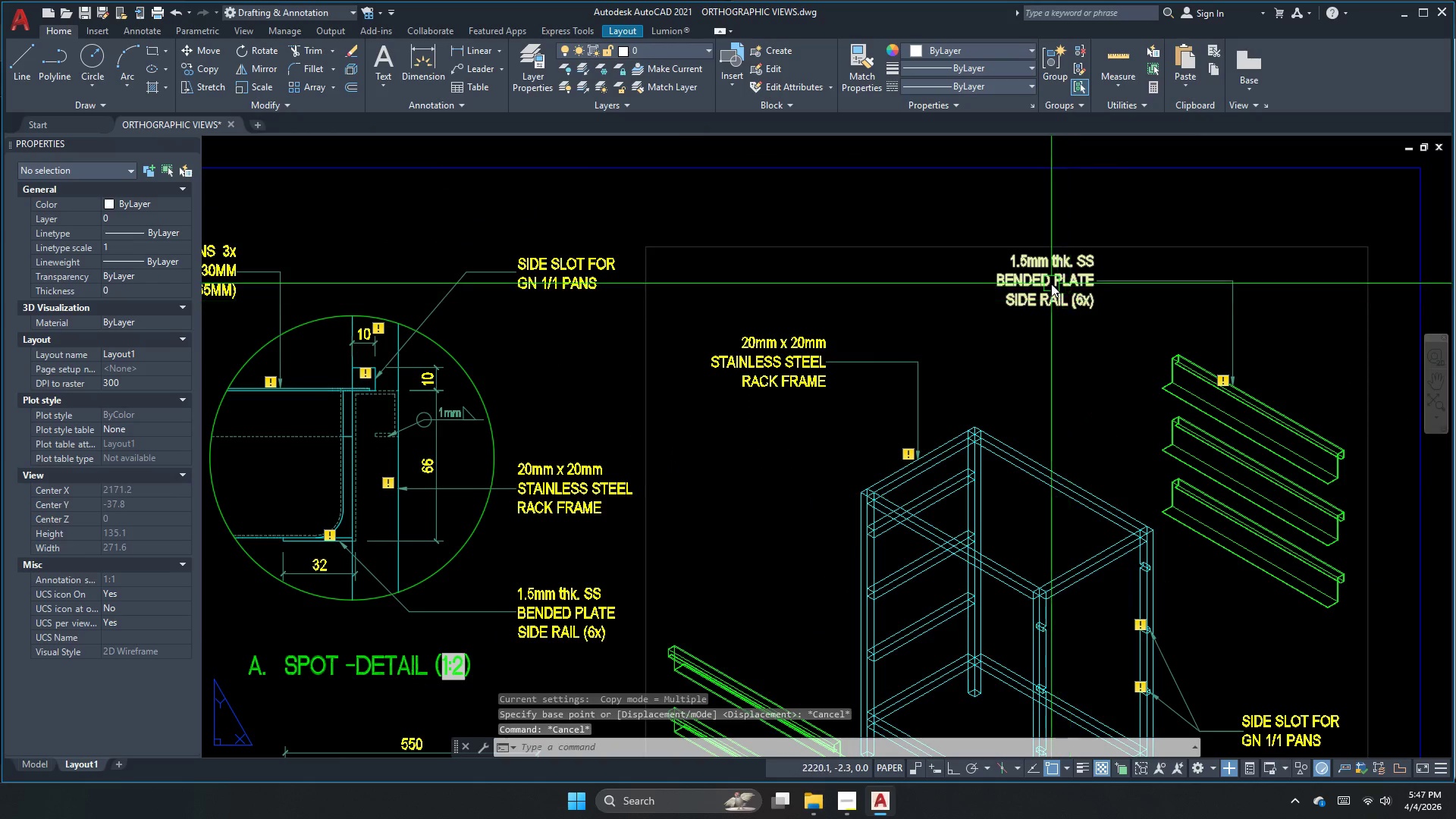 
left_click([1050, 284])
 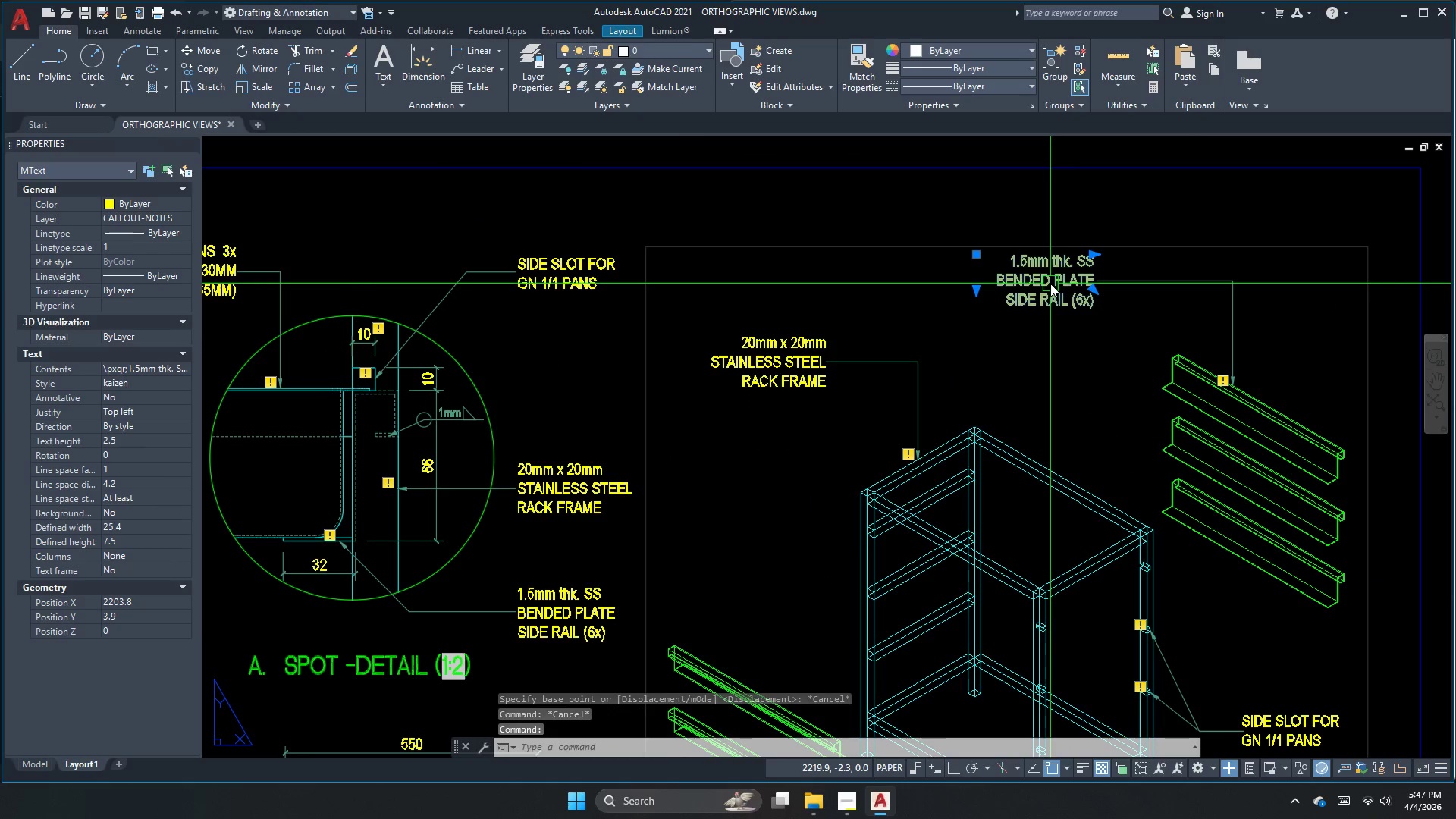 
type(co )
 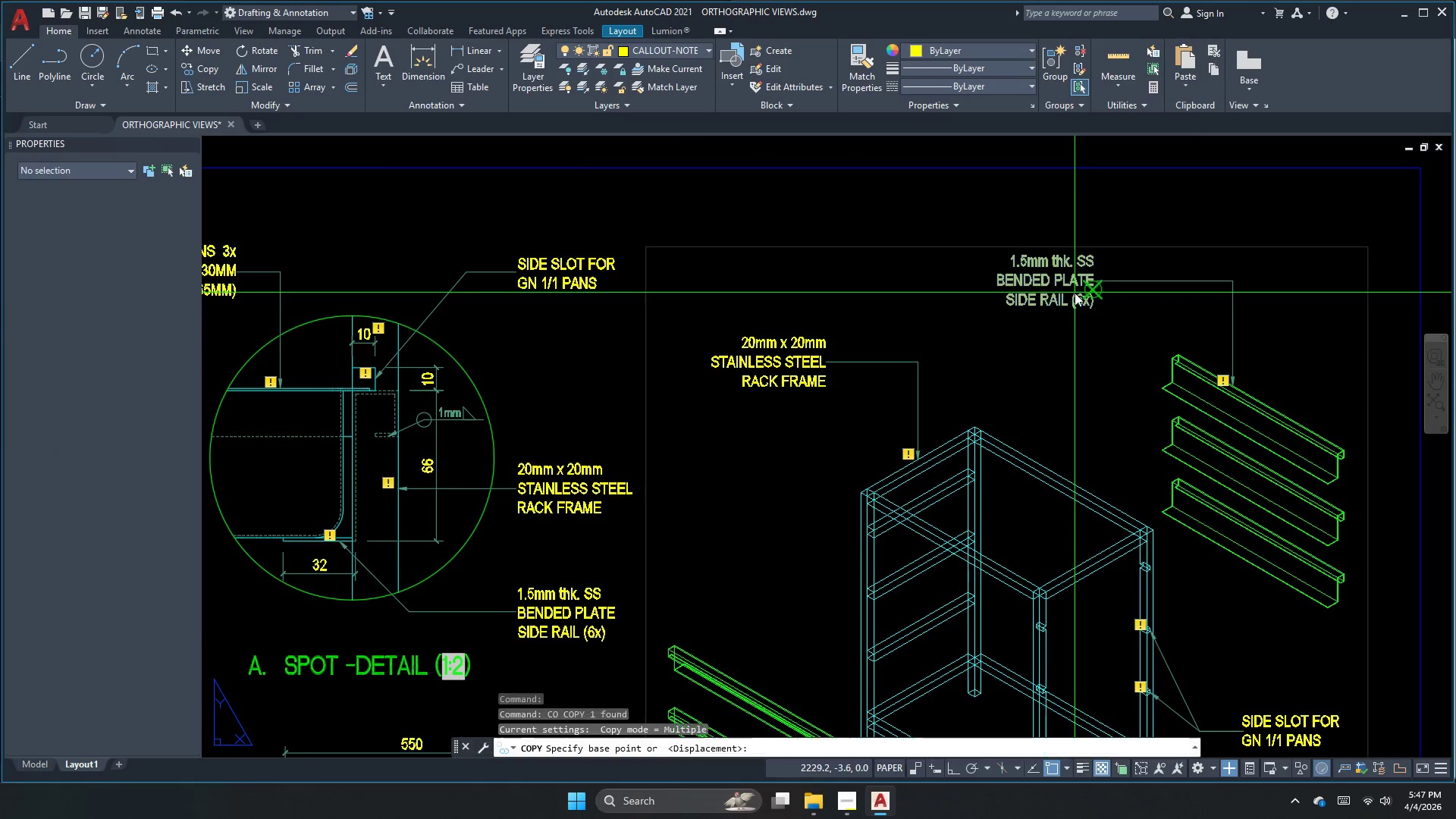 
left_click_drag(start_coordinate=[1070, 293], to_coordinate=[1046, 303])
 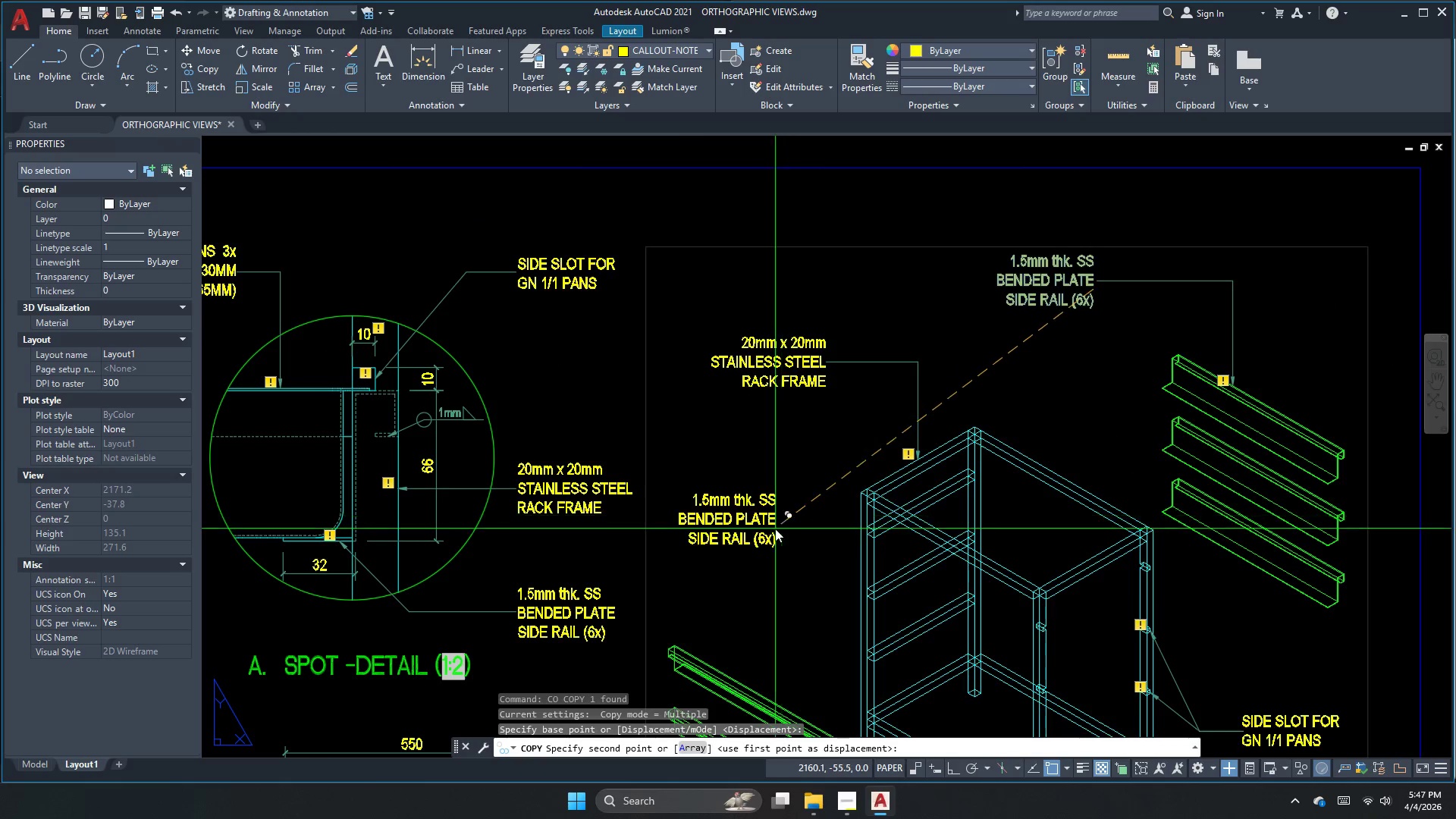 
scroll: coordinate [772, 532], scroll_direction: up, amount: 1.0
 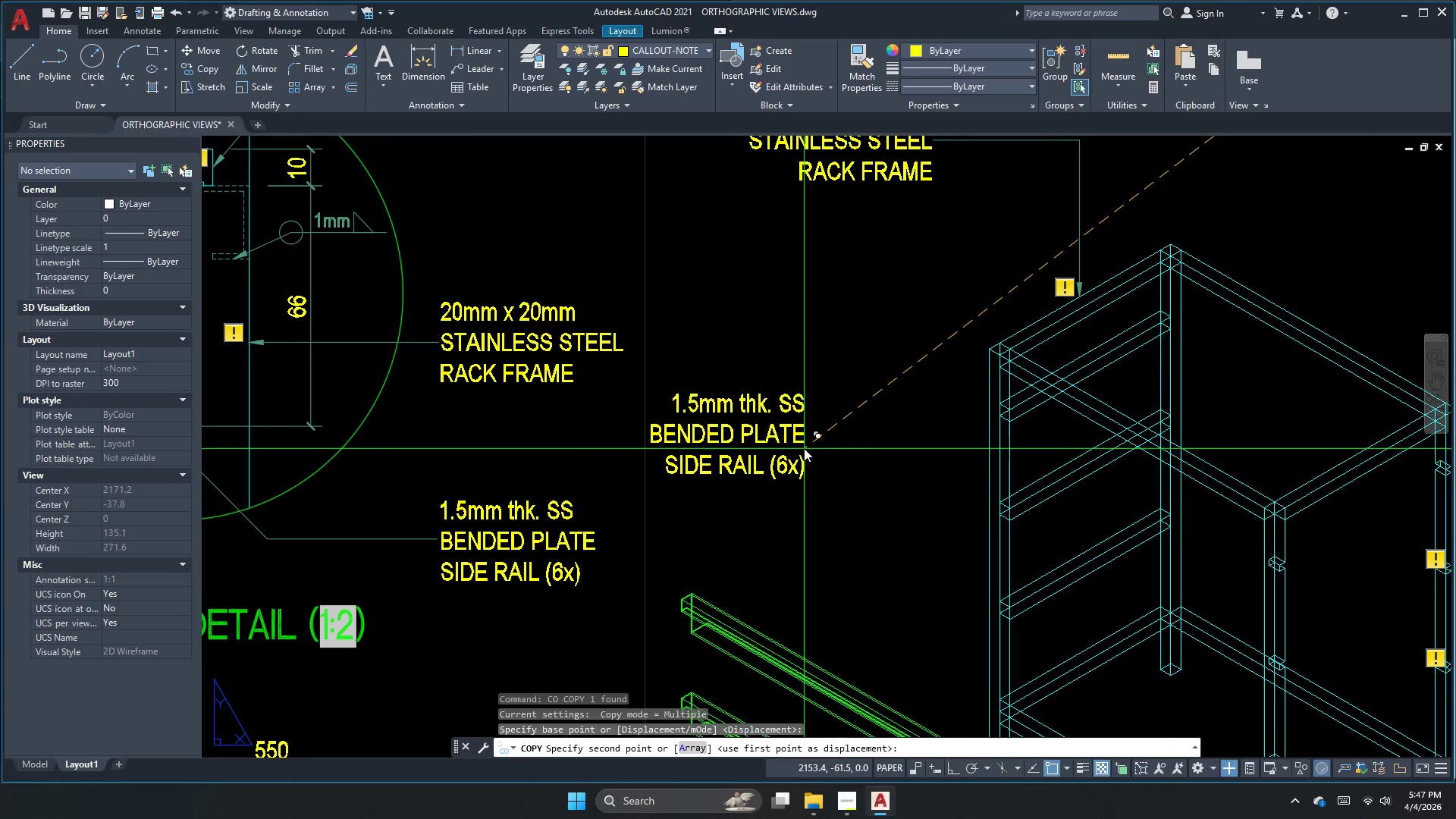 
left_click([804, 448])
 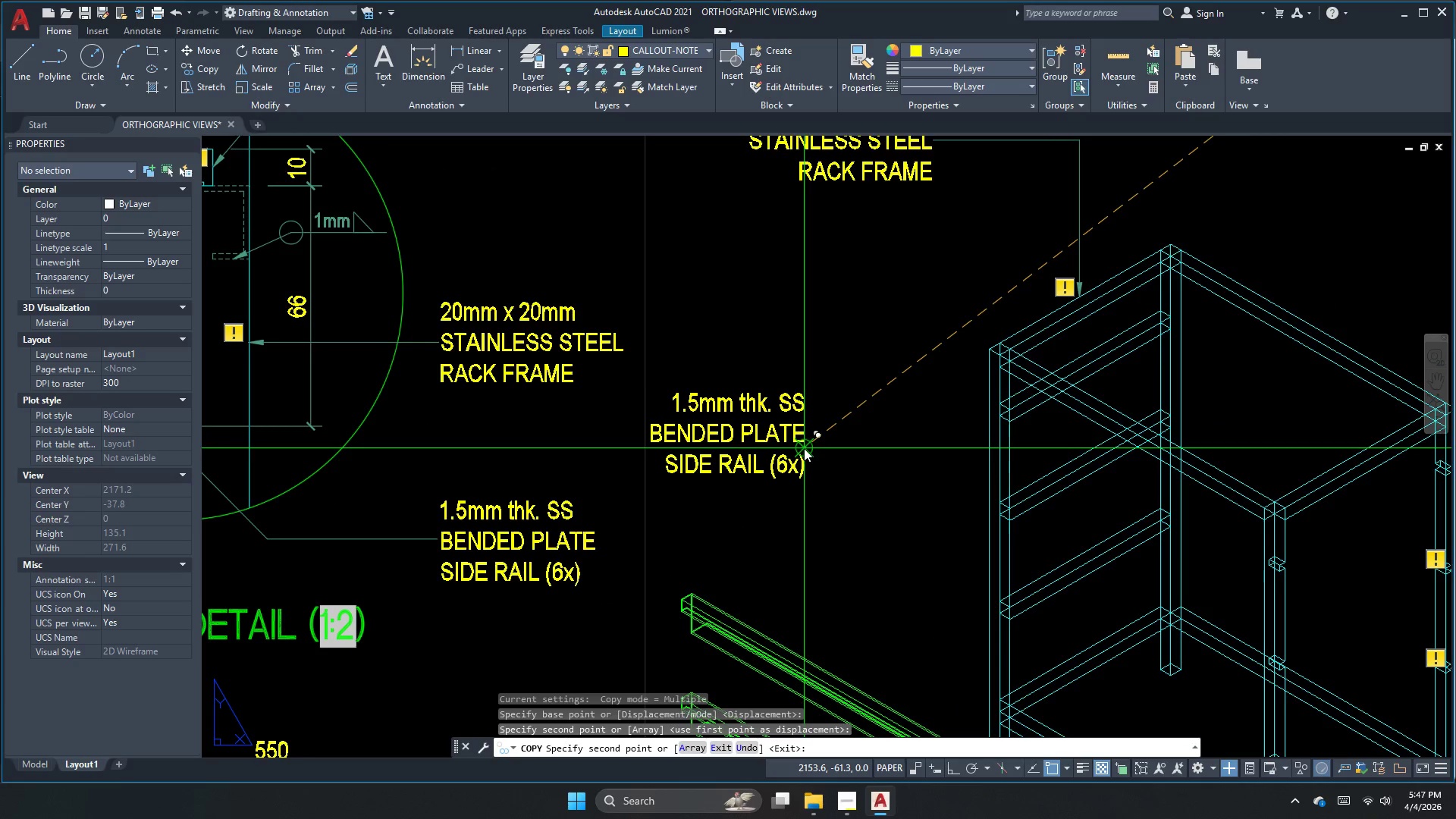 
key(Escape)
 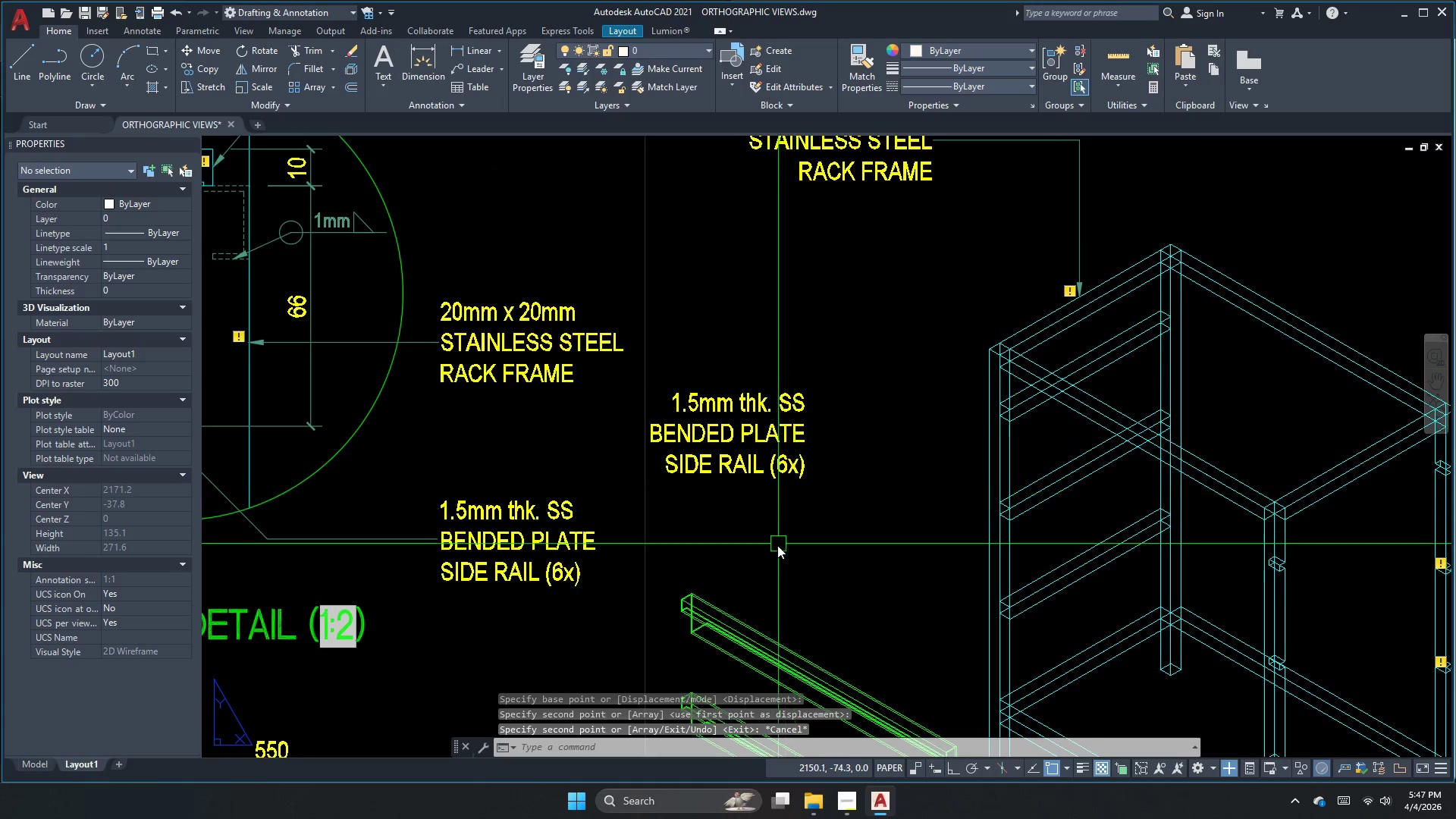 
key(Escape)
type(le[F8])
 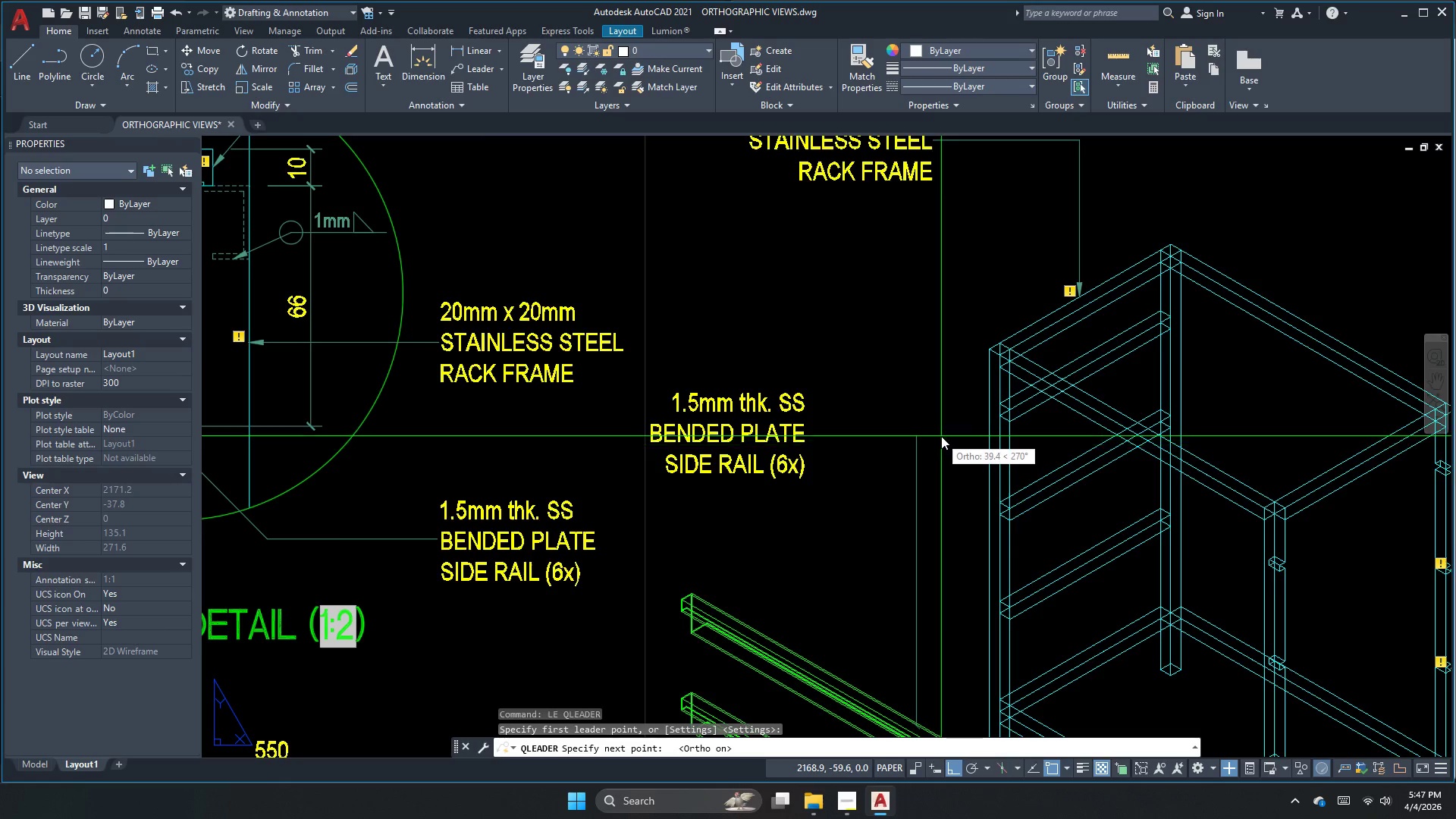 
hold_key(key=Space, duration=6.95)
 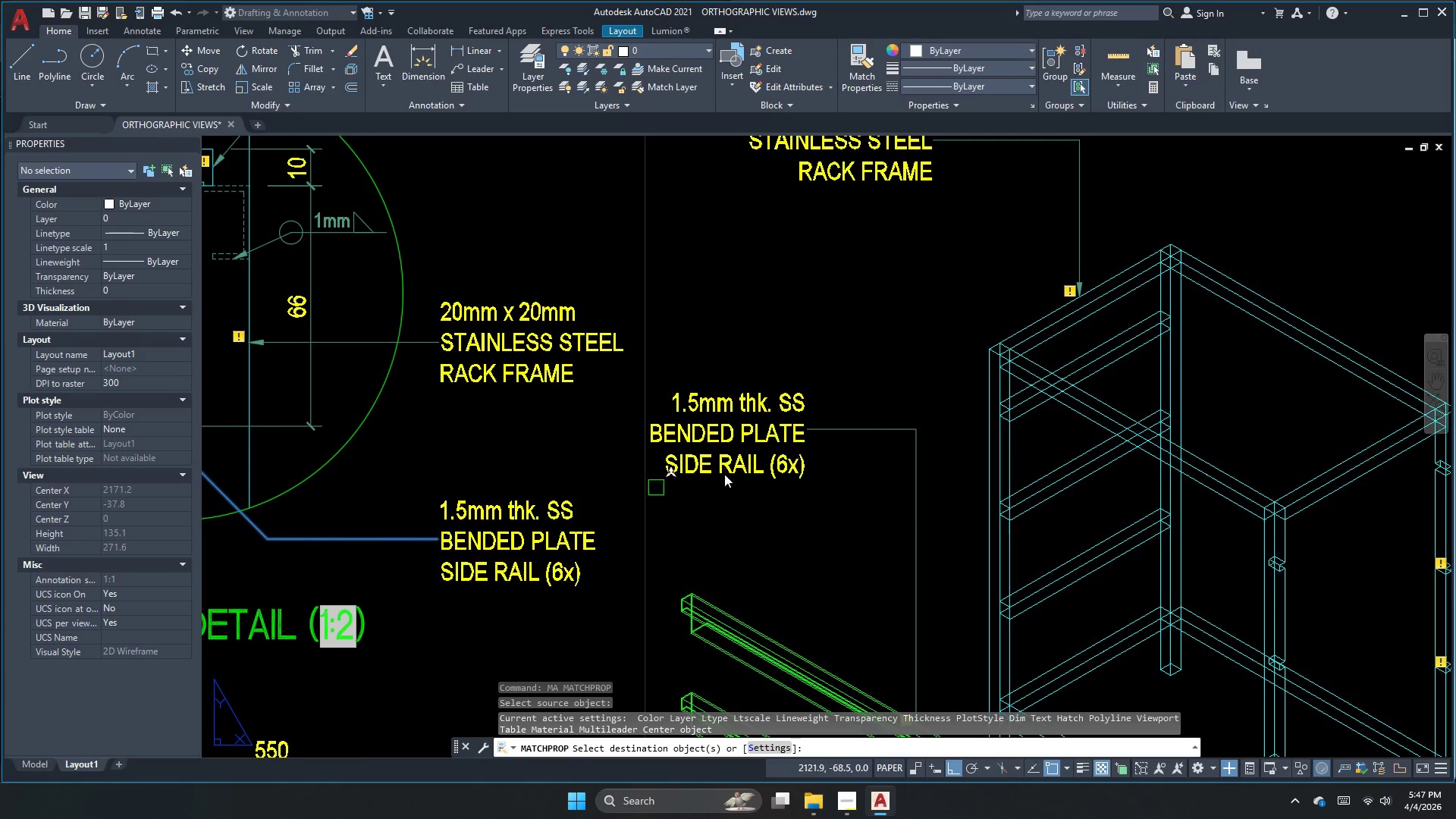 
left_click_drag(start_coordinate=[916, 729], to_coordinate=[916, 721])
 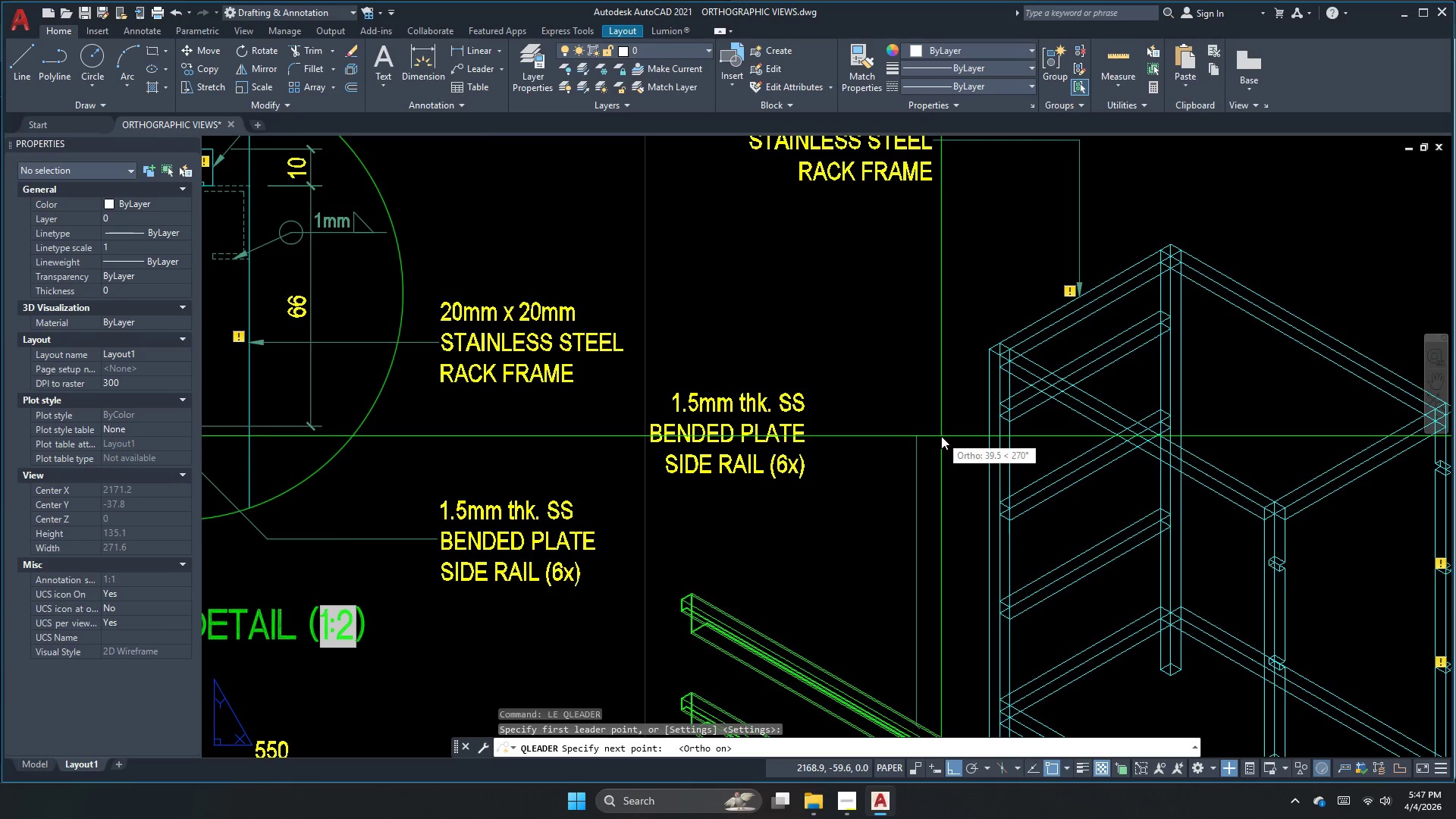 
left_click([941, 429])
 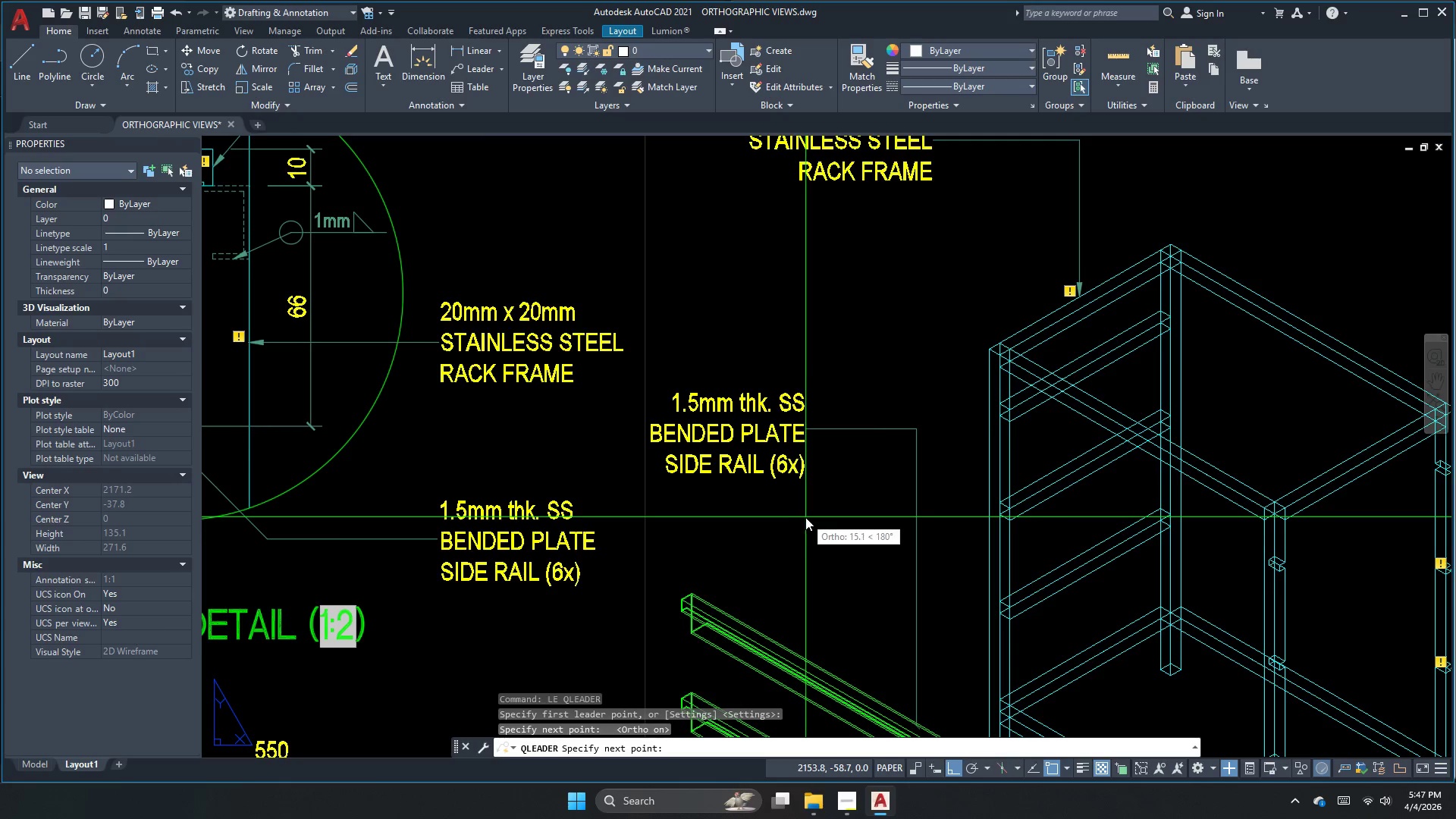 
left_click([807, 517])
 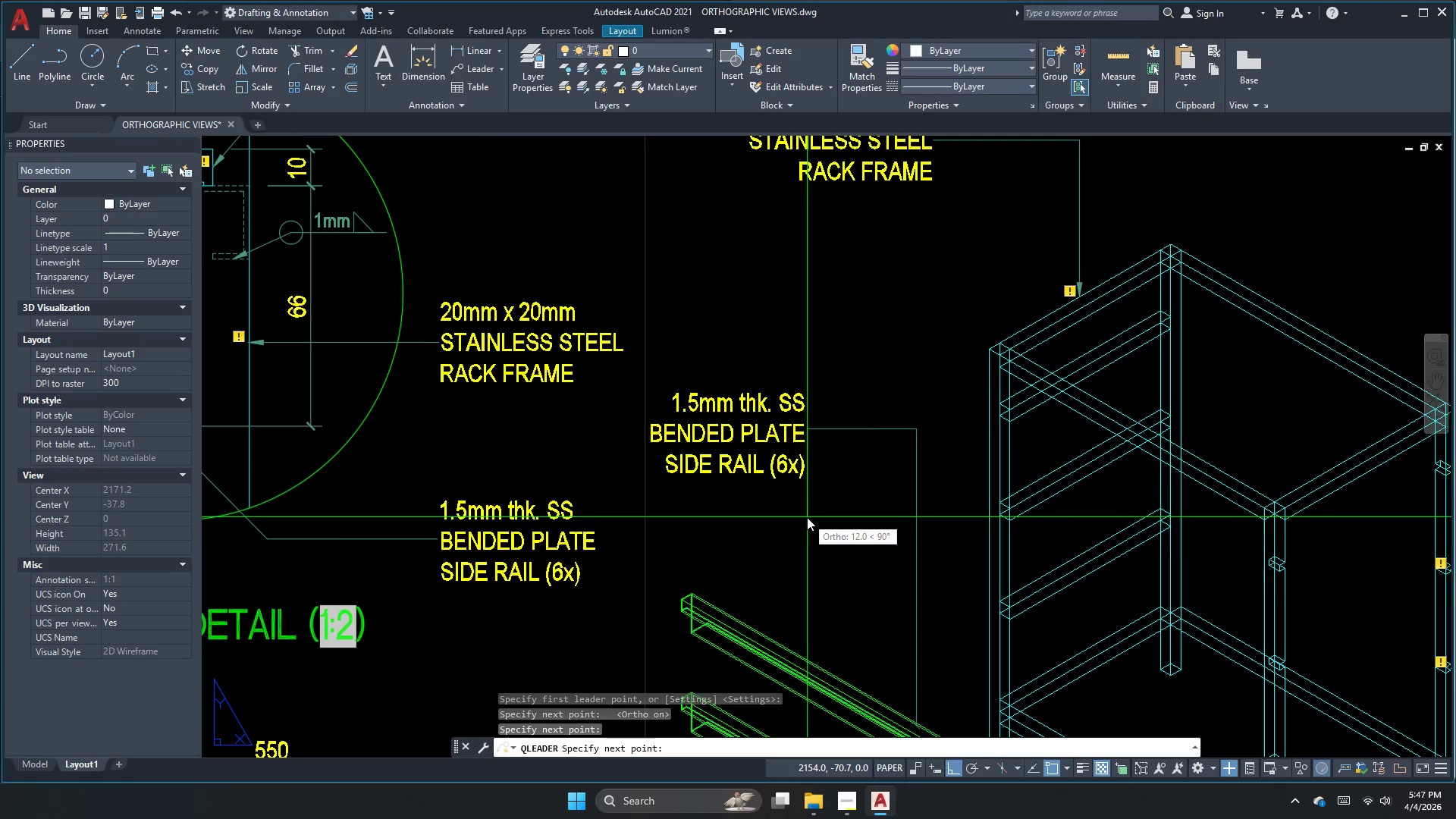 
key(Escape)
 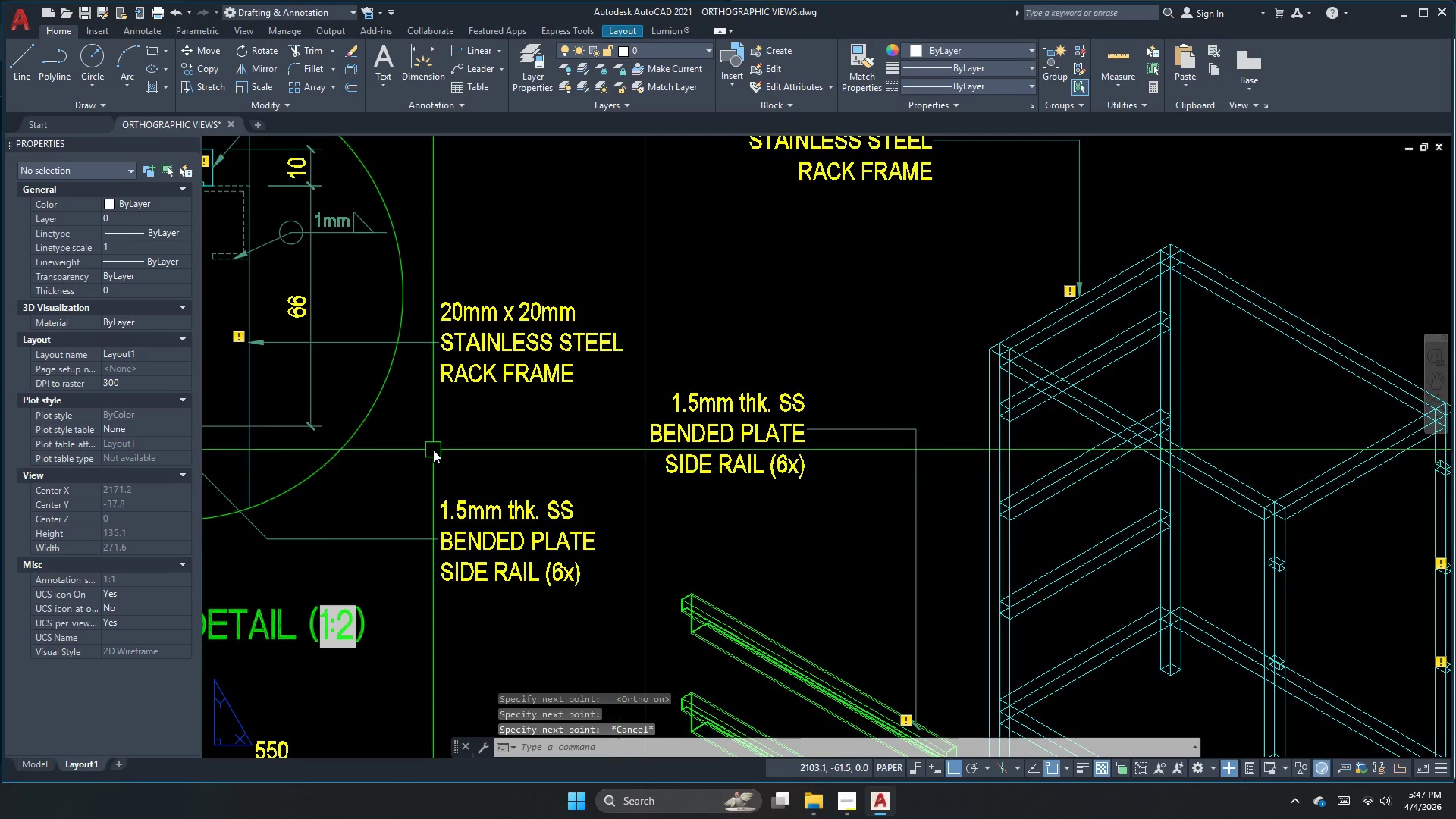 
type(ma)
 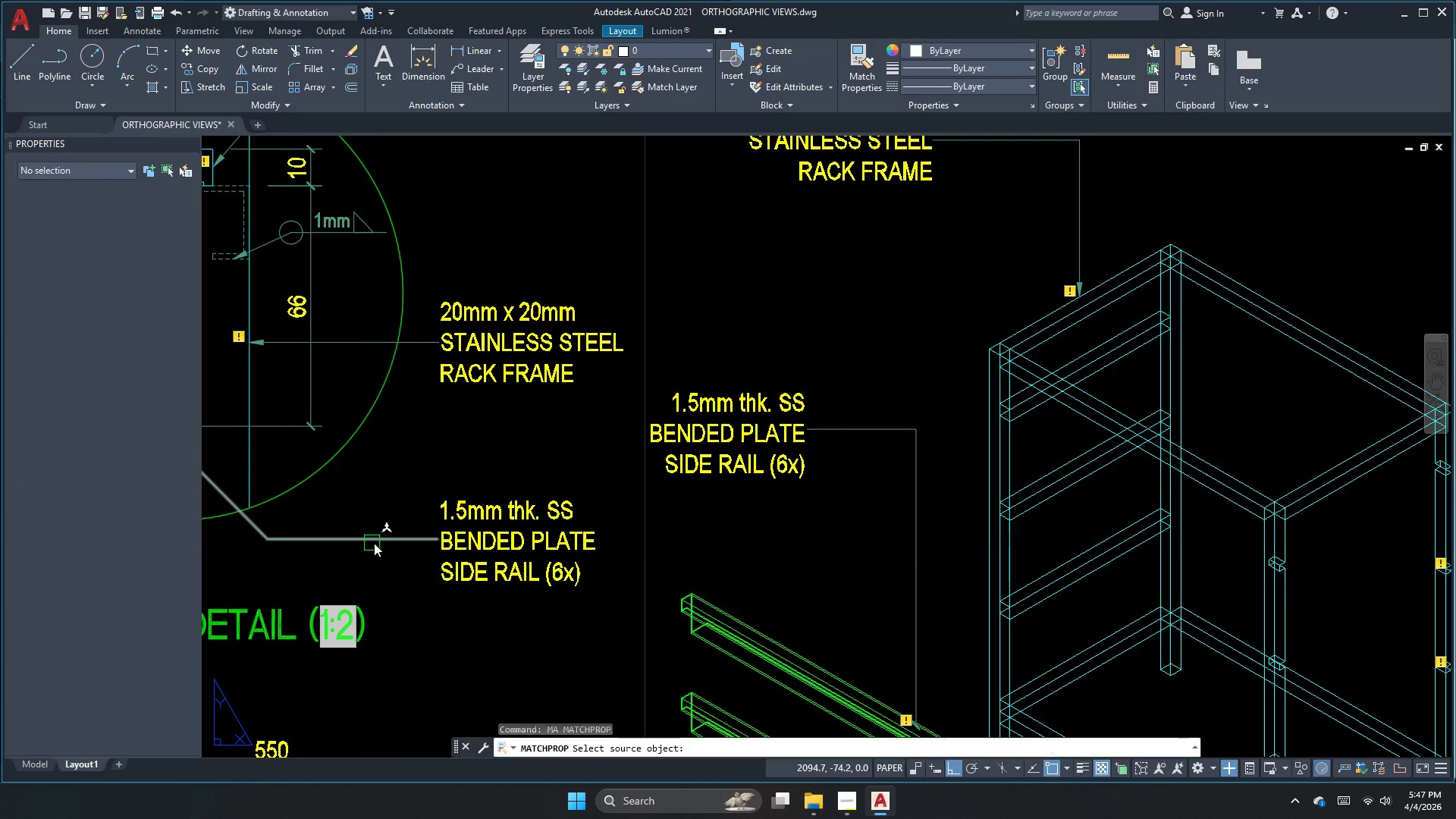 
left_click([374, 543])
 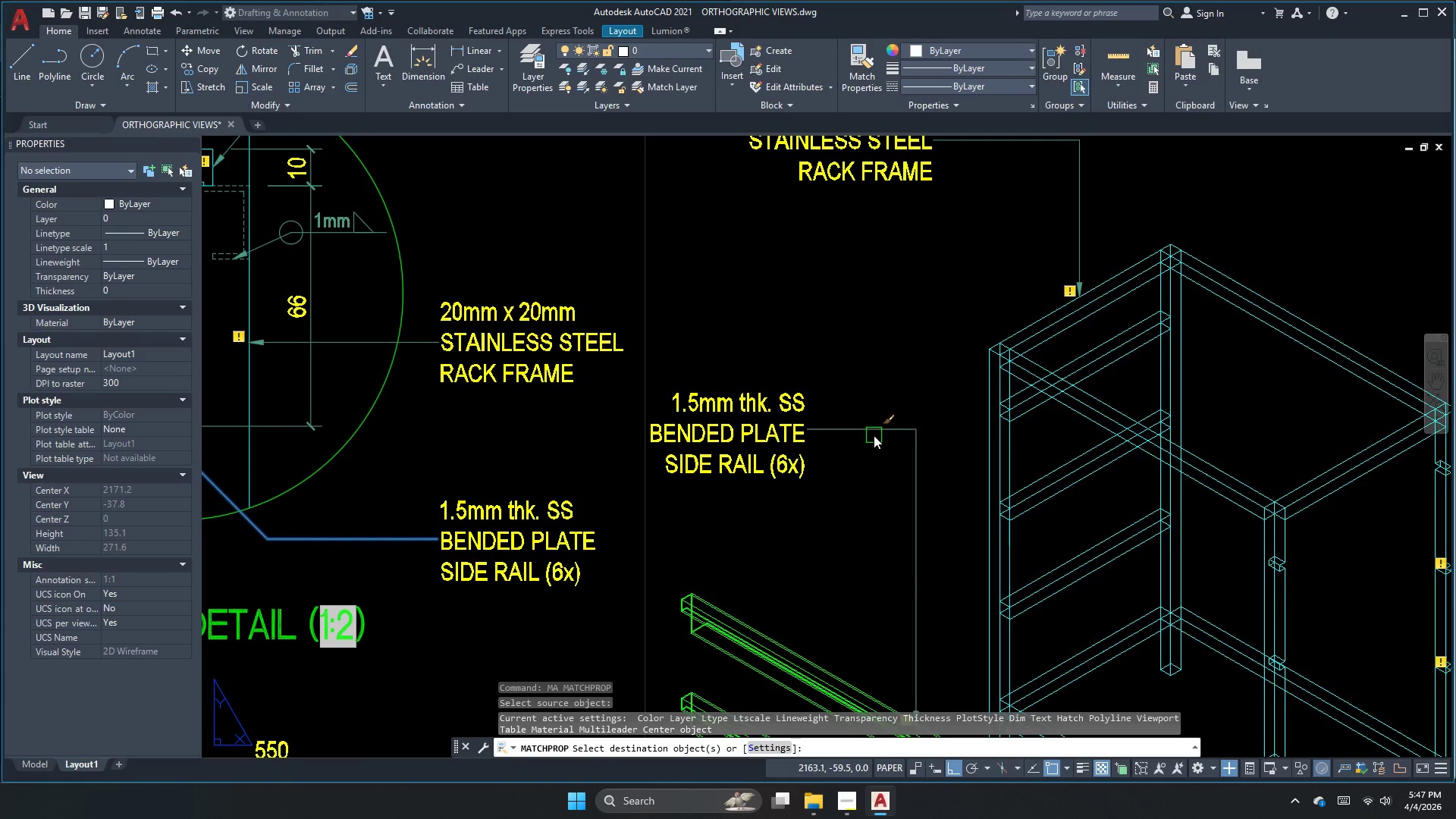 
left_click([874, 433])
 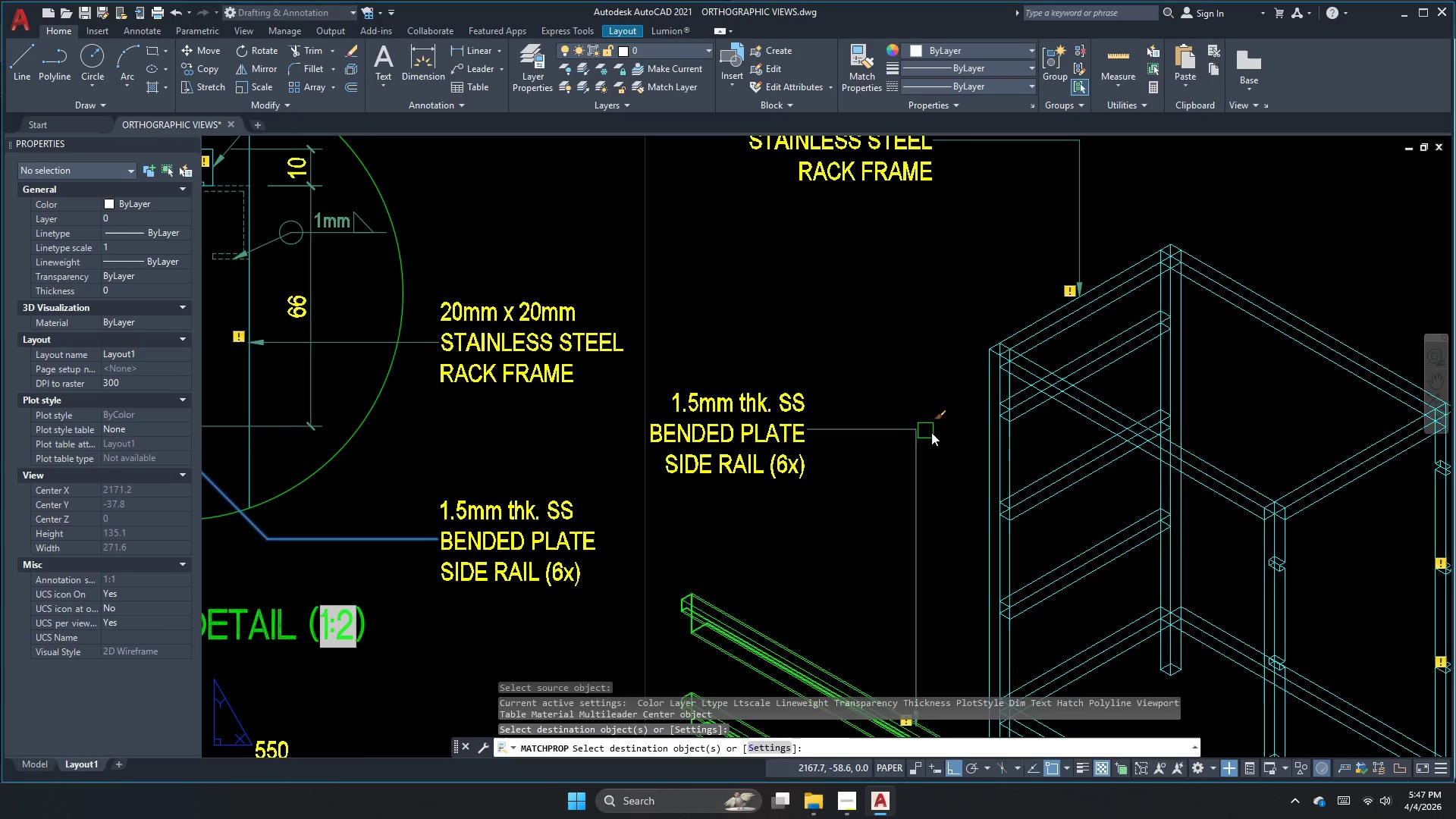 
key(Escape)
 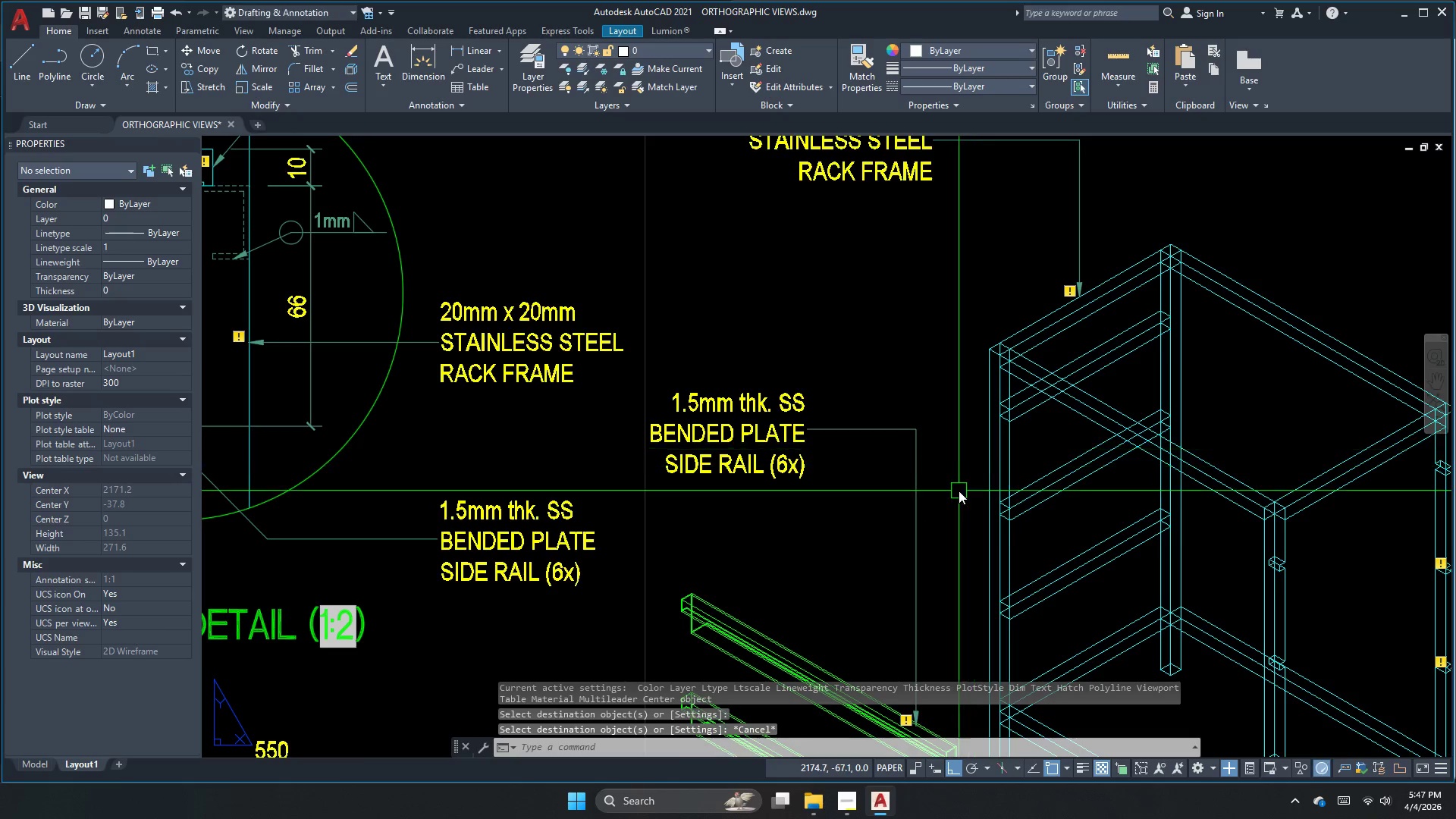 
key(S)
 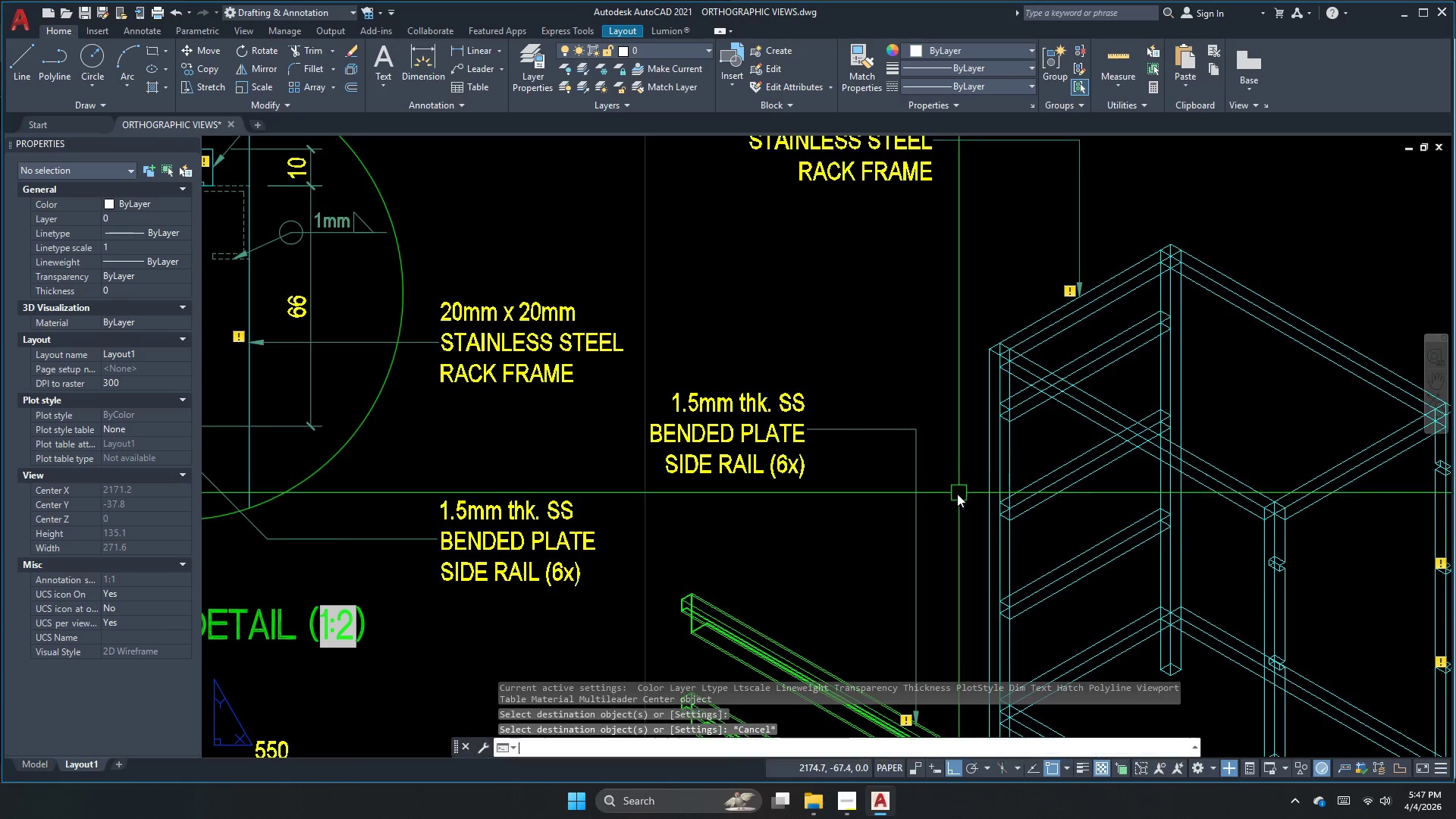 
key(Space)
 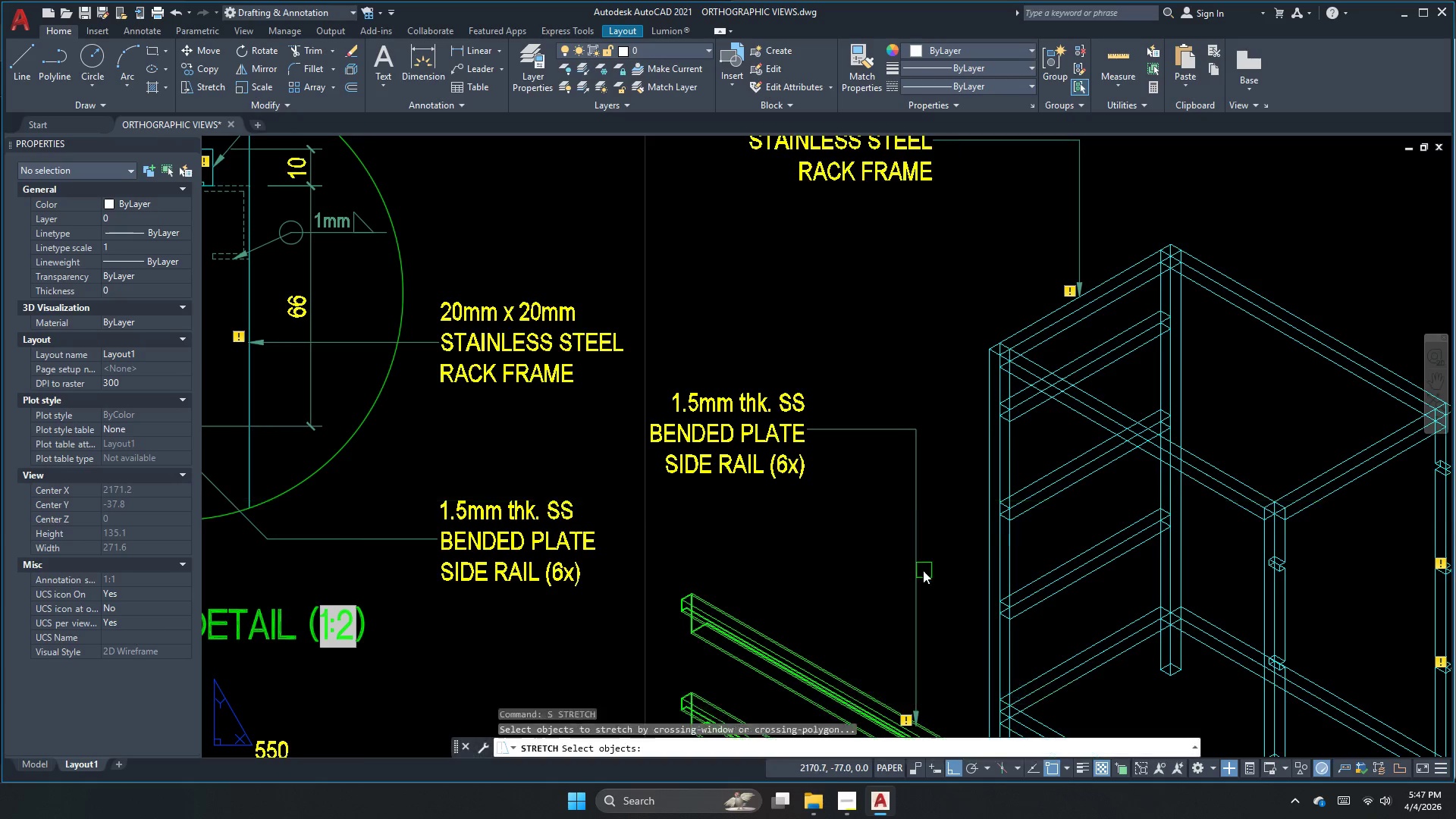 
left_click_drag(start_coordinate=[921, 570], to_coordinate=[865, 517])
 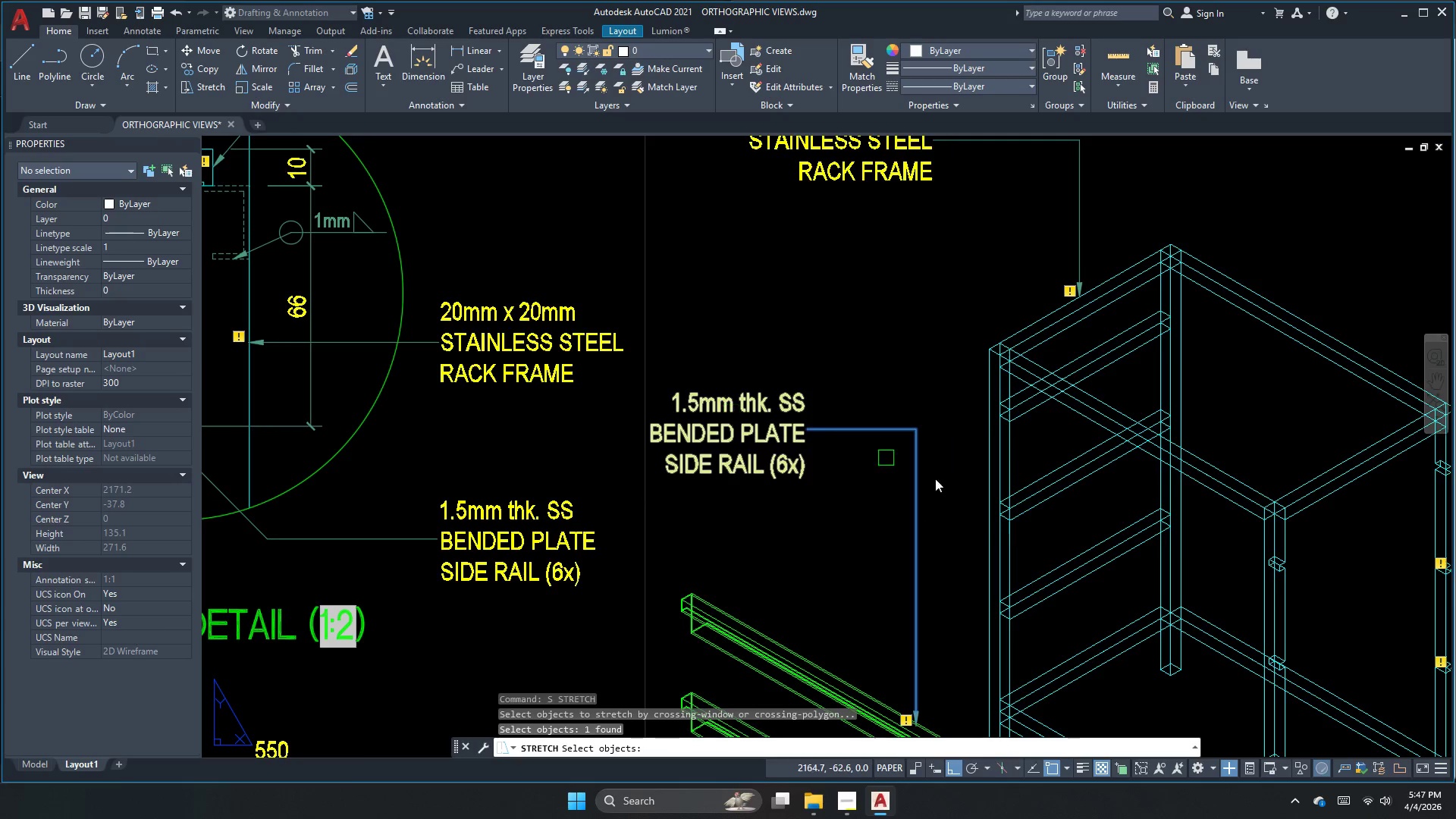 
key(Escape)
 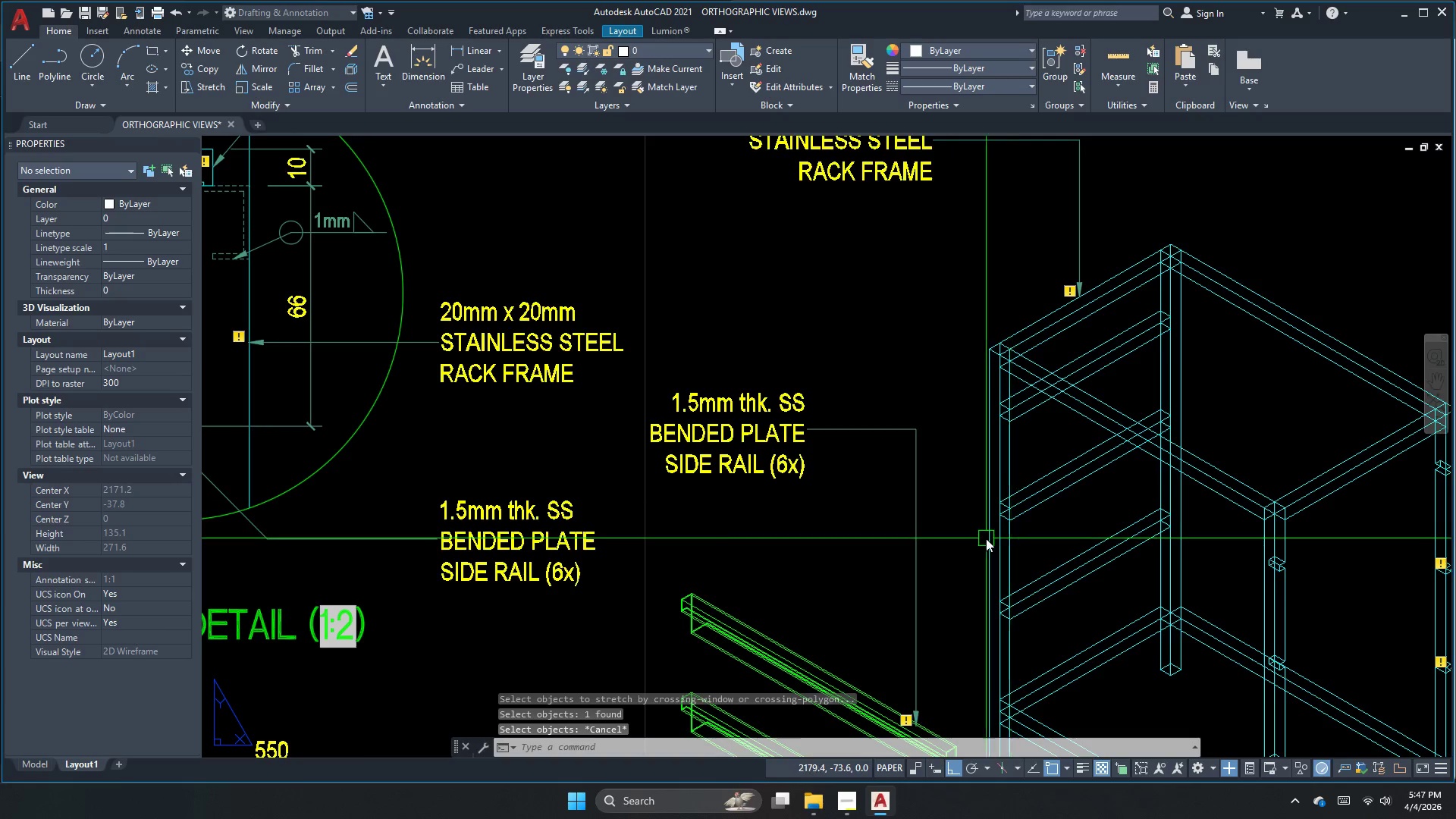 
key(S)
 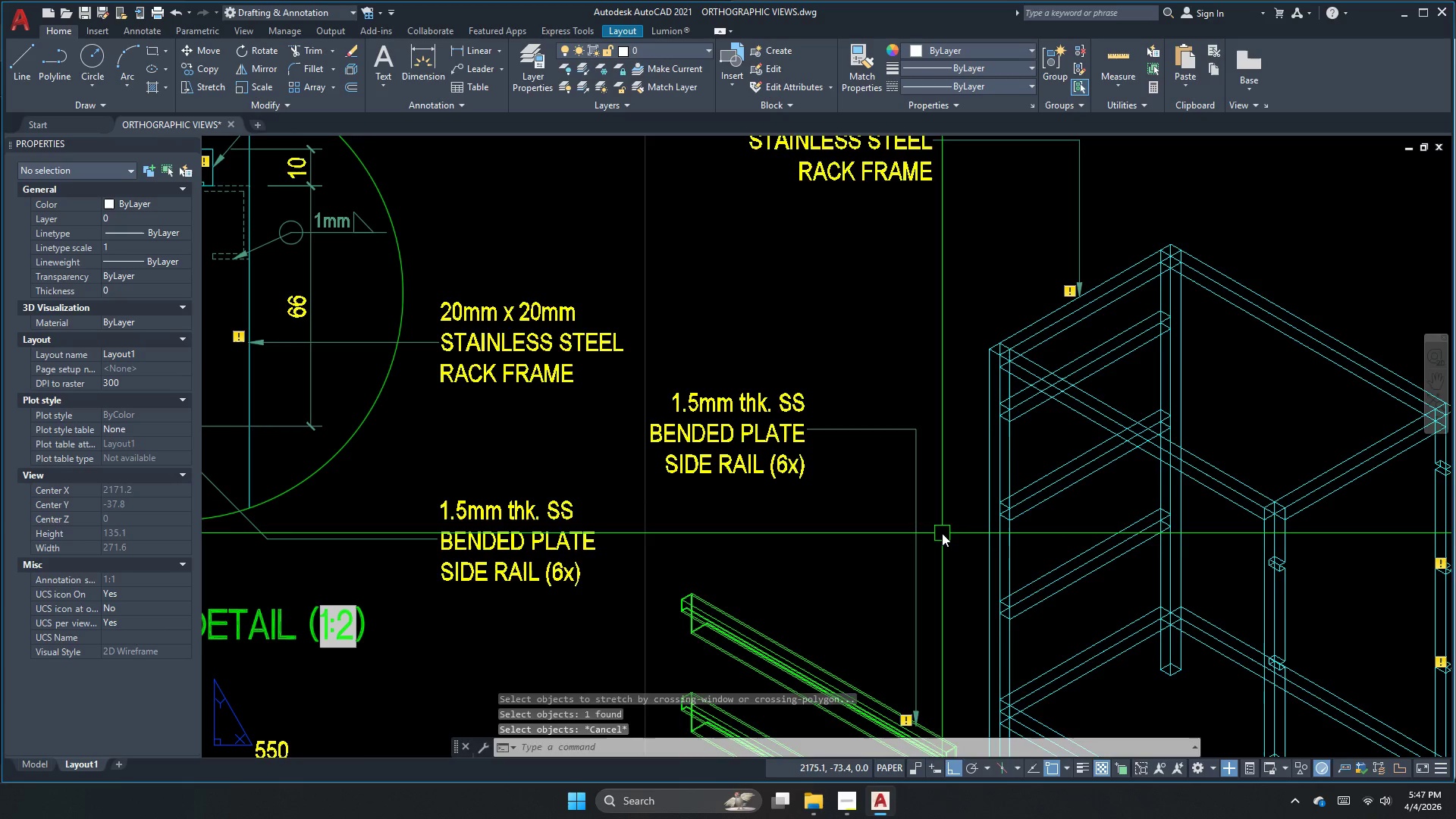 
key(Space)
 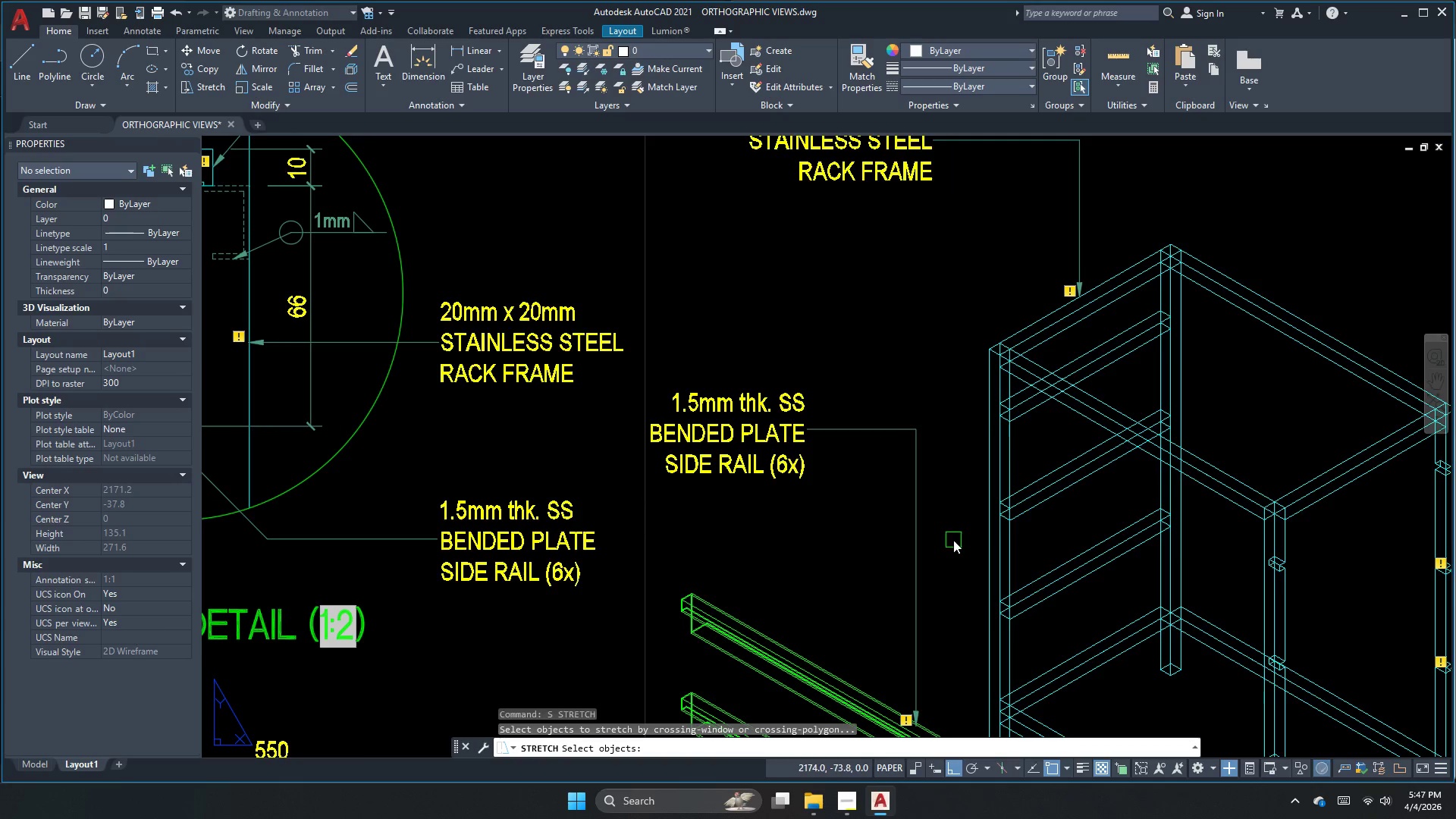 
left_click_drag(start_coordinate=[952, 540], to_coordinate=[919, 520])
 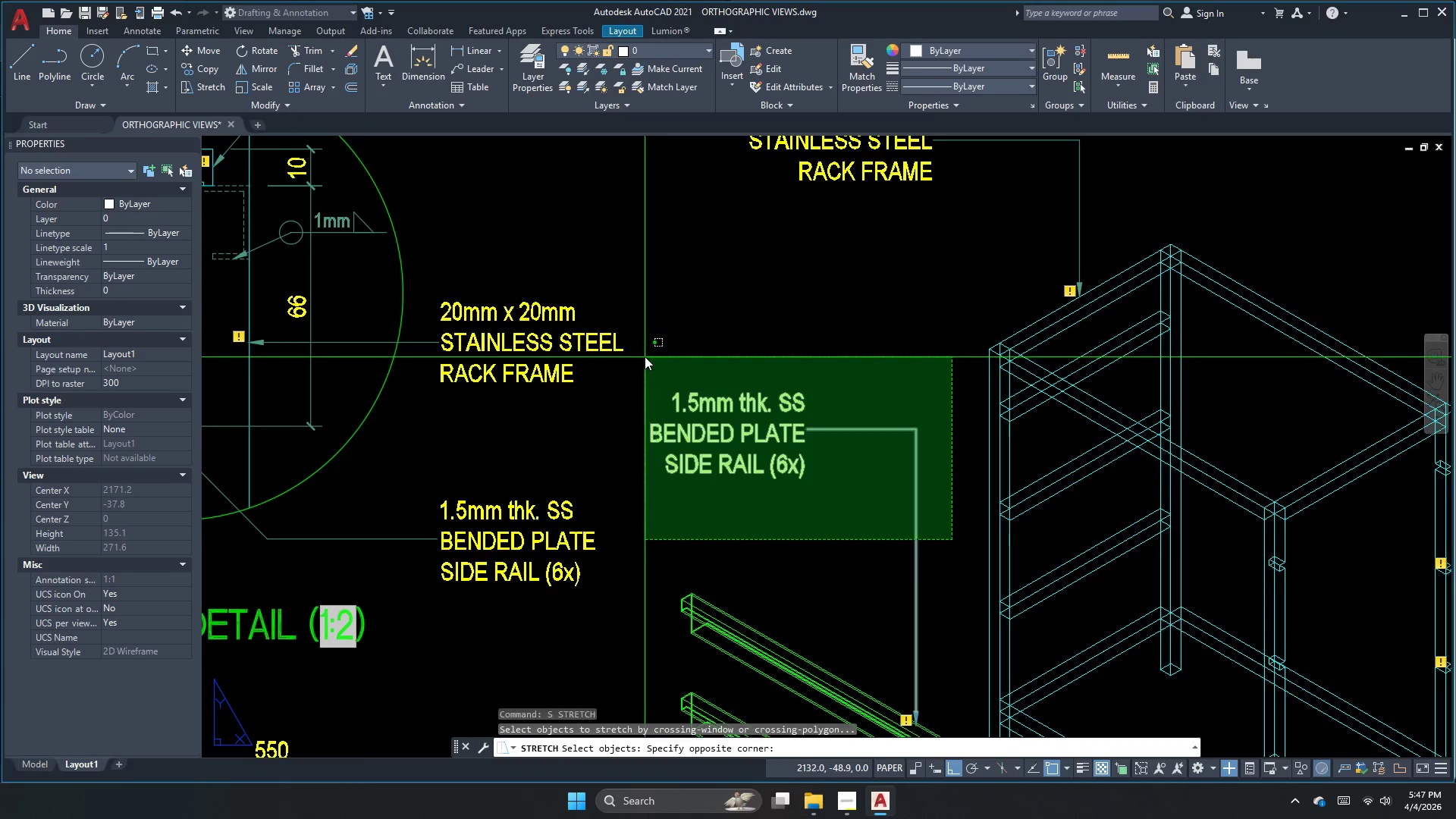 
left_click([644, 356])
 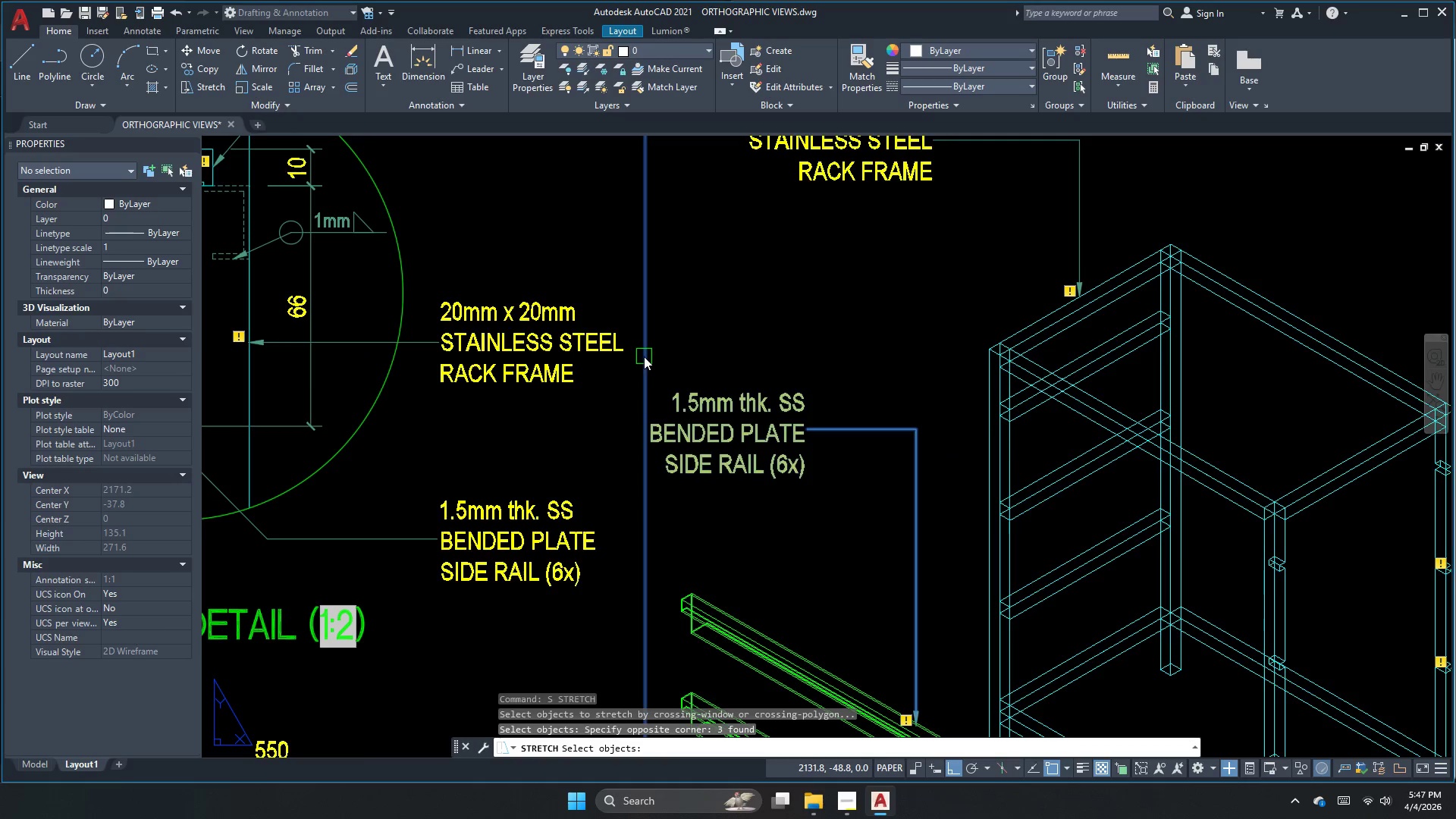 
key(Space)
 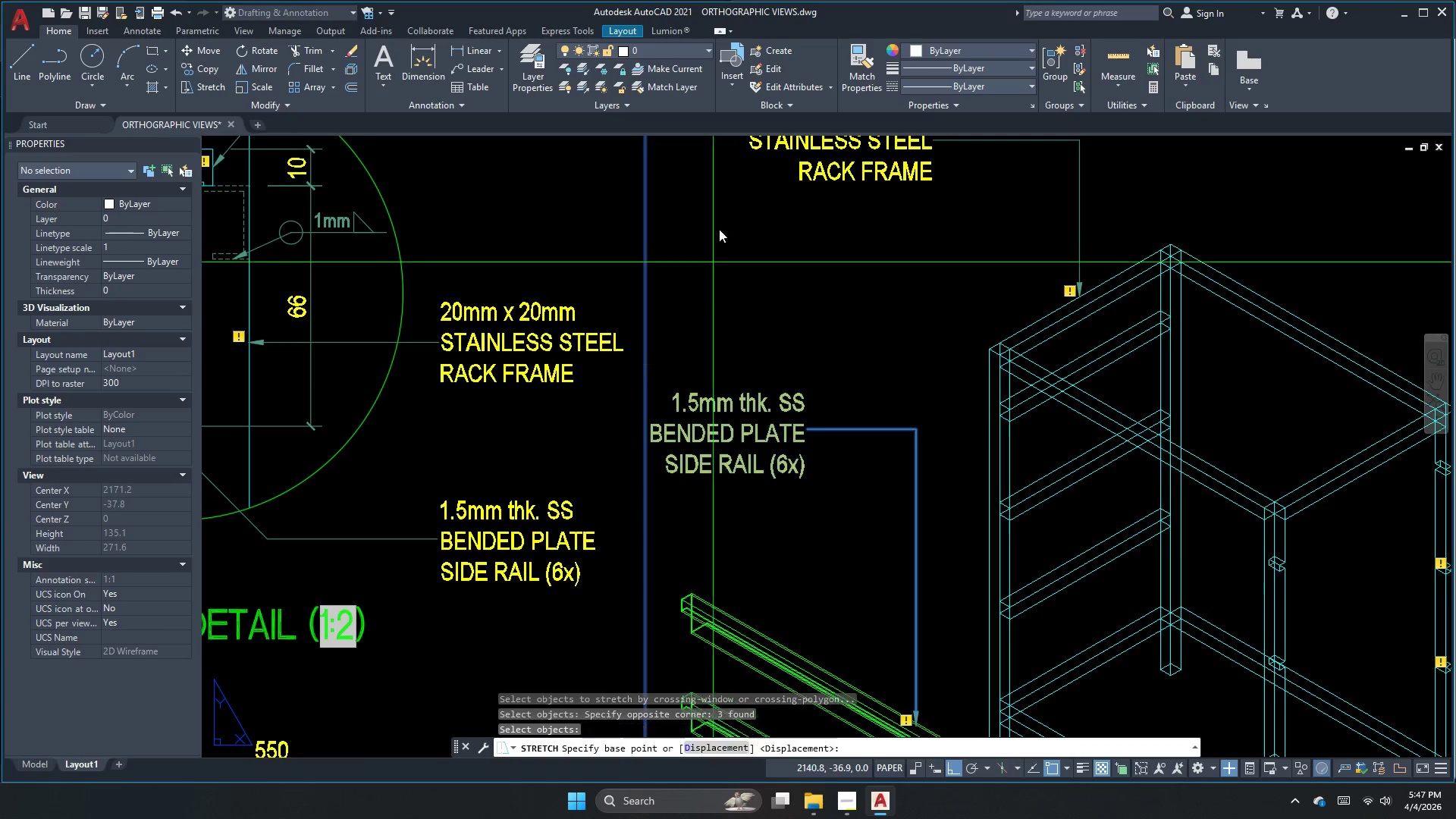 
double_click([719, 228])
 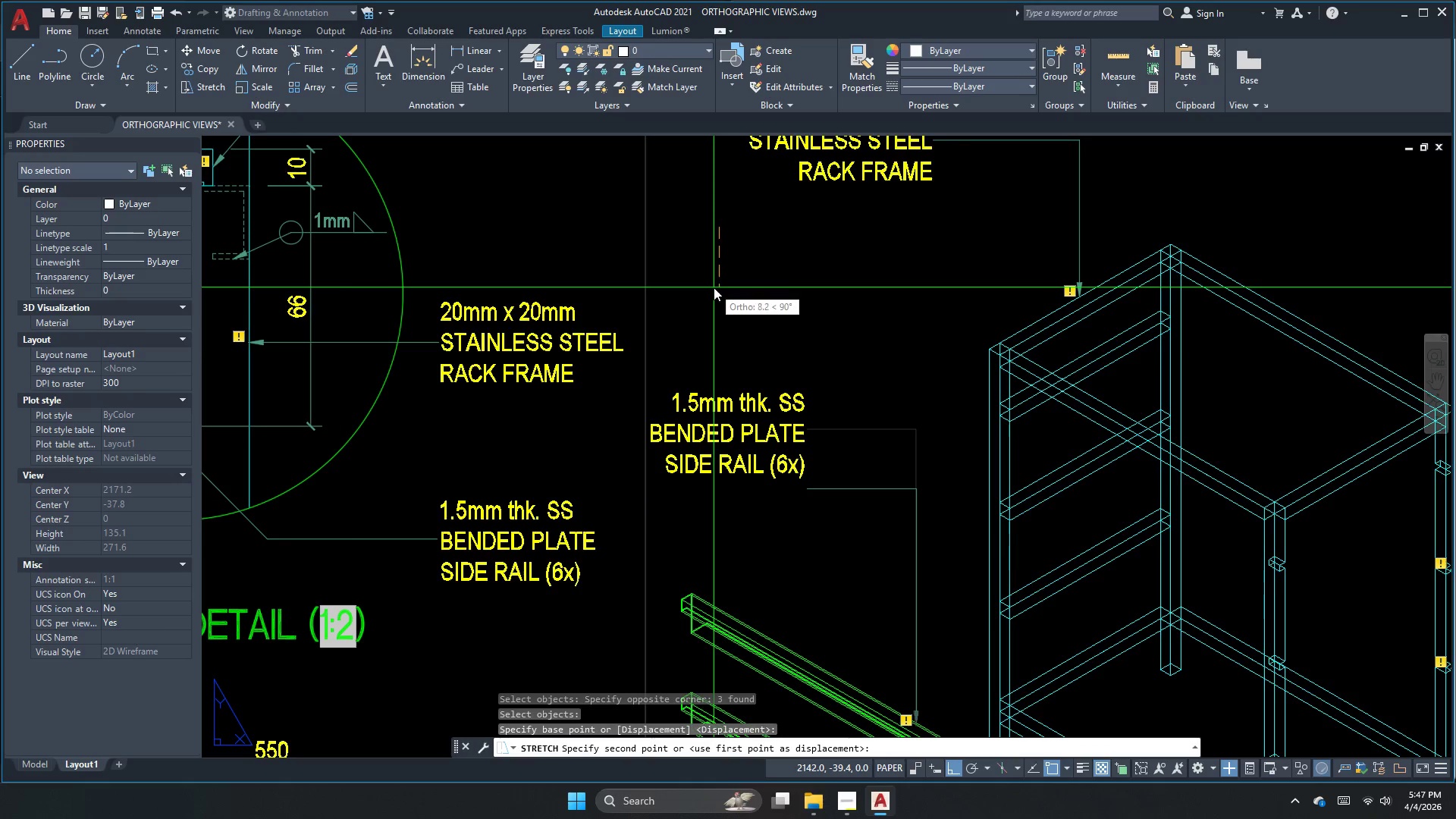 
key(Escape)
 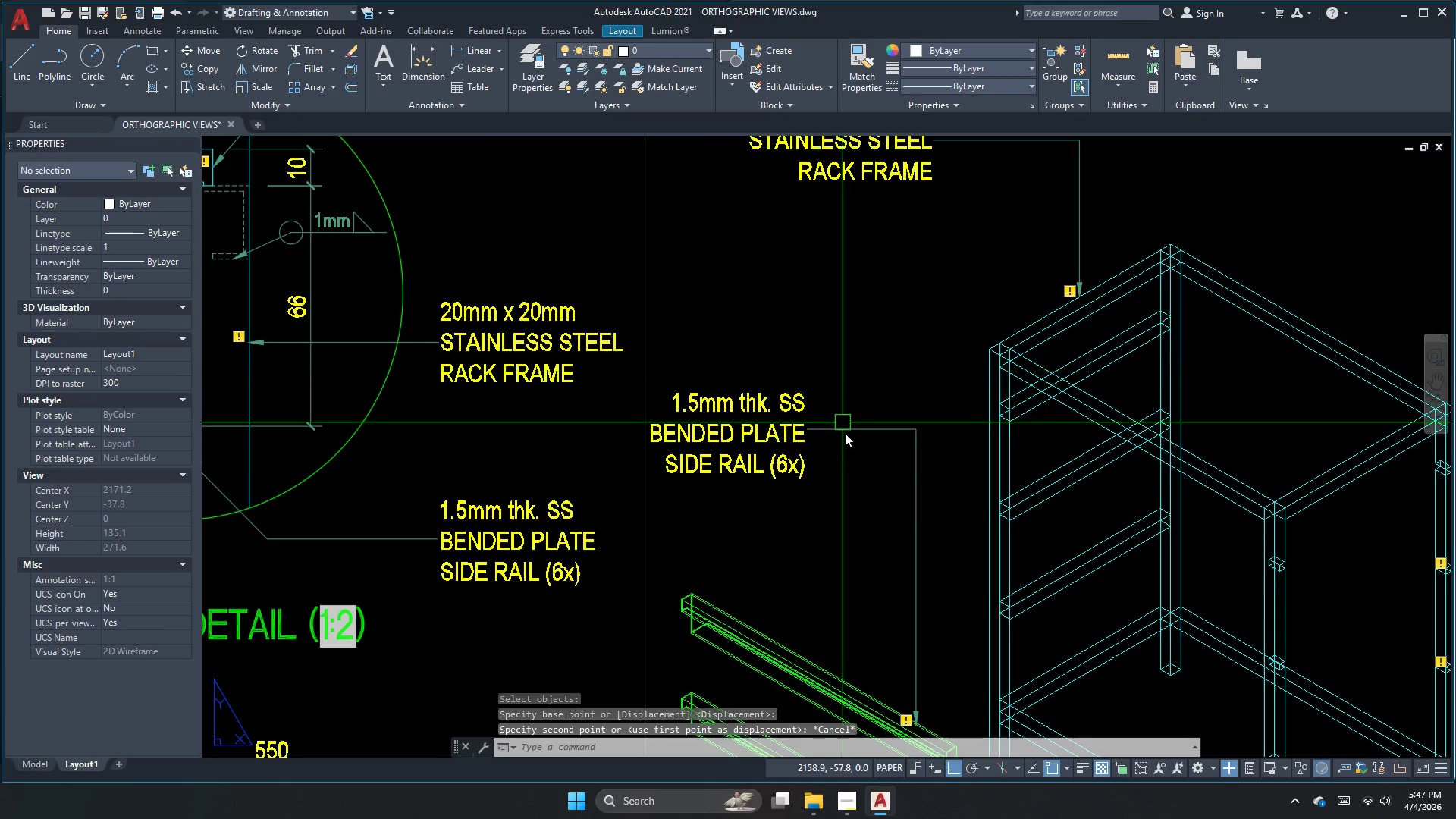 
key(S)
 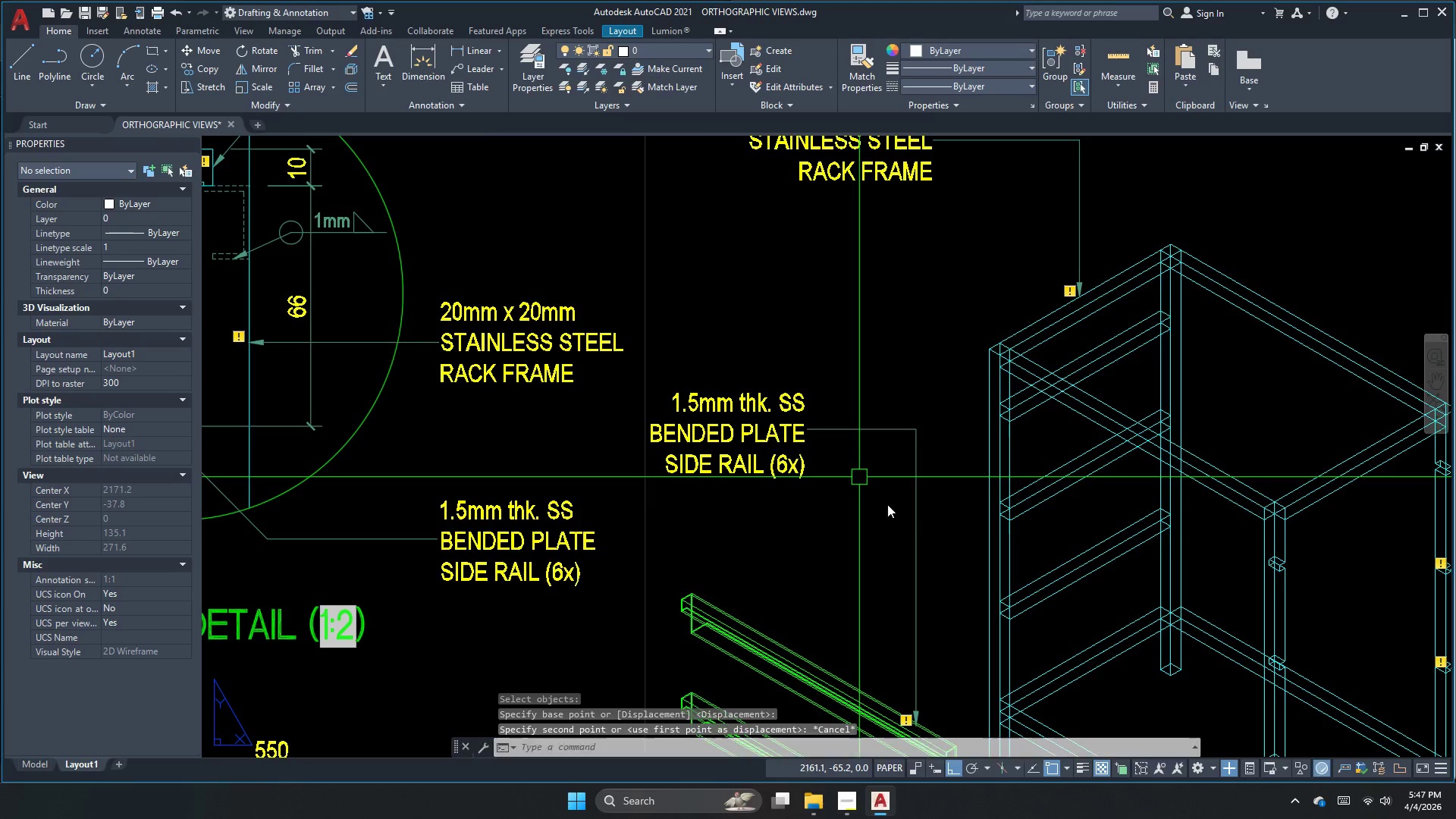 
key(Space)
 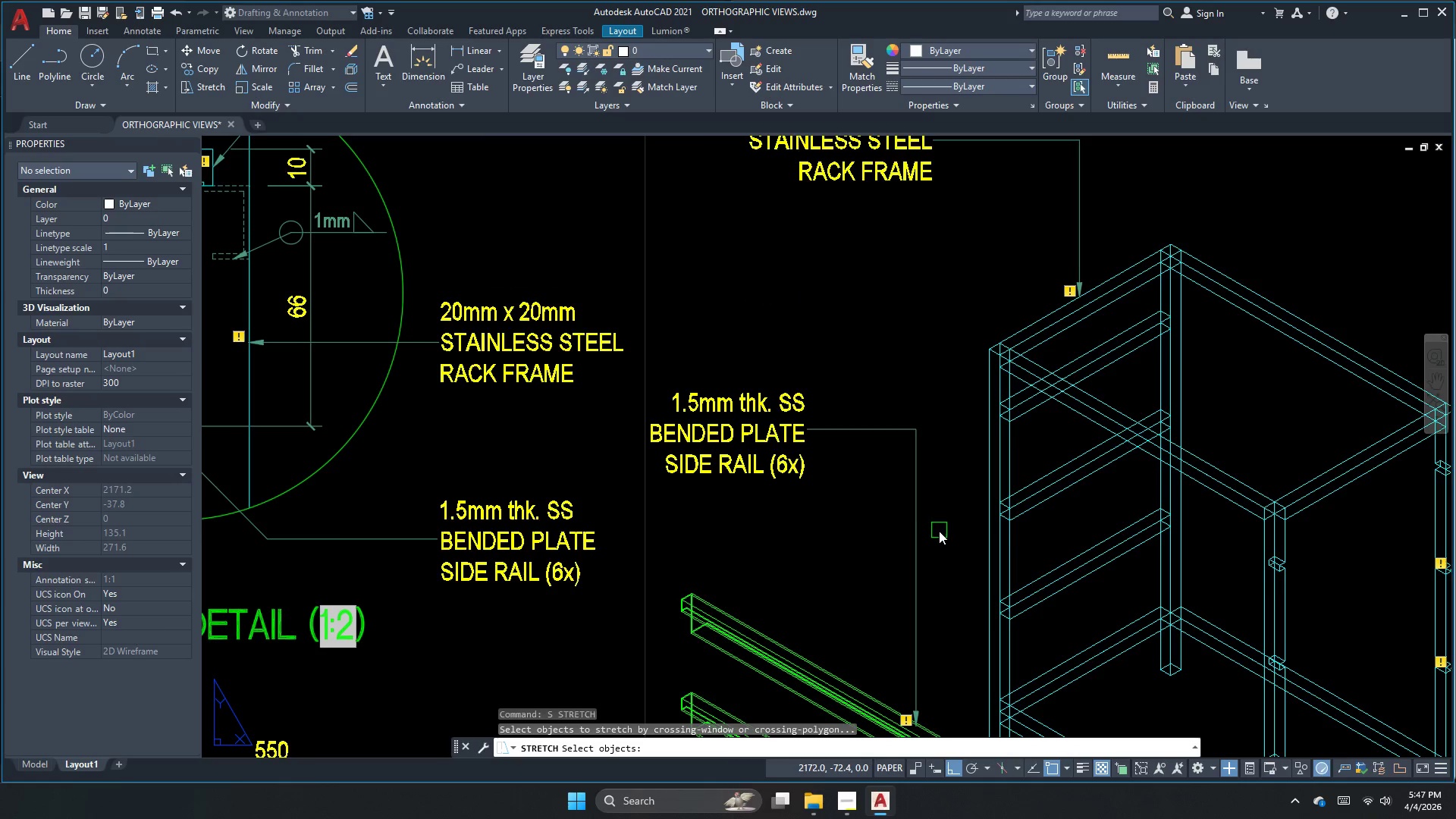 
left_click_drag(start_coordinate=[937, 532], to_coordinate=[830, 462])
 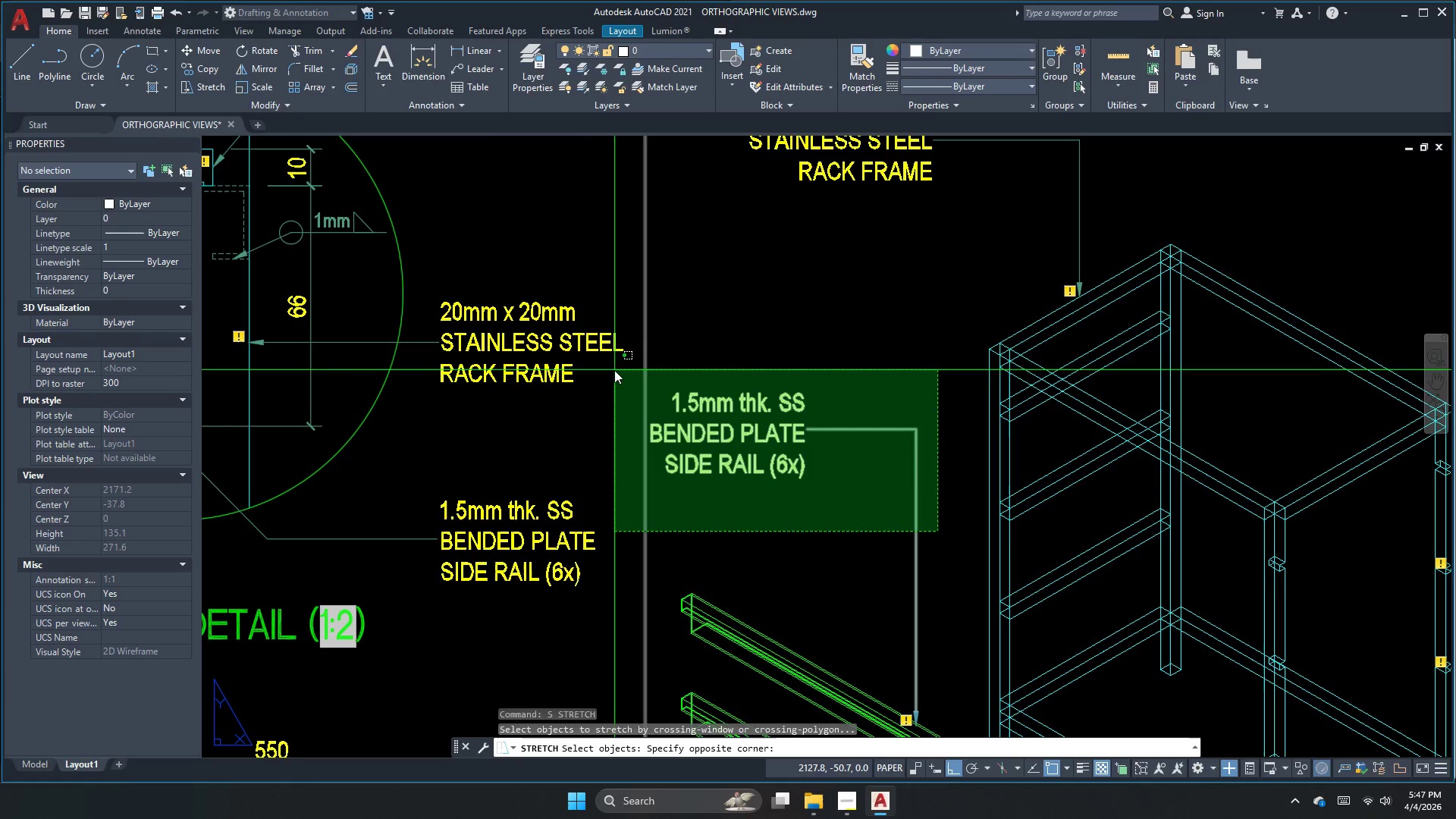 
left_click_drag(start_coordinate=[619, 372], to_coordinate=[635, 375])
 